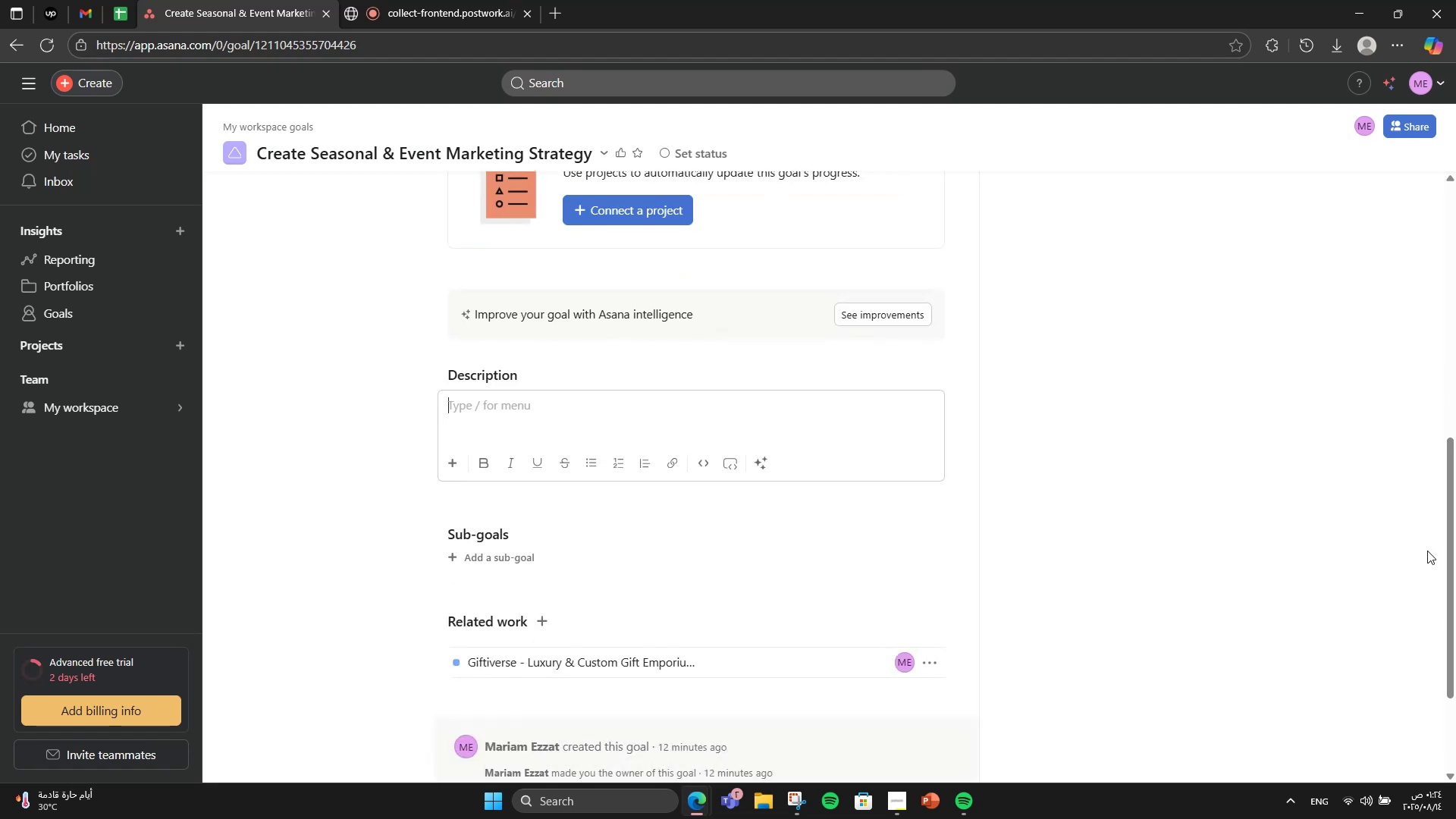 
type(Plan campaigns around holidays )
key(Backspace)
type(, )
 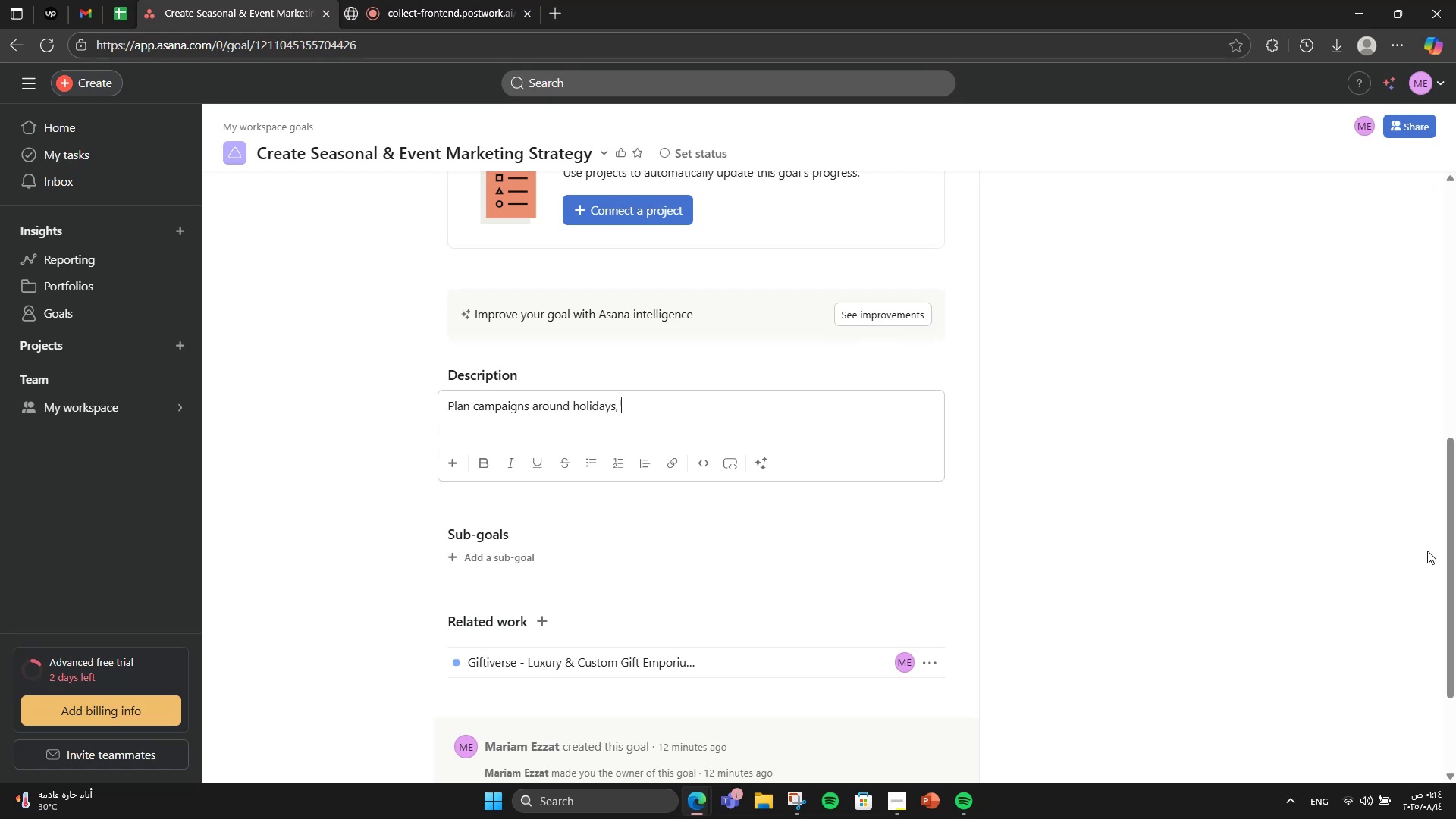 
type(wee)
key(Backspace)
type(ddings, and corporate gifiting.)
 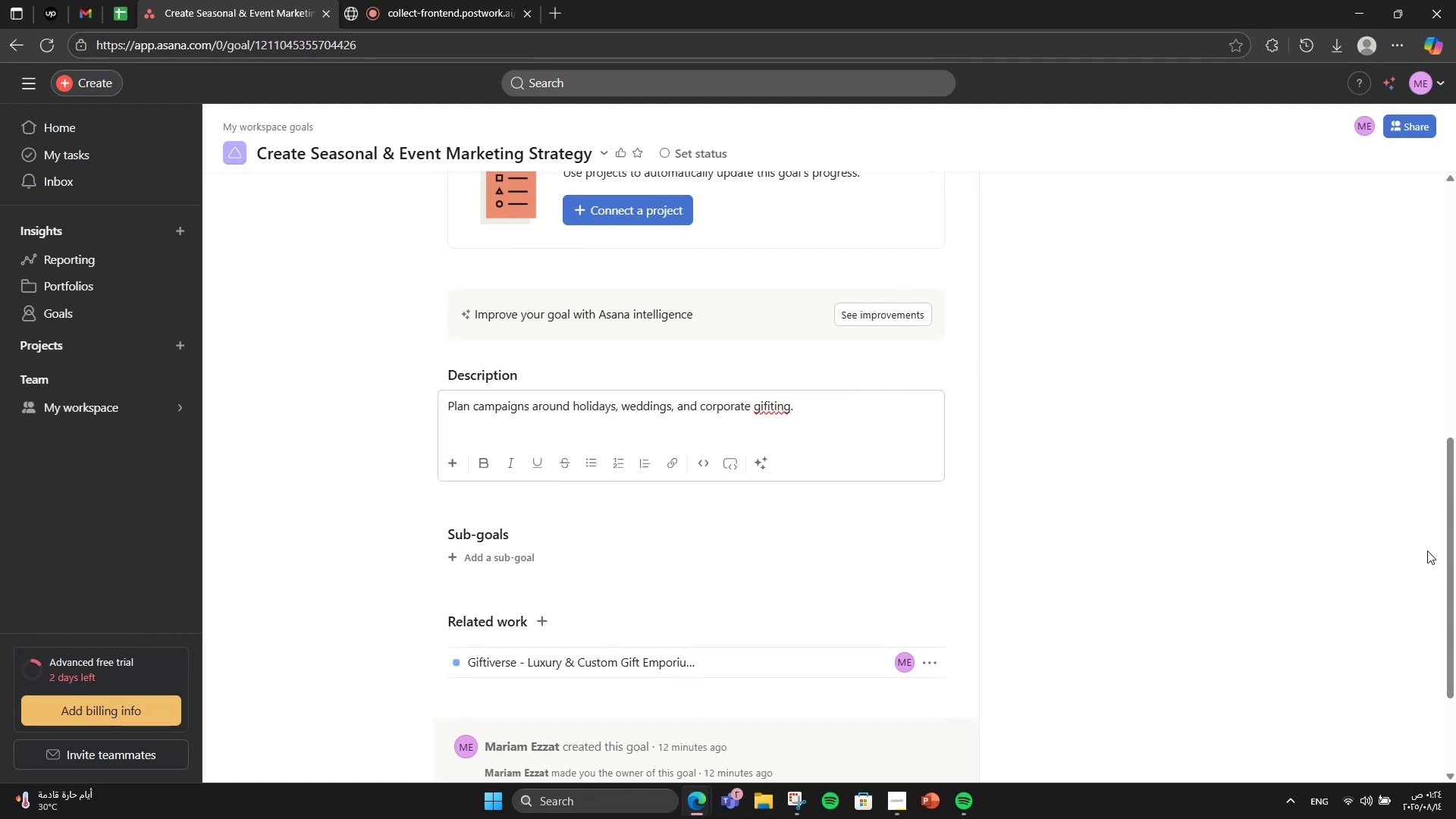 
key(ArrowDown)
 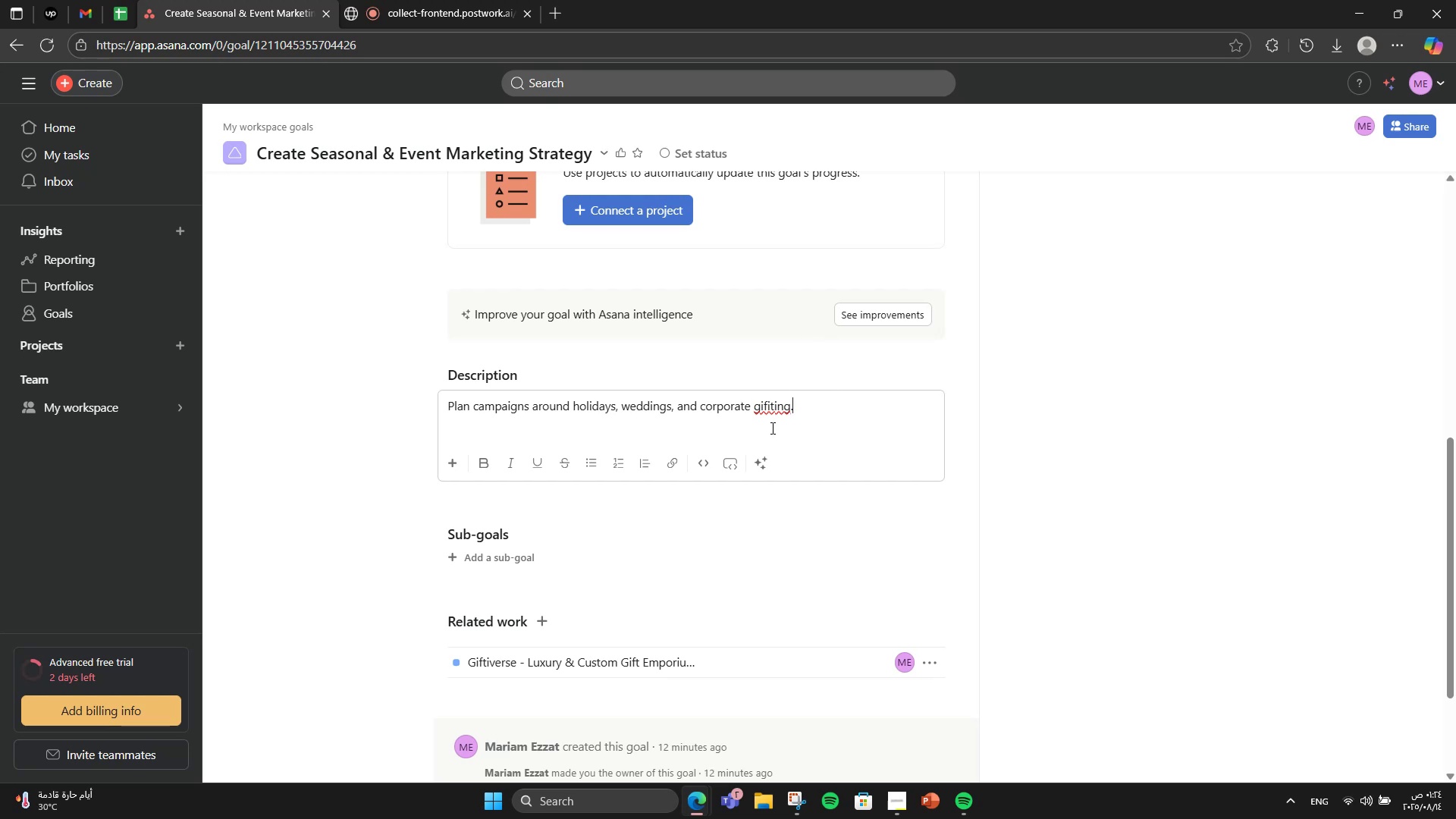 
left_click([770, 402])
 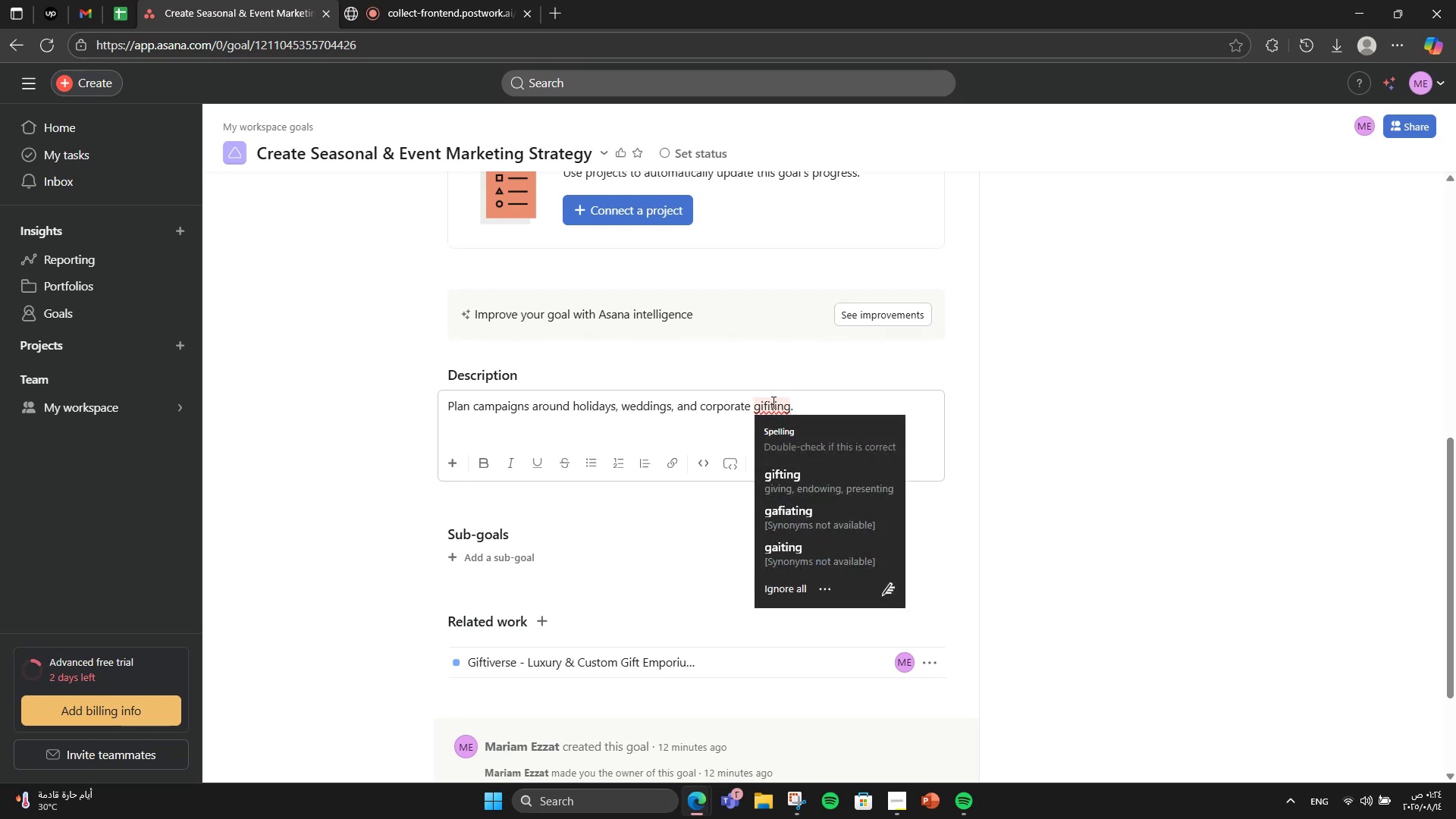 
key(Backspace)
 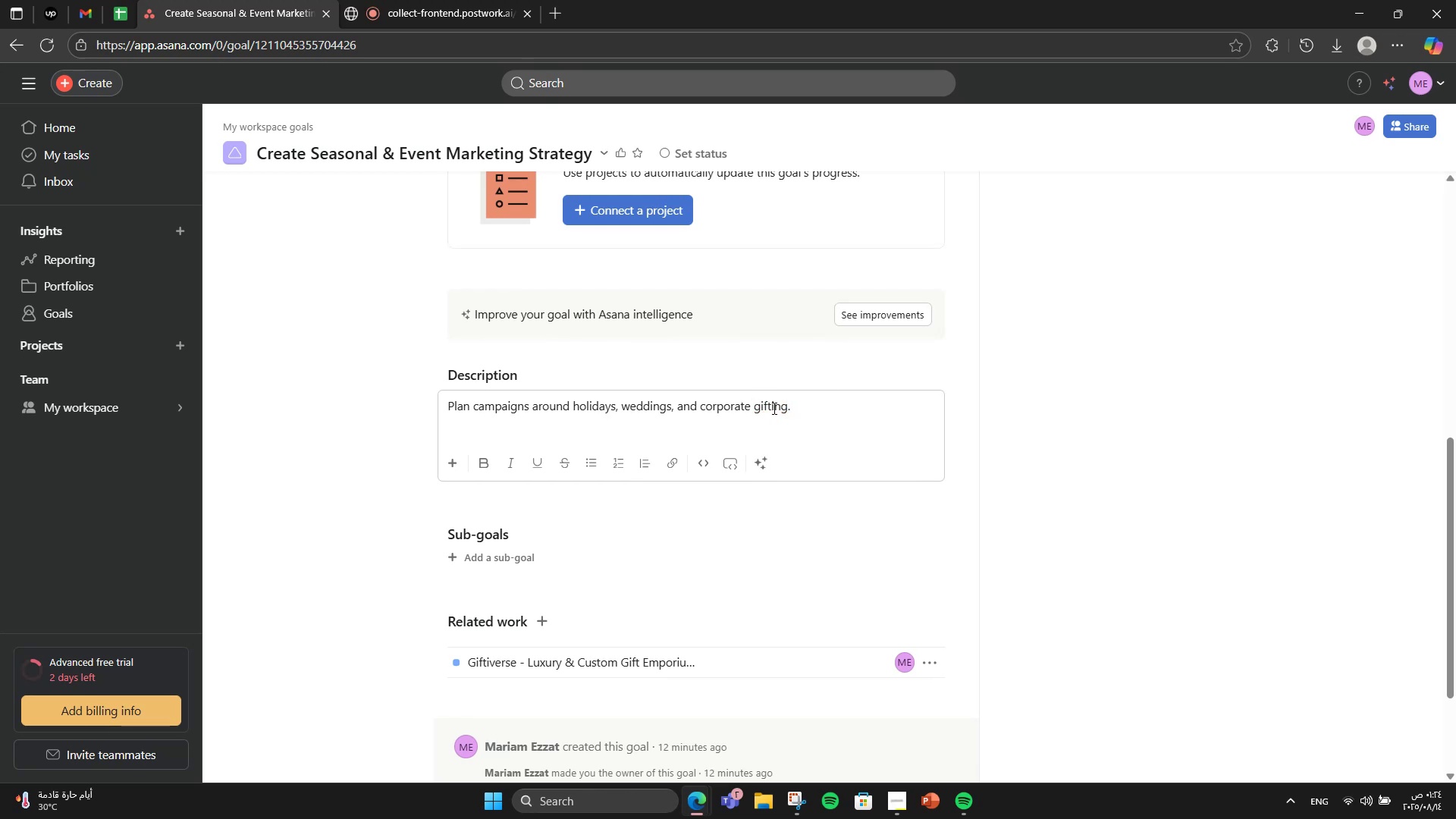 
left_click([796, 399])
 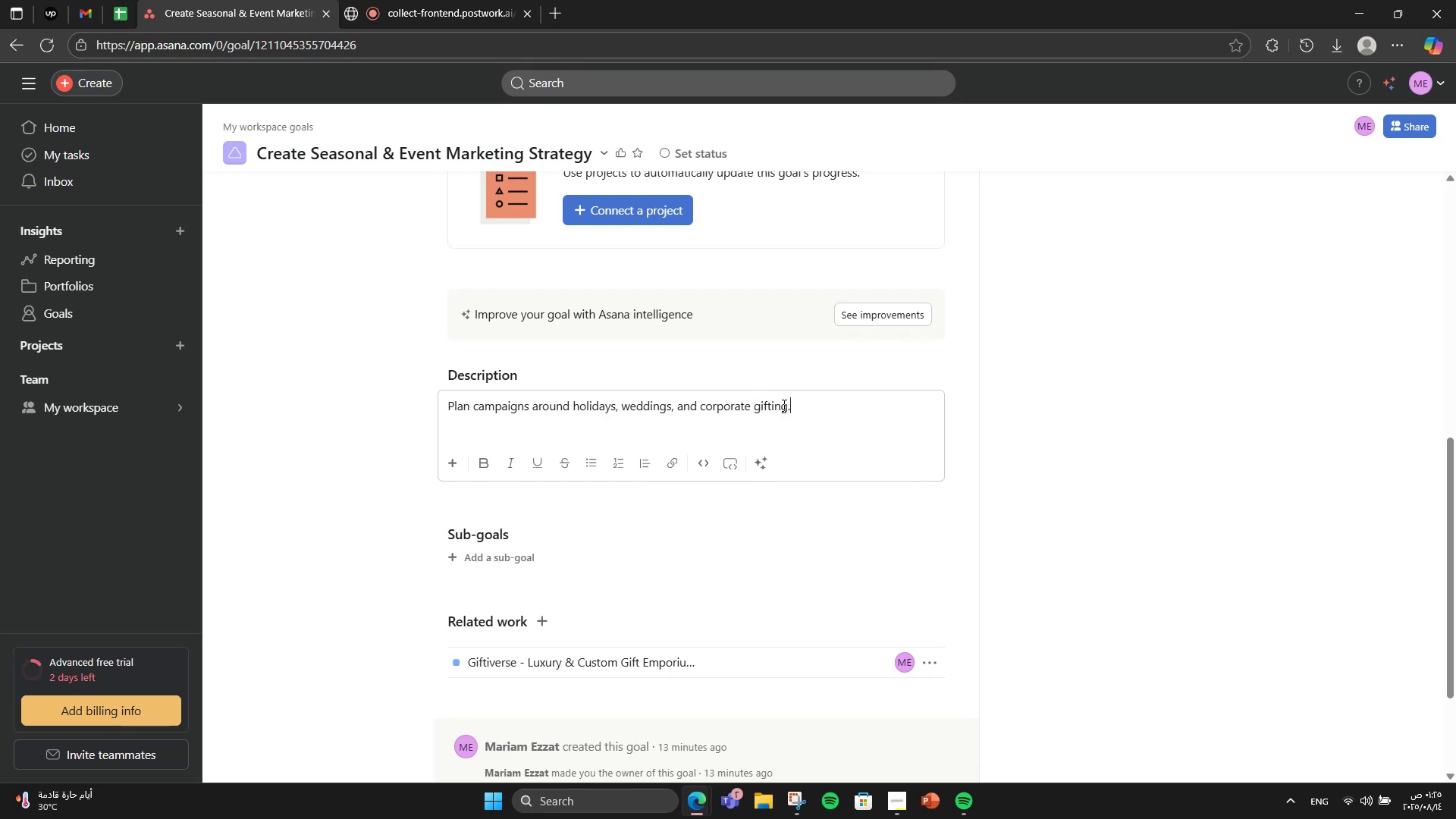 
wait(5.94)
 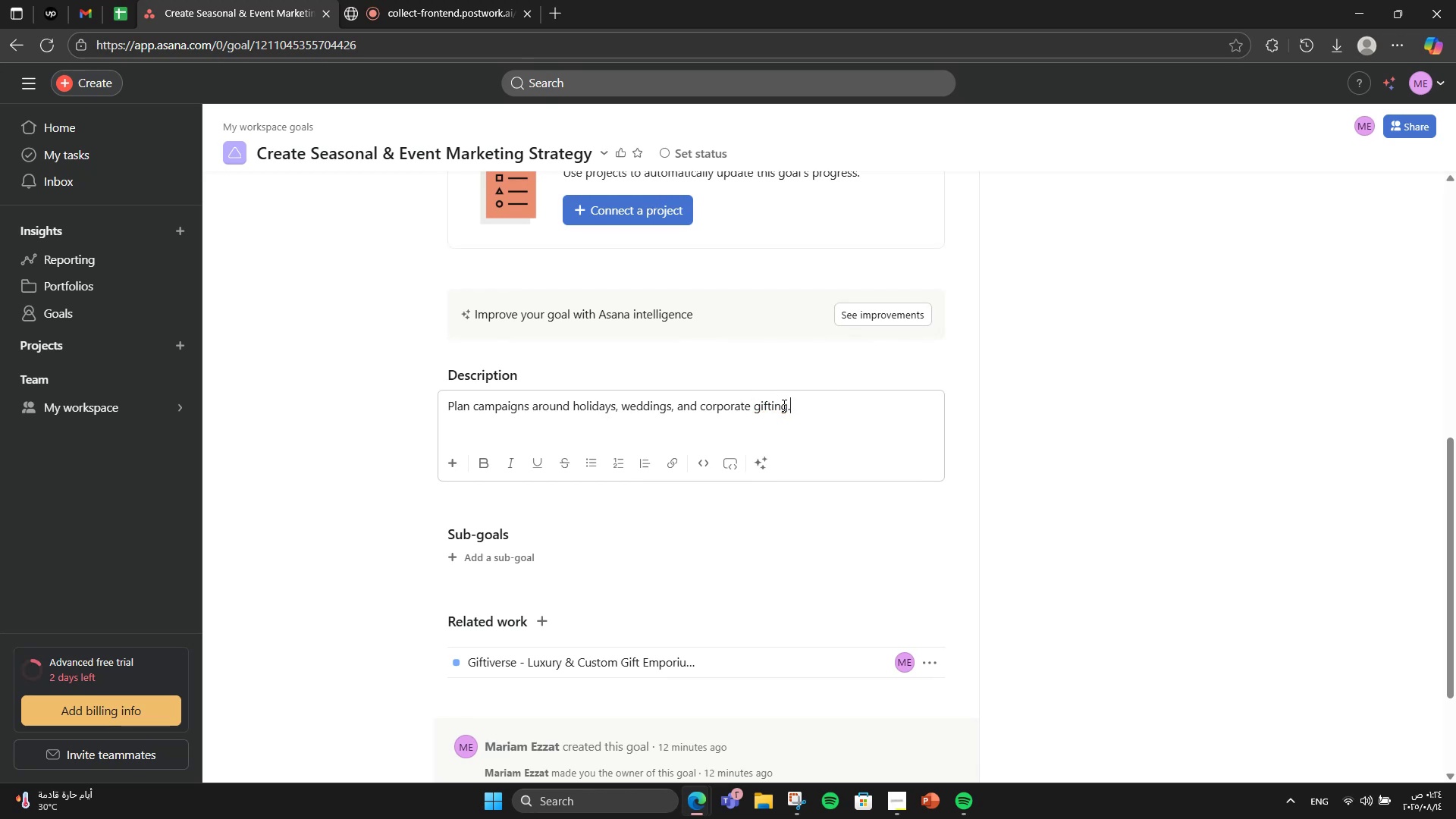 
scroll: coordinate [601, 511], scroll_direction: down, amount: 1.0
 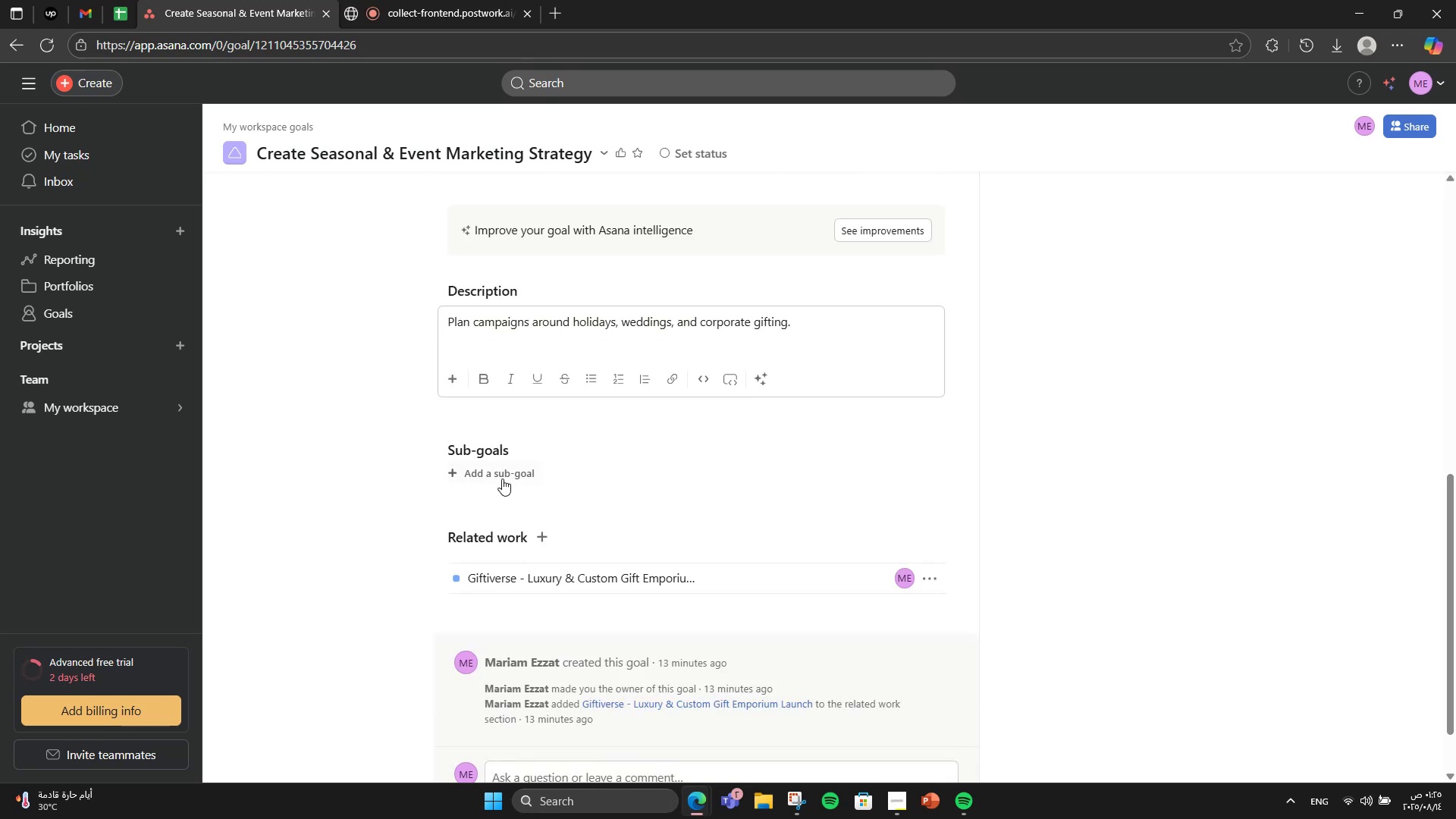 
left_click([500, 477])
 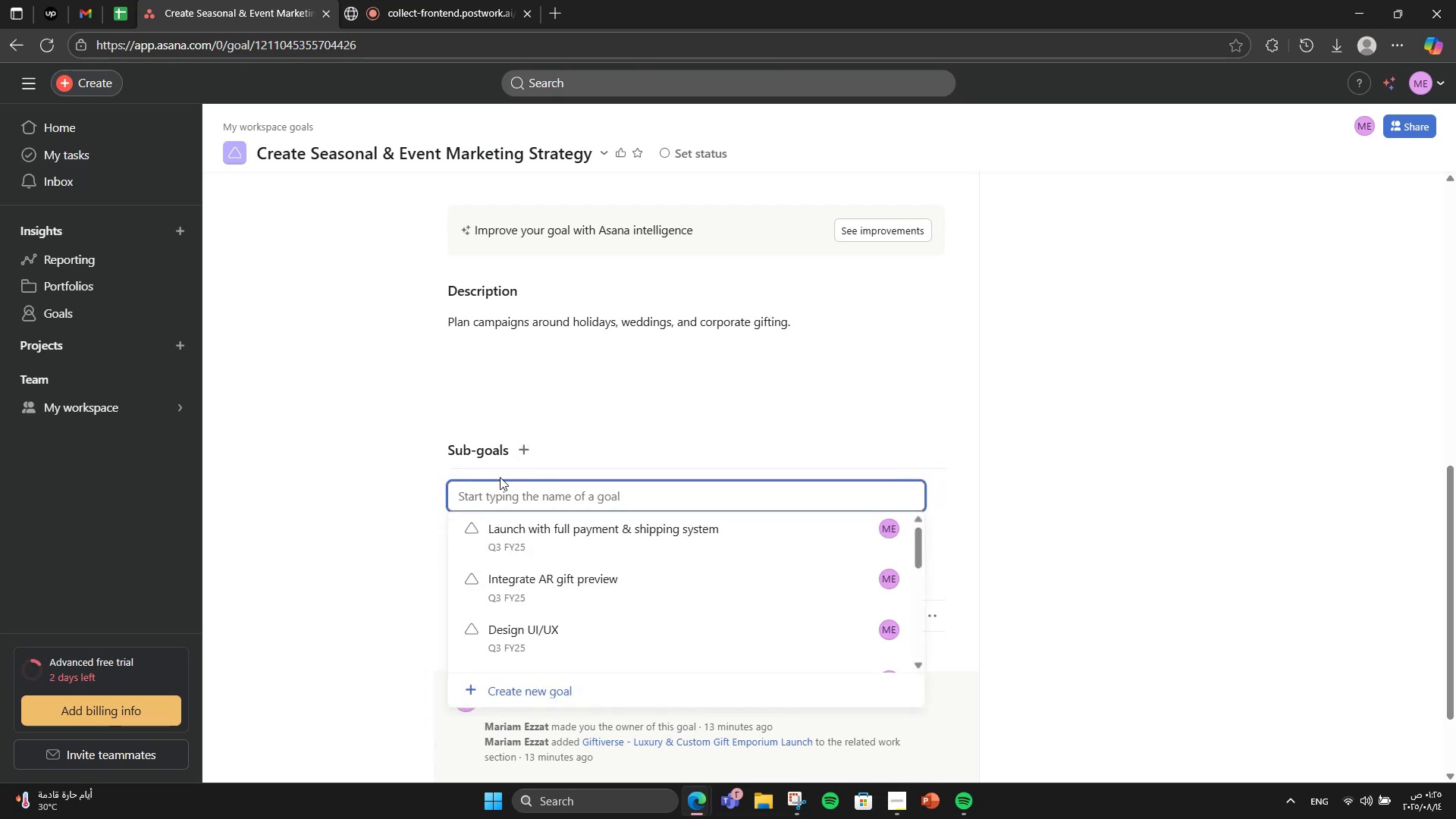 
type(Build yearly marketing calendar)
 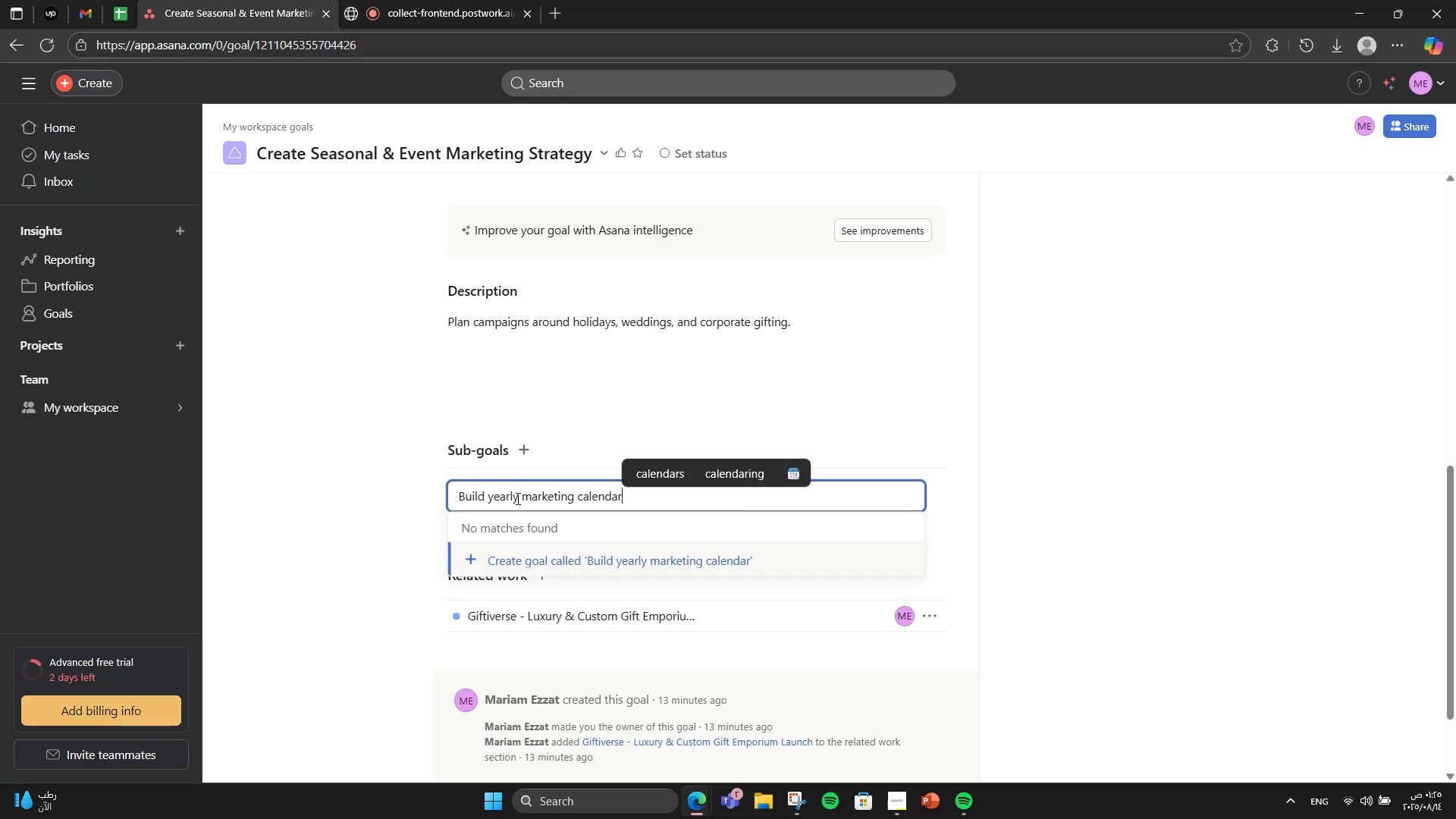 
left_click([560, 569])
 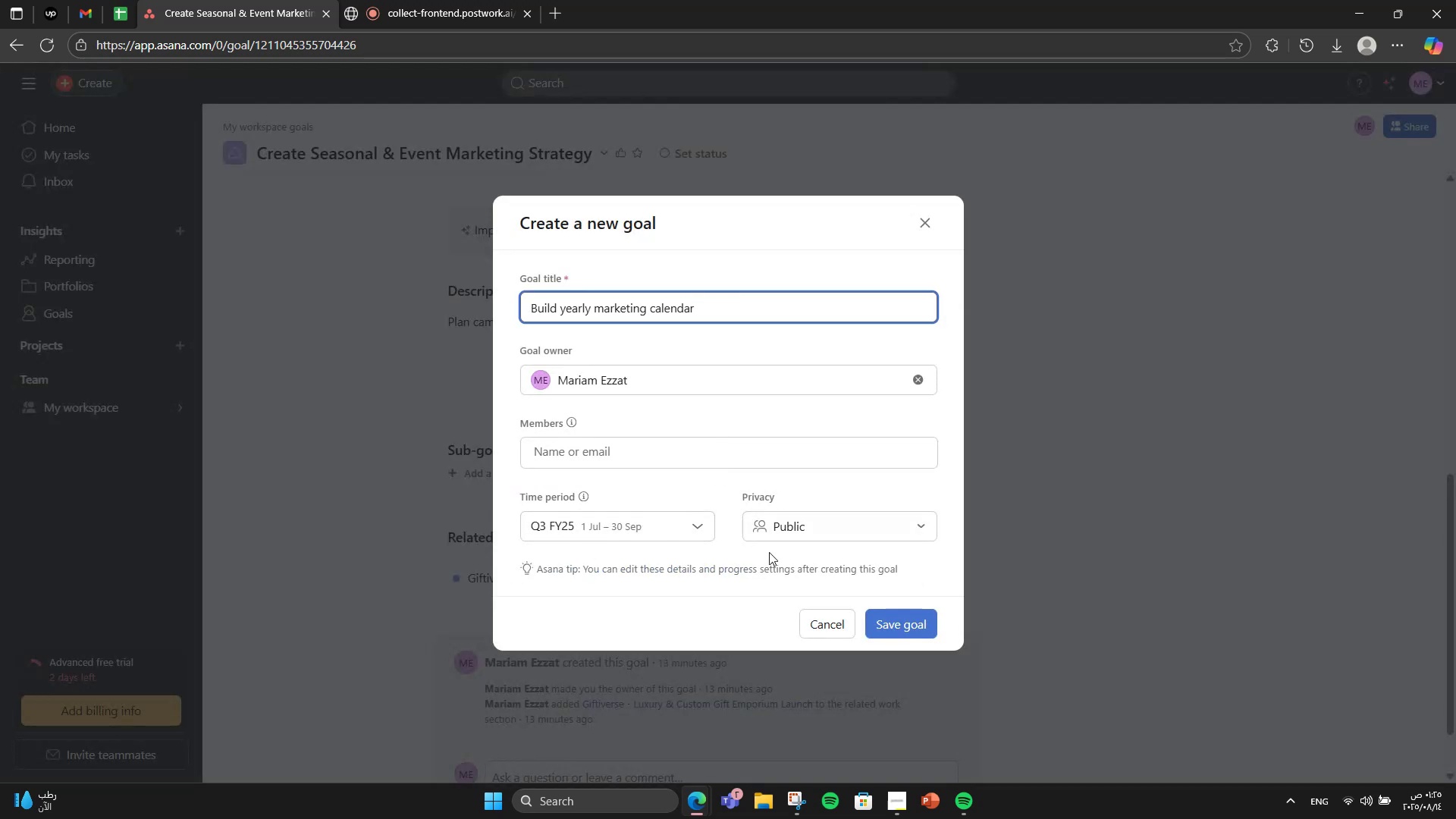 
left_click([896, 621])
 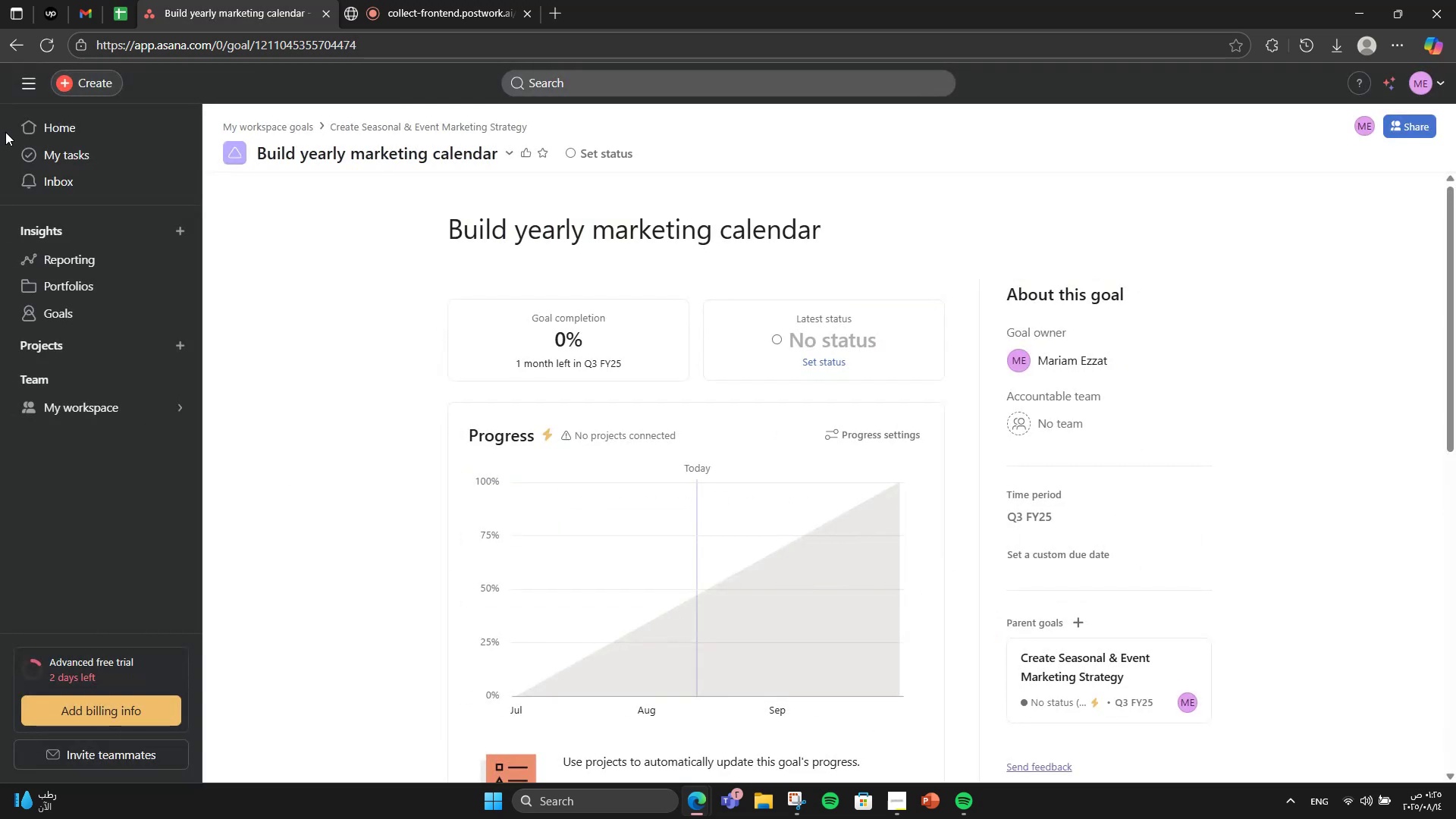 
left_click([0, 55])
 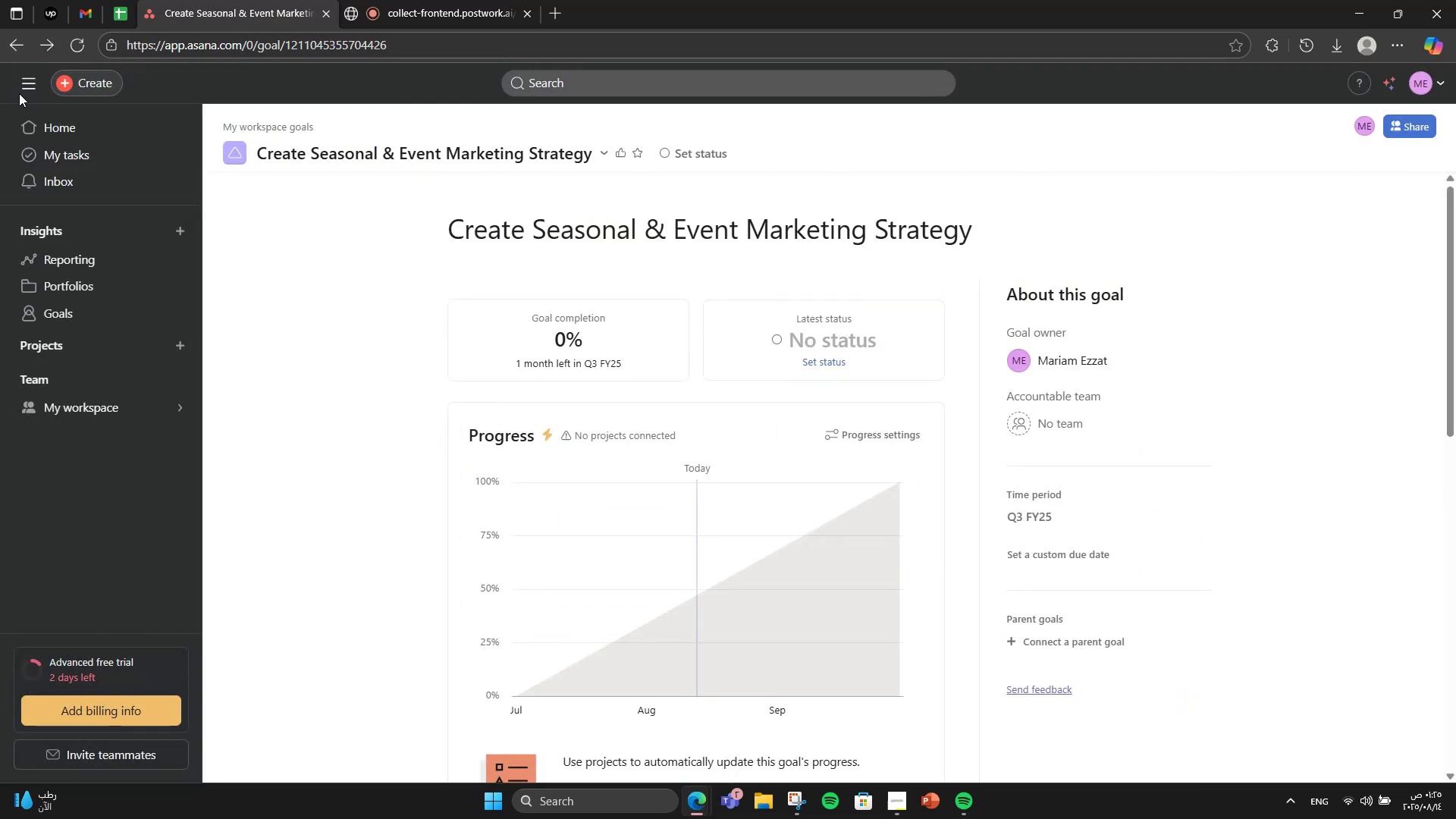 
scroll: coordinate [695, 615], scroll_direction: down, amount: 8.0
 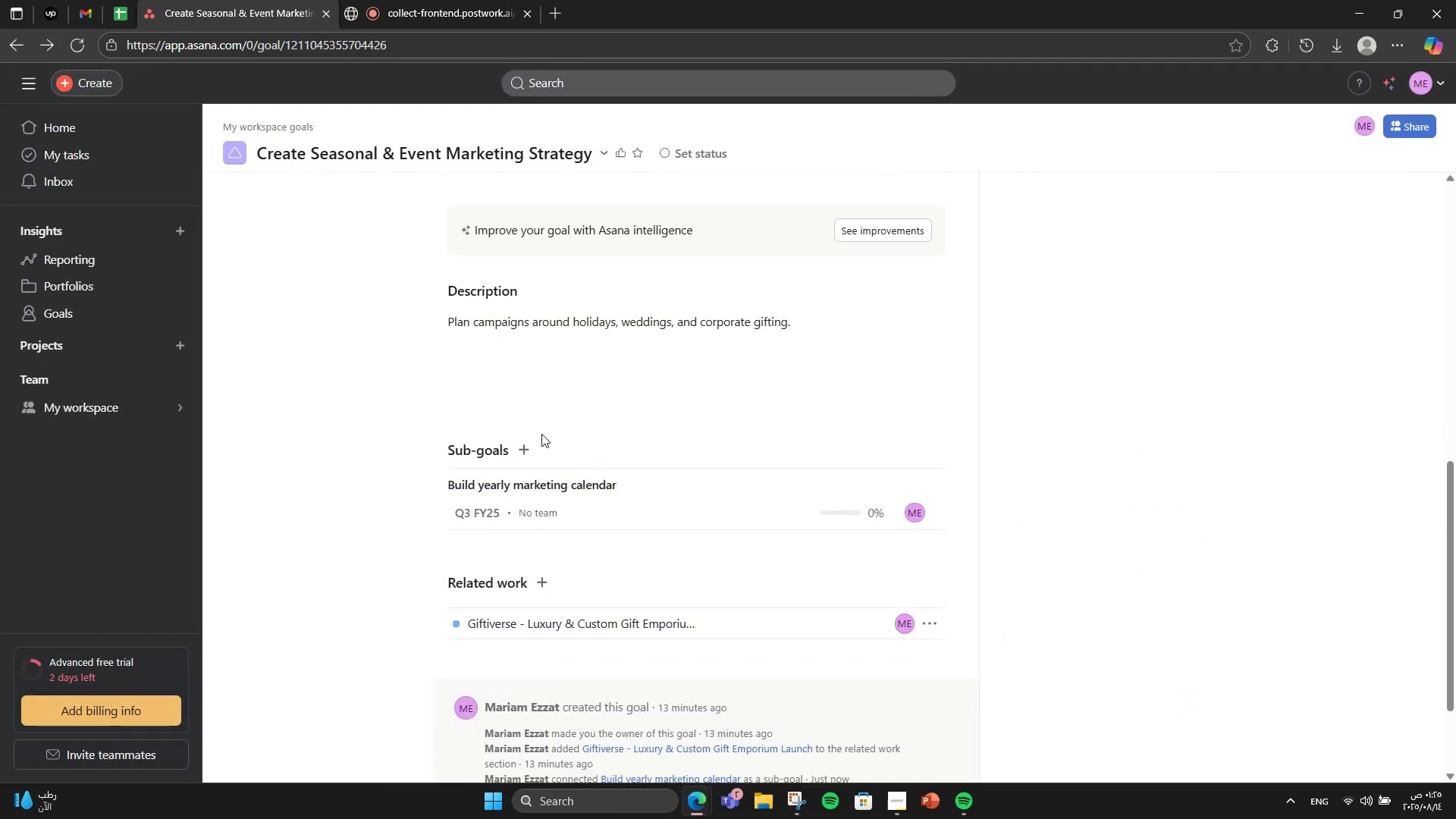 
double_click([519, 447])
 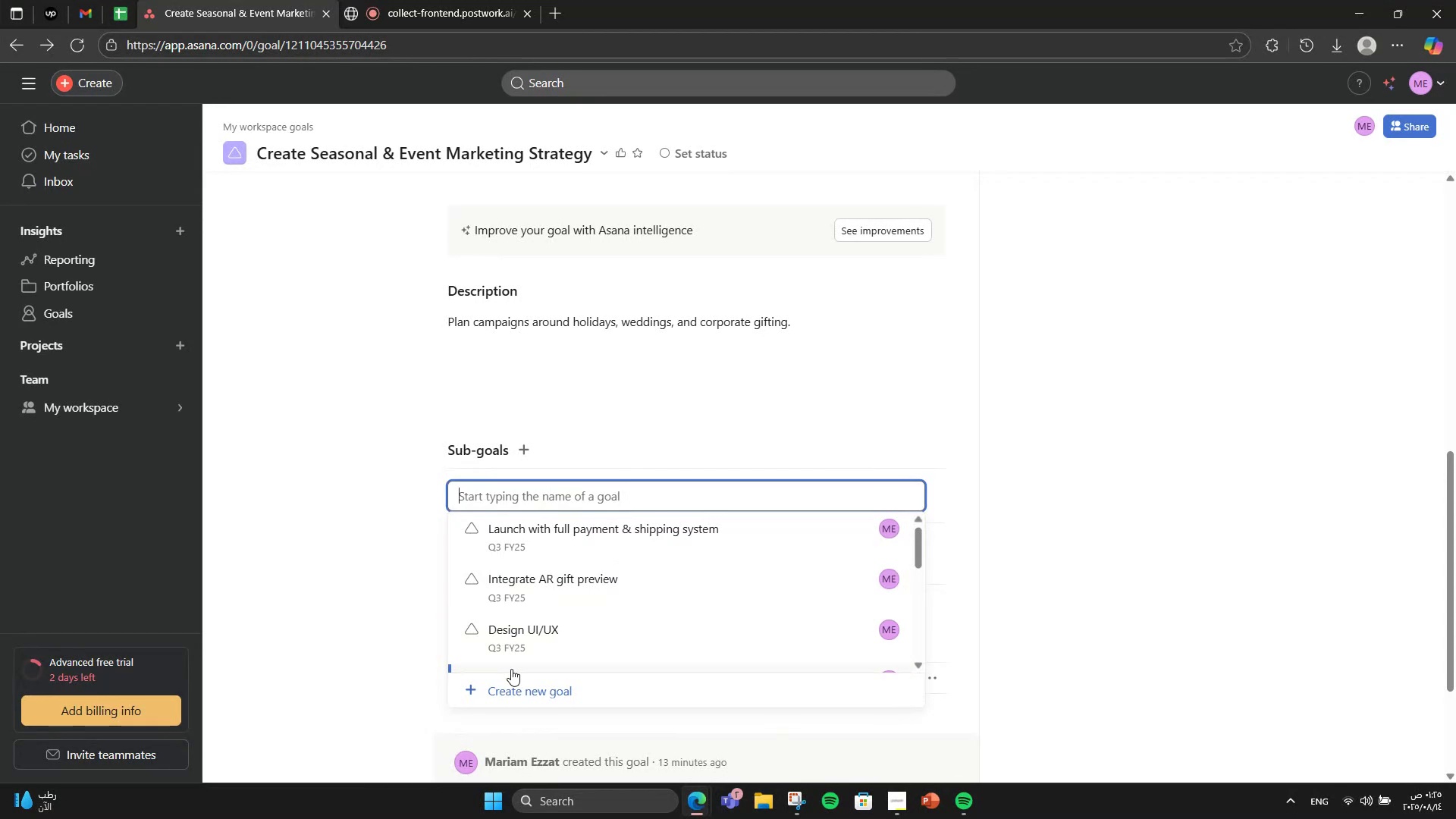 
left_click([511, 685])
 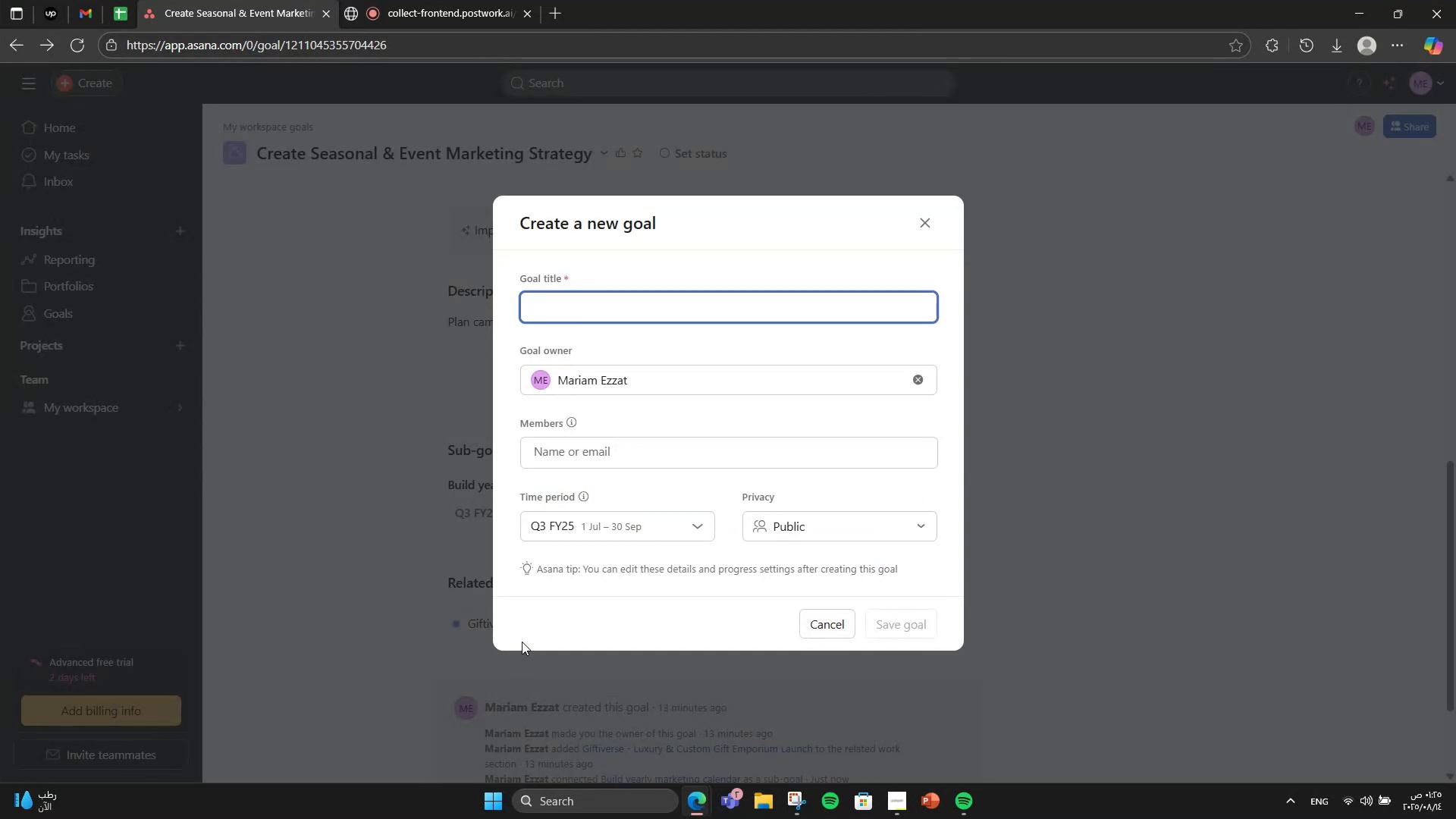 
type(Develop creative assets)
 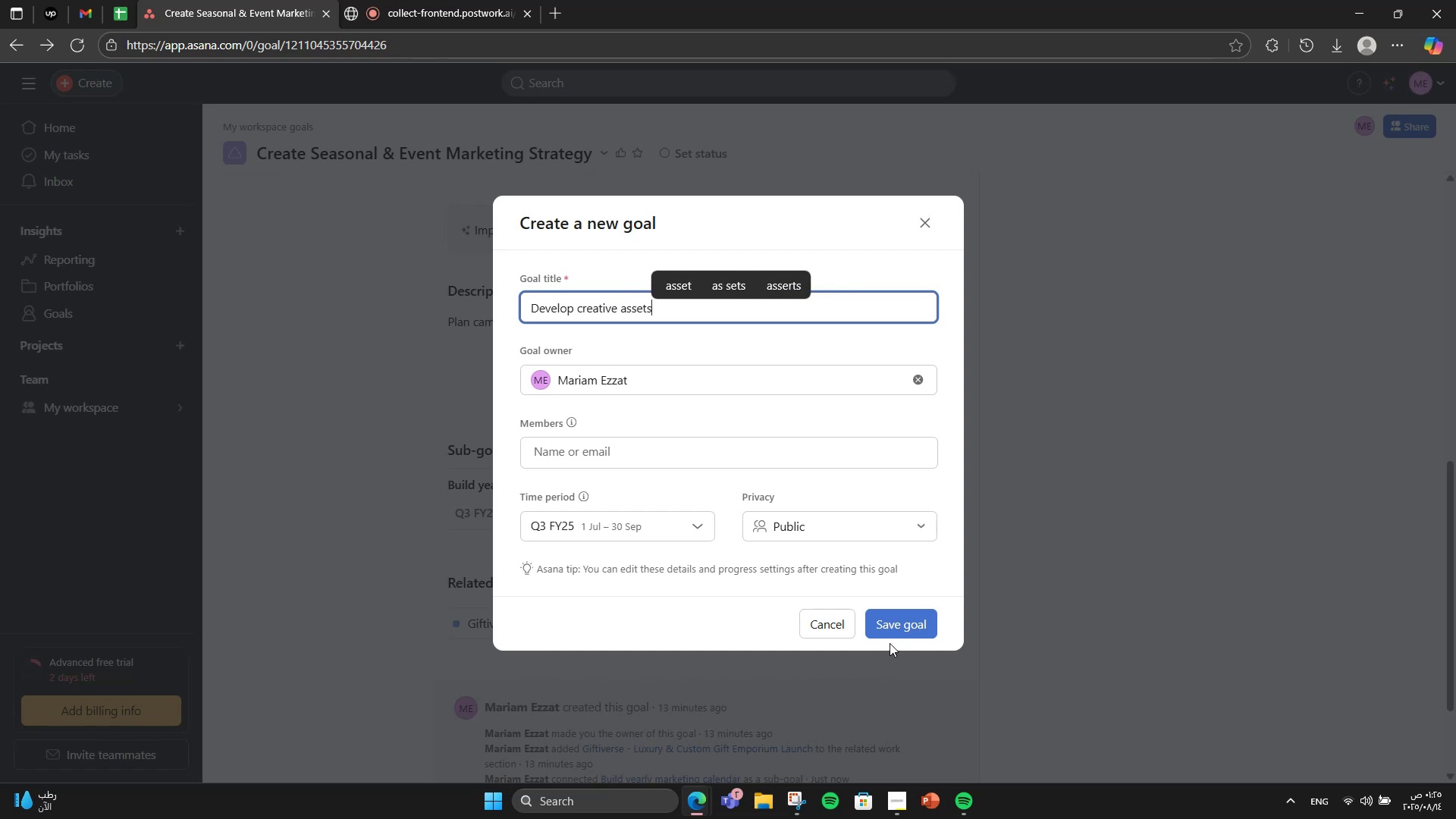 
left_click([890, 633])
 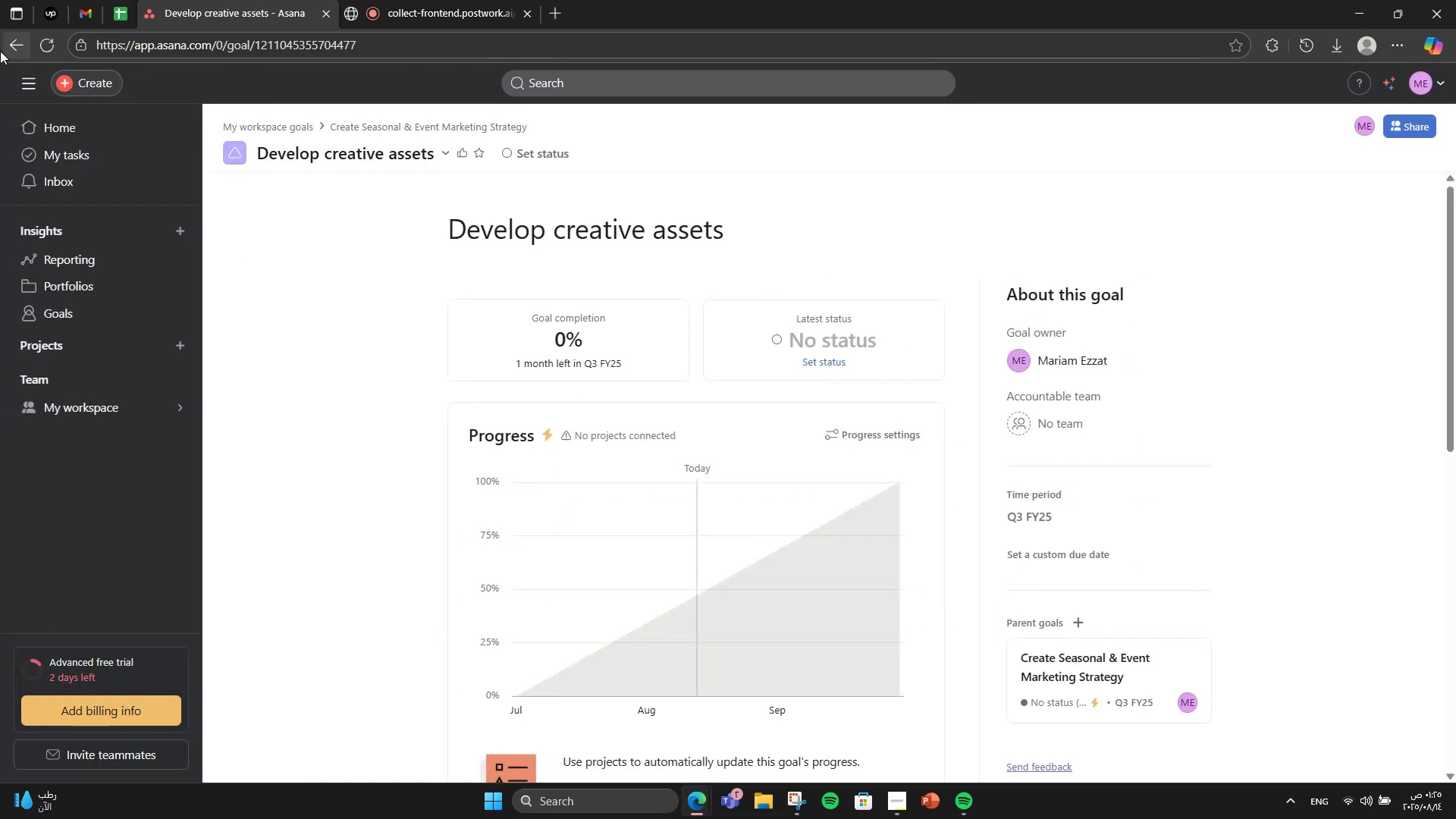 
left_click([0, 51])
 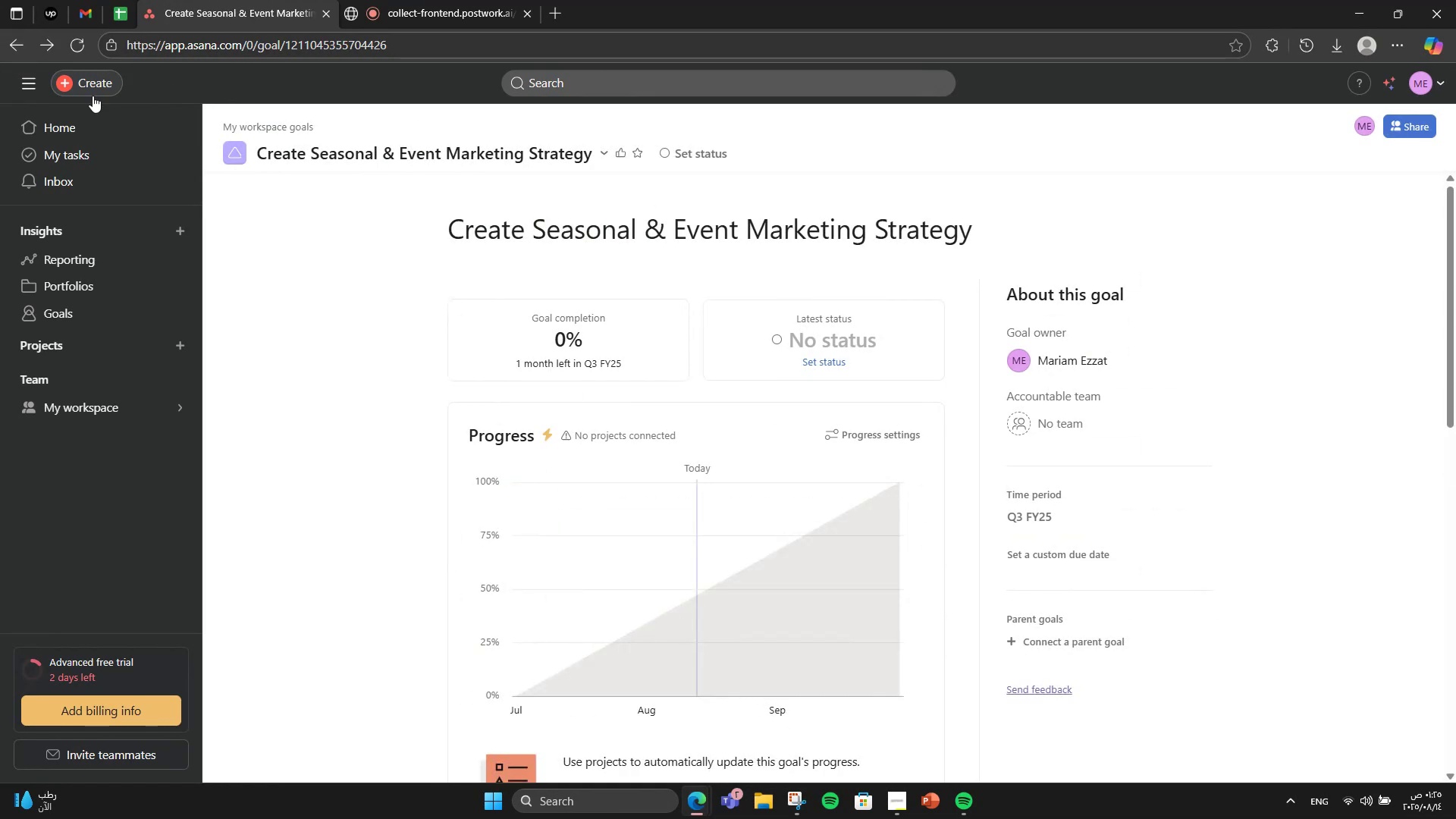 
scroll: coordinate [598, 373], scroll_direction: down, amount: 9.0
 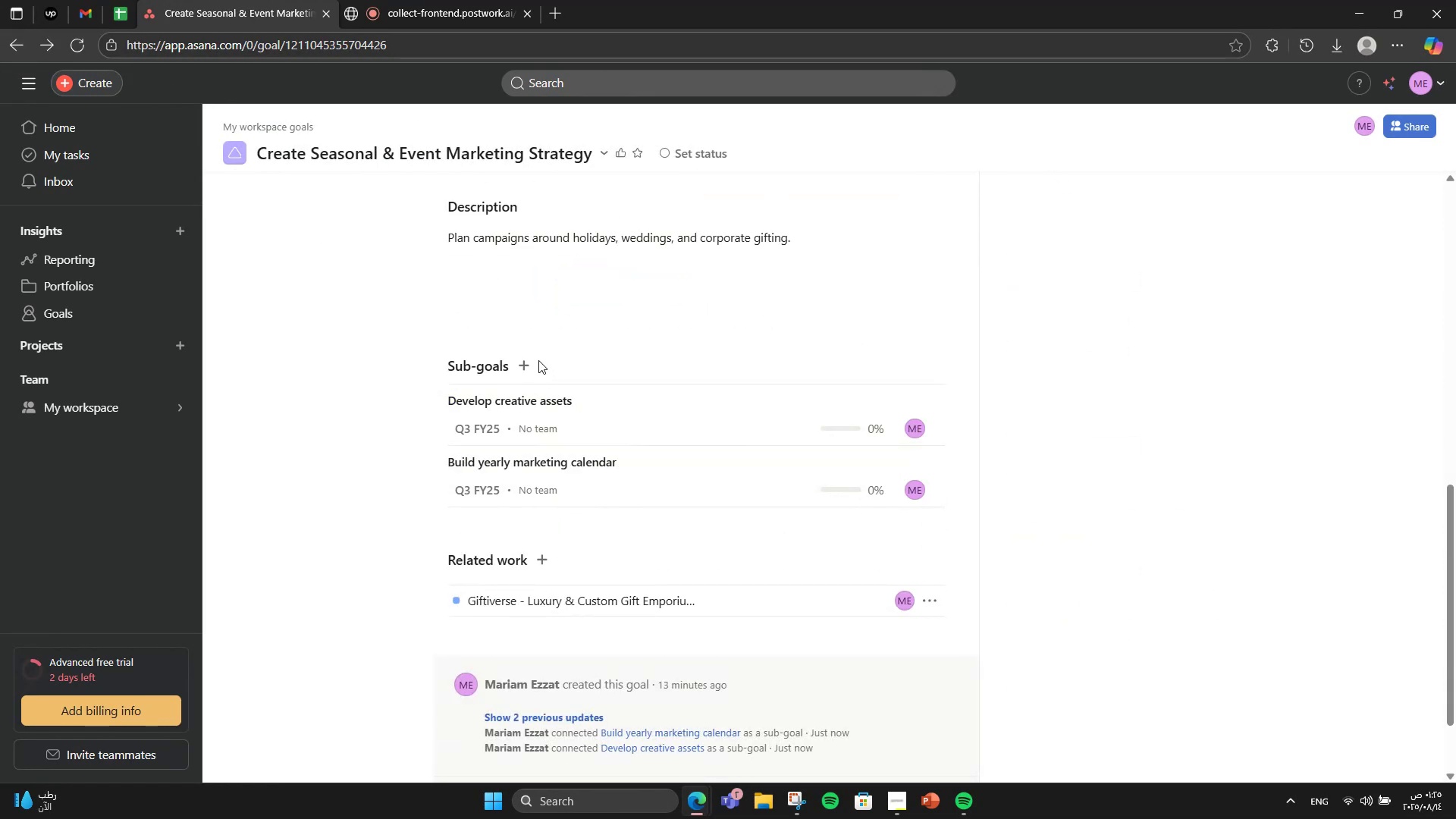 
left_click([517, 362])
 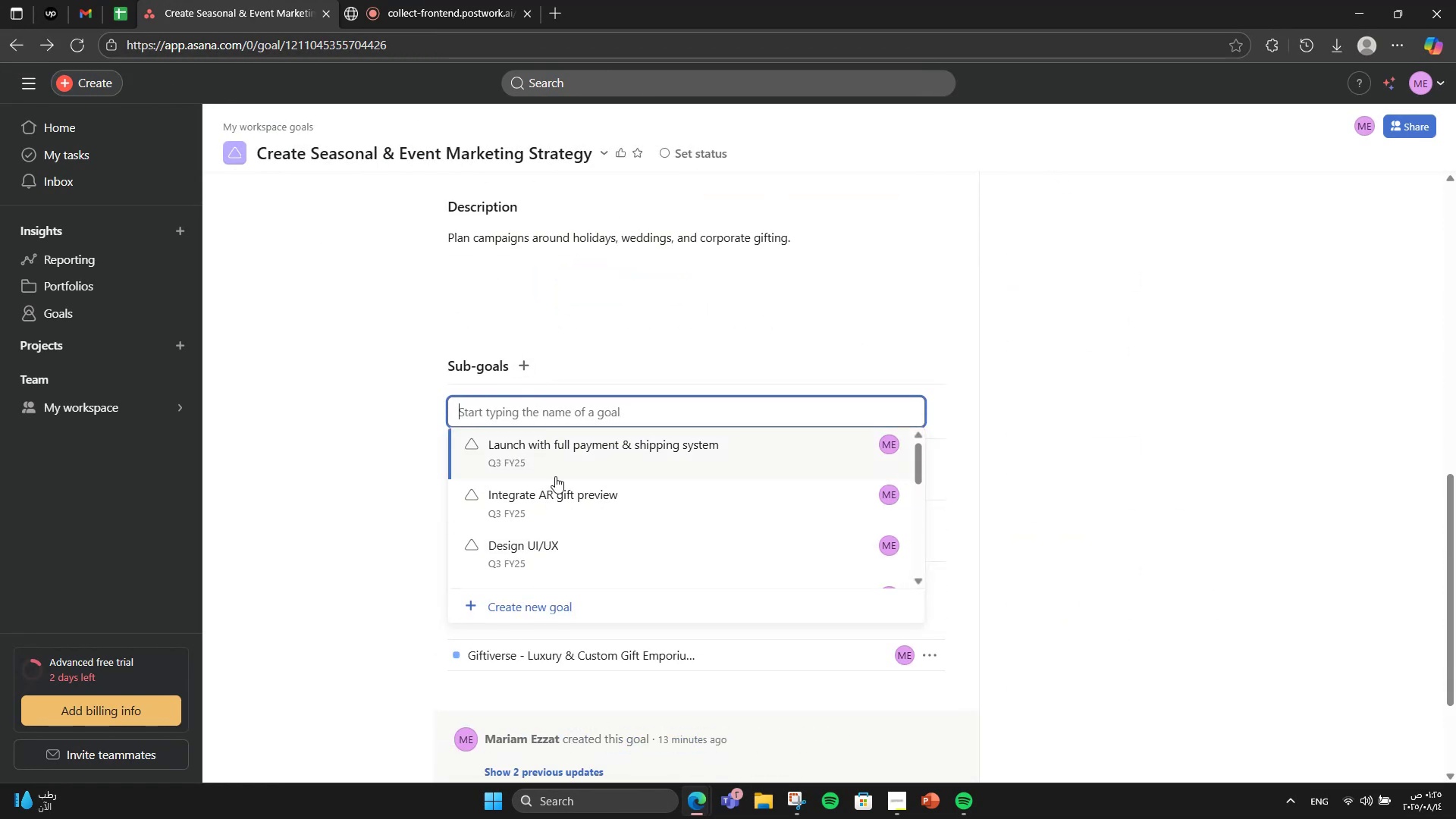 
left_click([558, 616])
 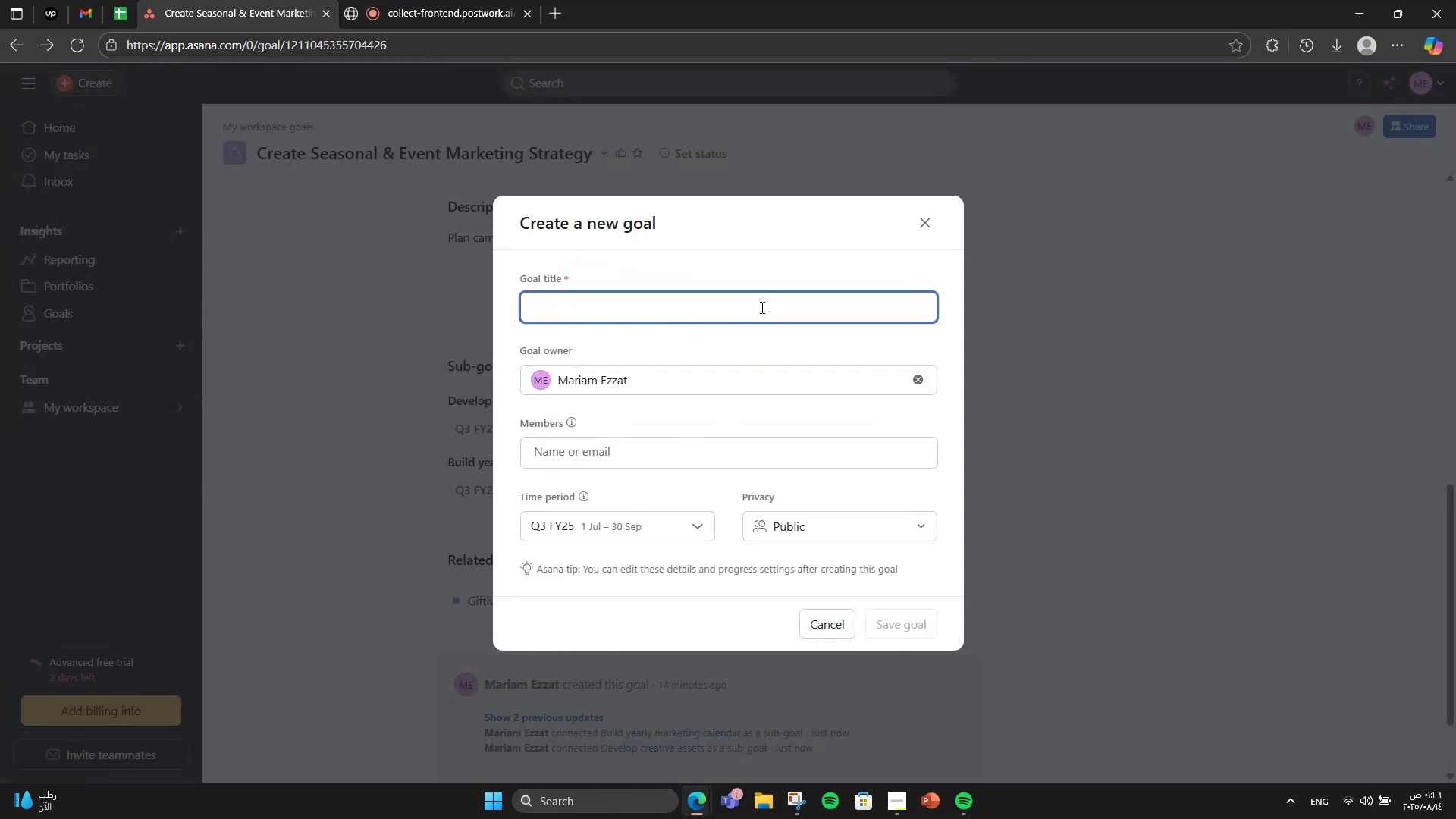 
type(Partner with influencers & event )
 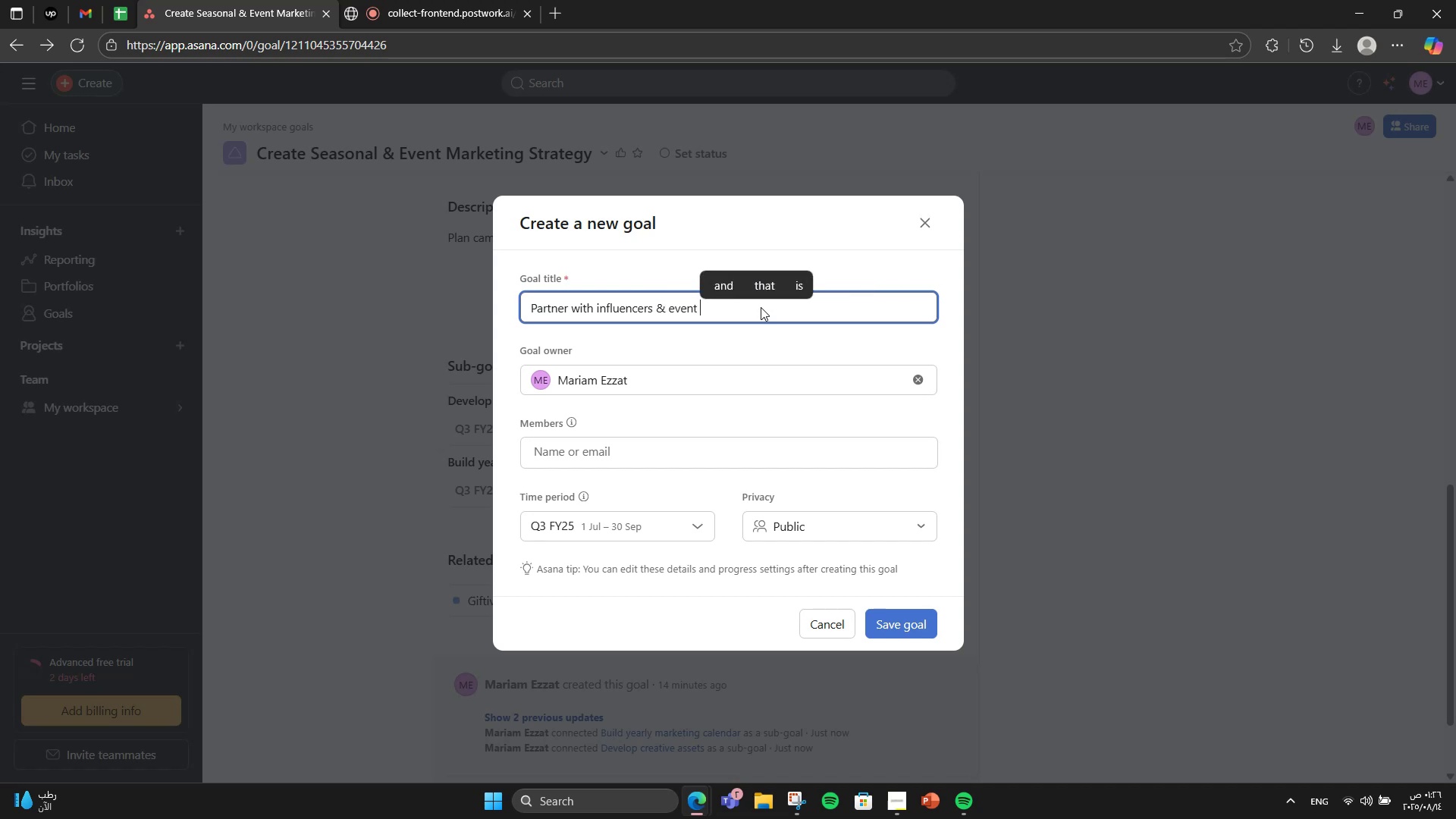 
type(planers)
 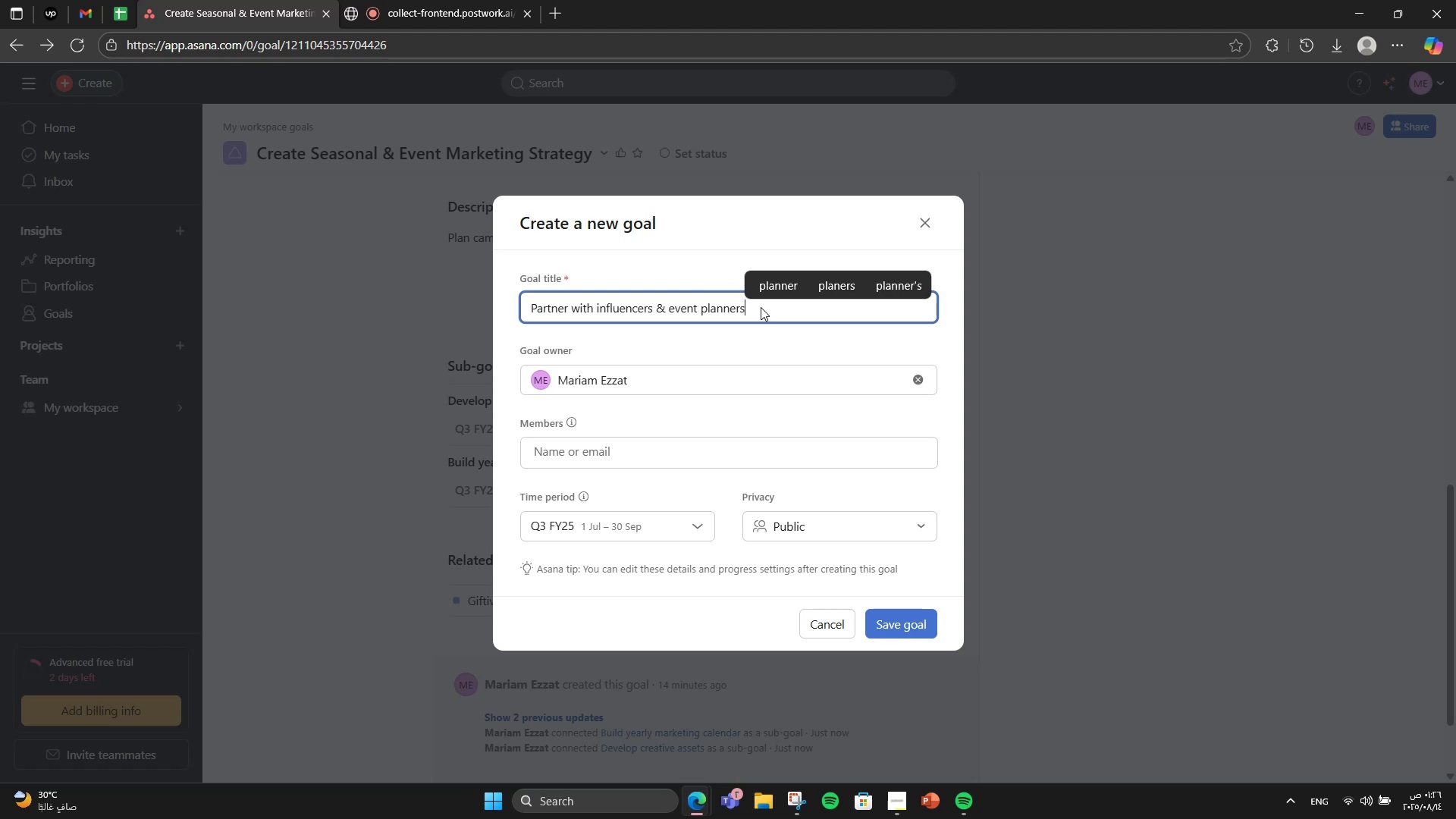 
left_click([892, 626])
 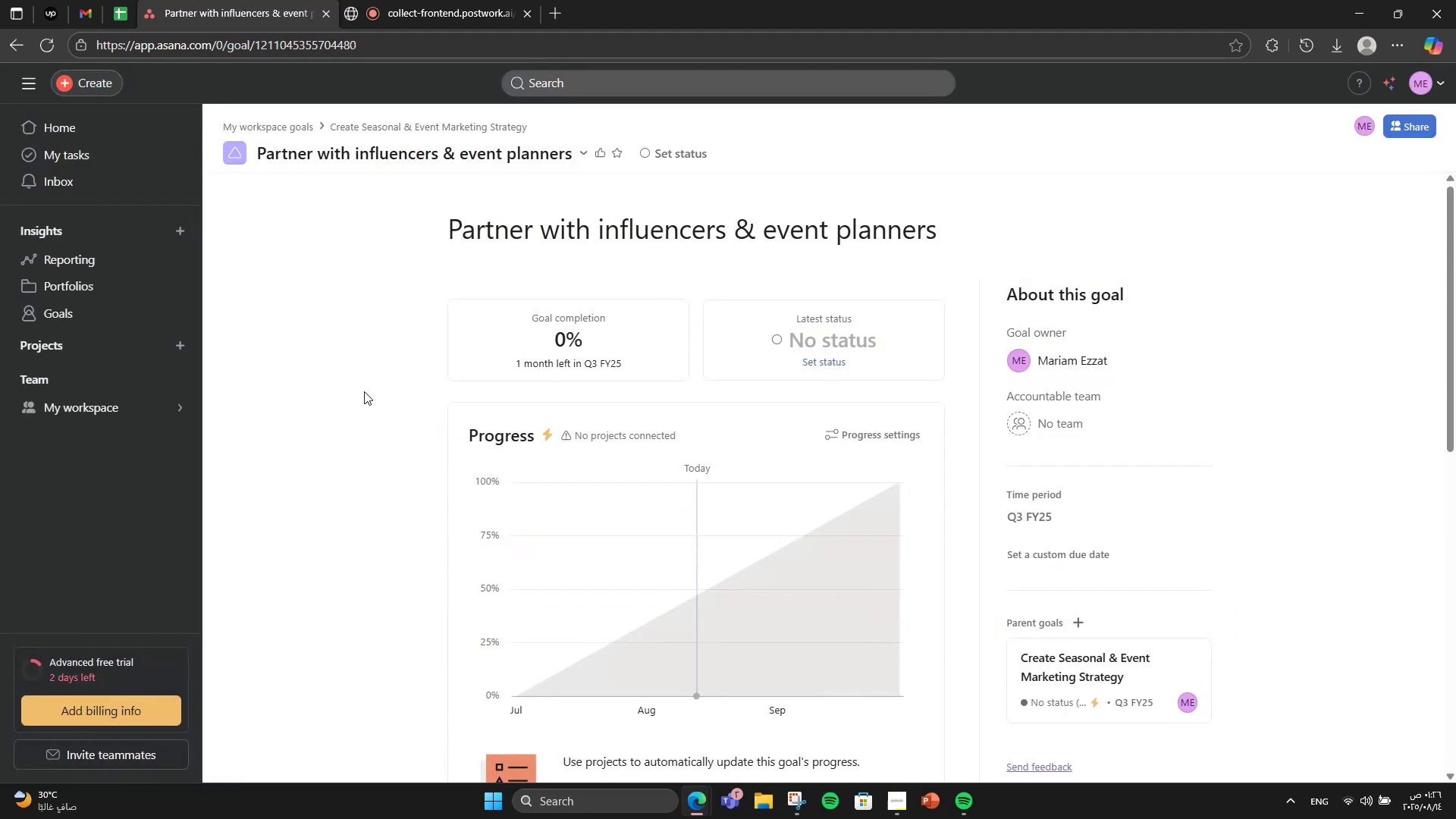 
left_click([0, 45])
 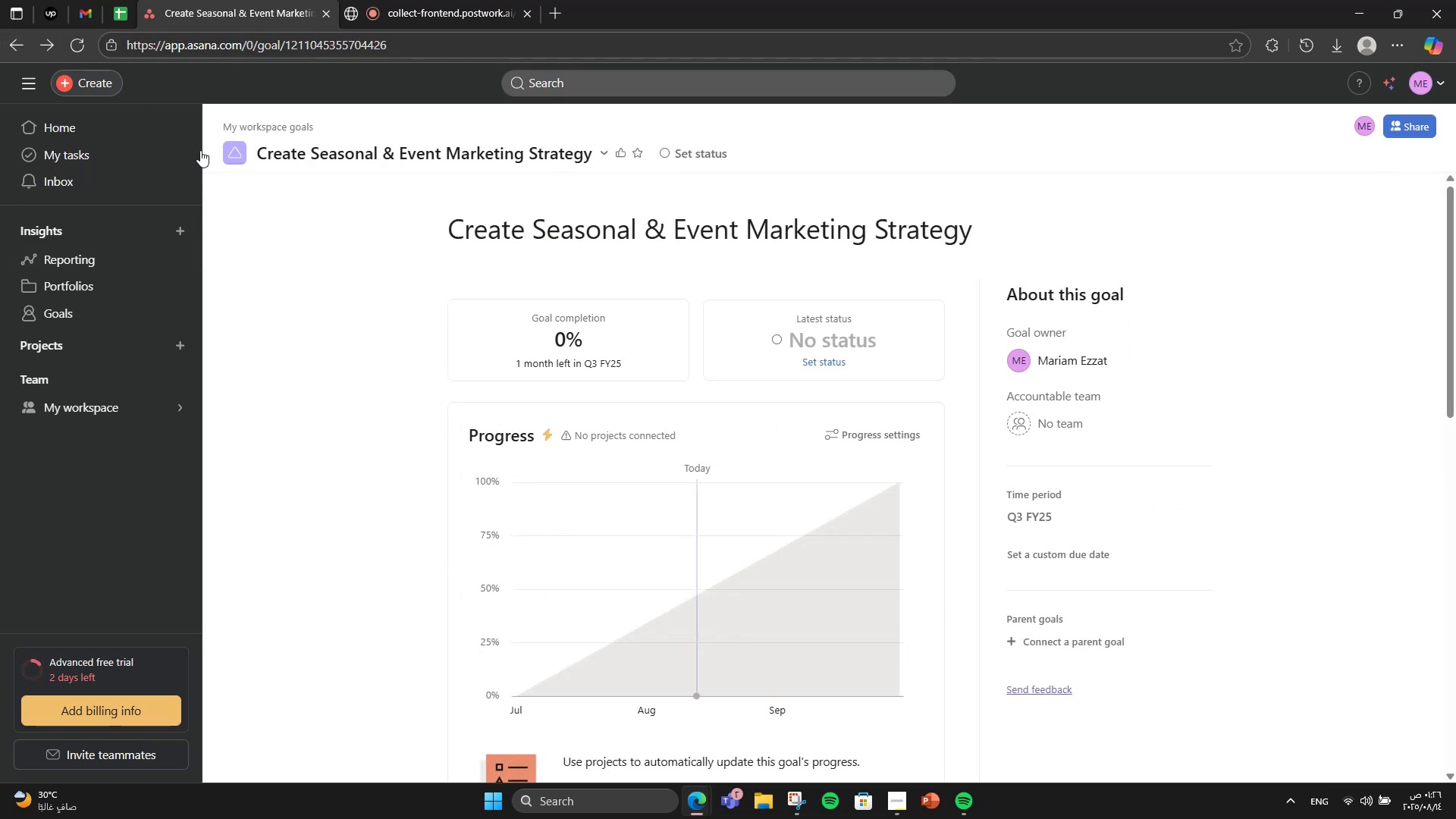 
scroll: coordinate [566, 548], scroll_direction: down, amount: 7.0
 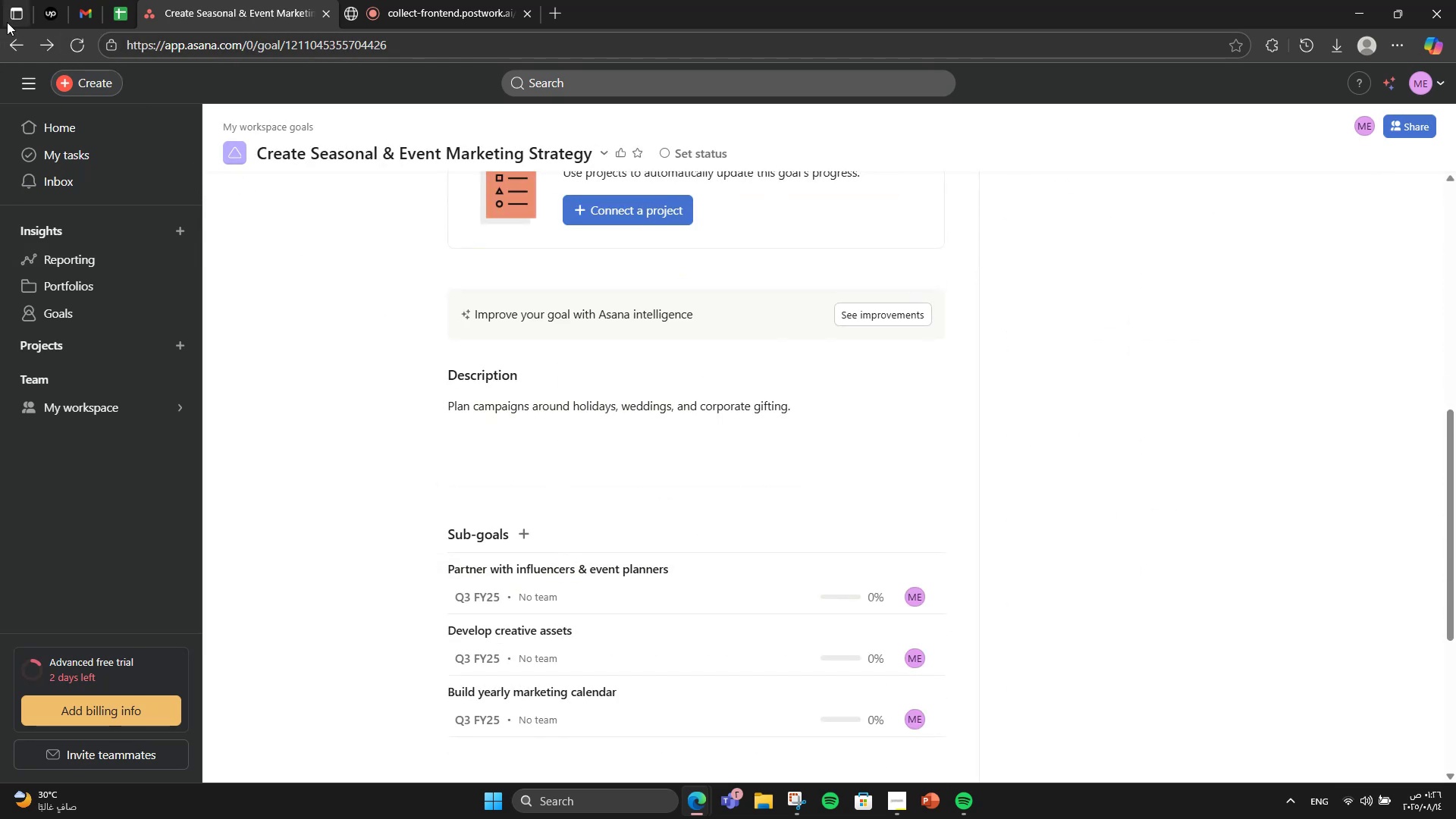 
left_click([2, 38])
 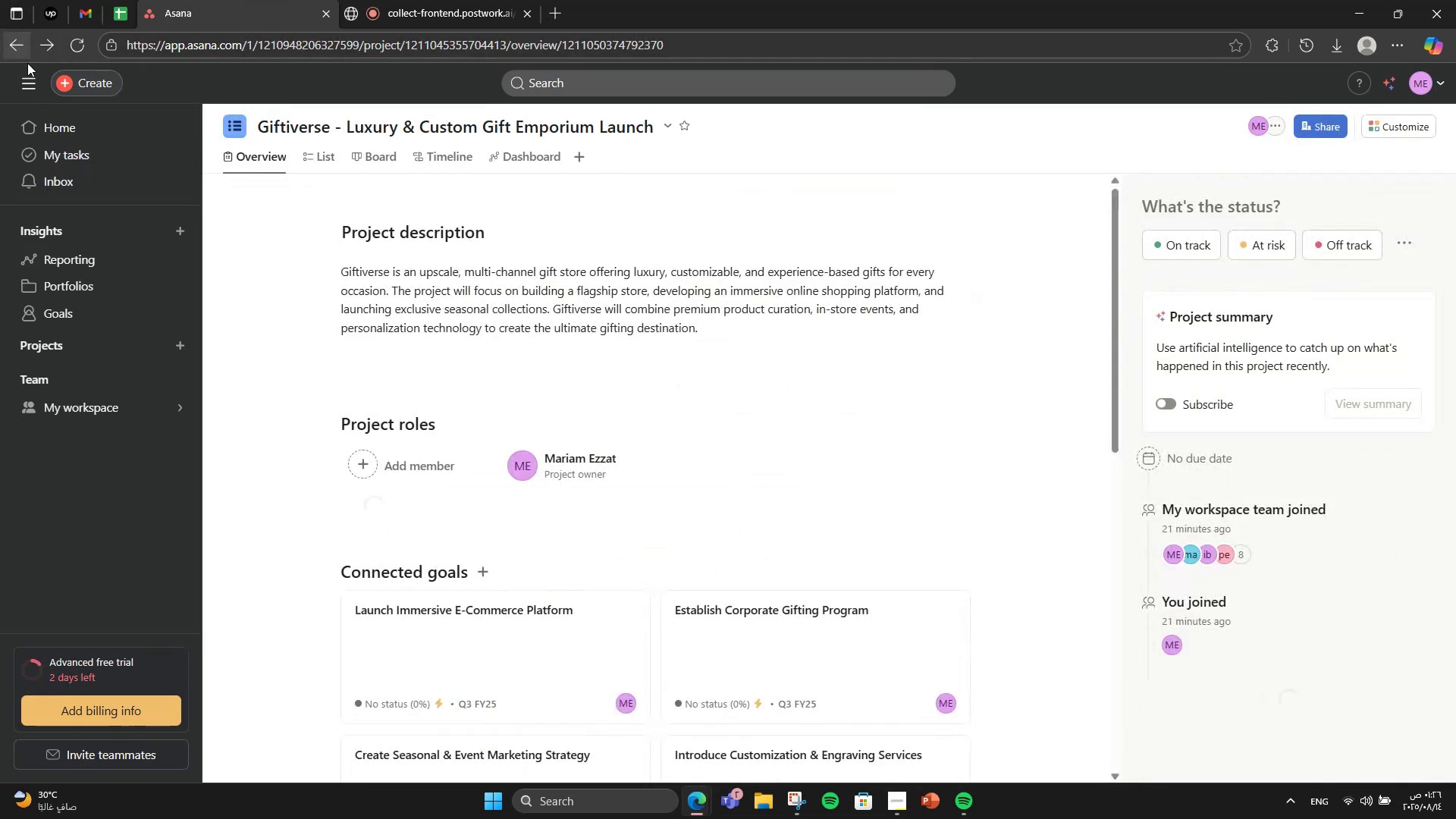 
scroll: coordinate [499, 478], scroll_direction: down, amount: 5.0
 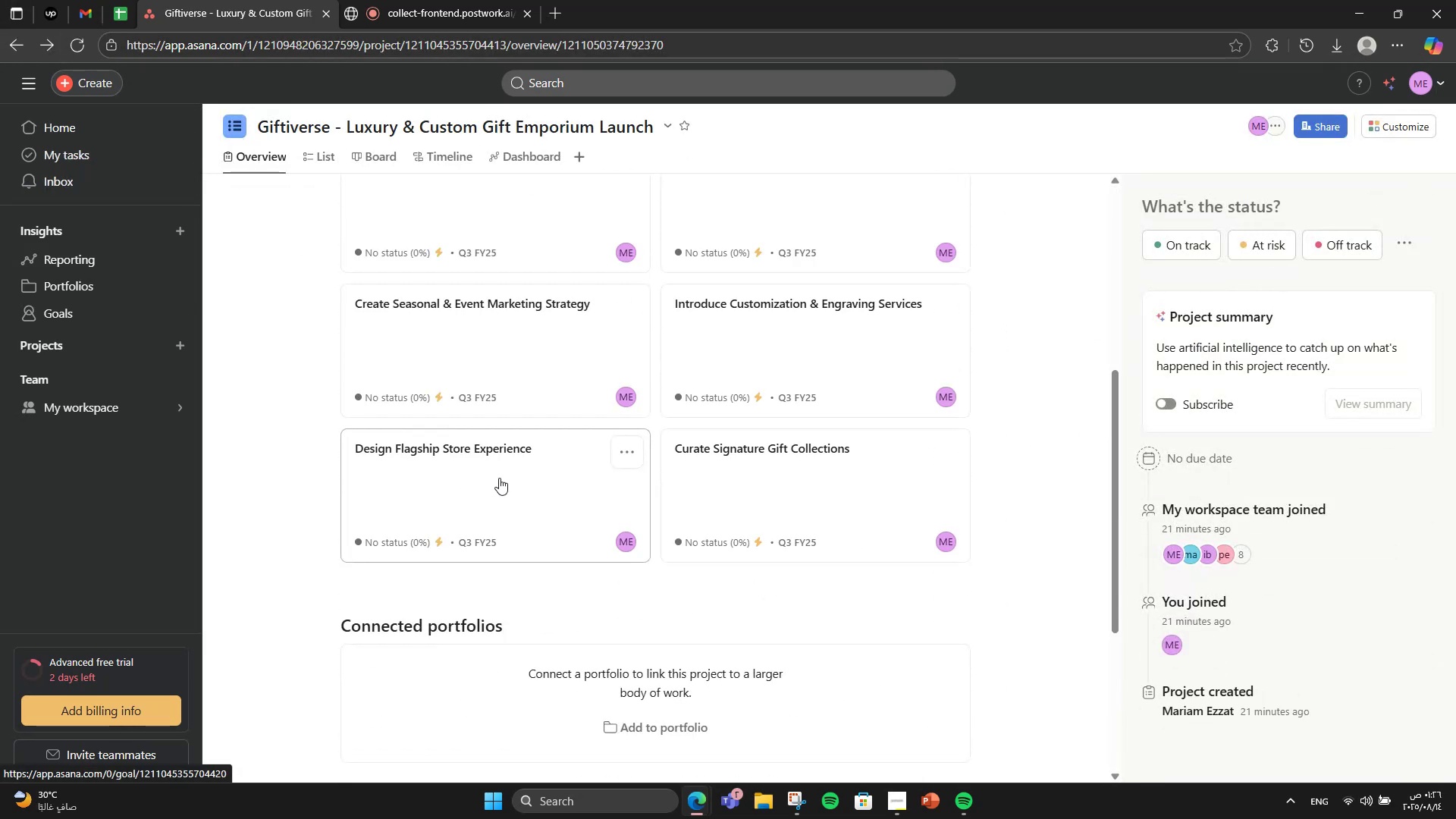 
scroll: coordinate [497, 478], scroll_direction: up, amount: 2.0
 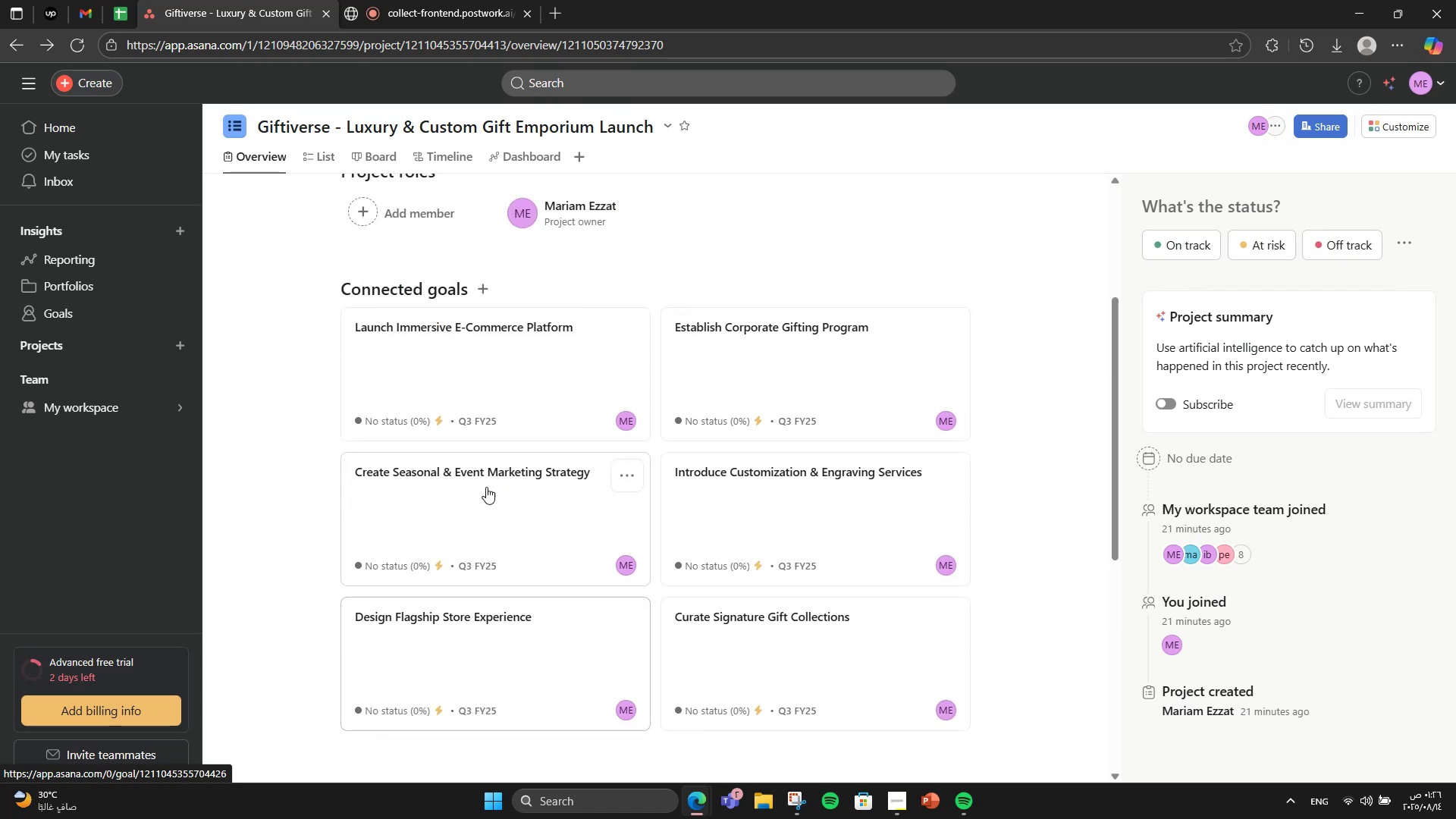 
left_click([441, 500])
 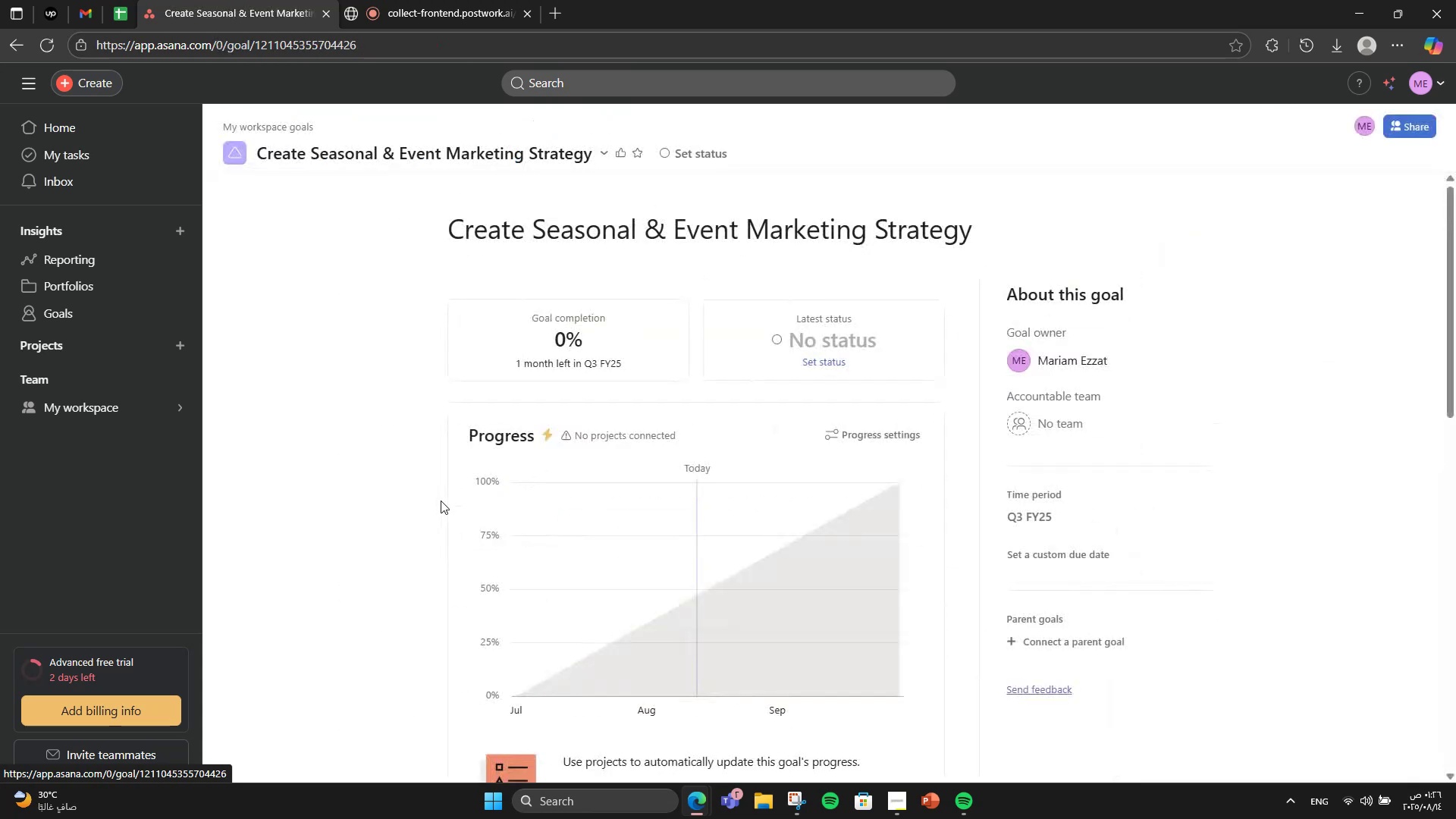 
scroll: coordinate [441, 500], scroll_direction: down, amount: 5.0
 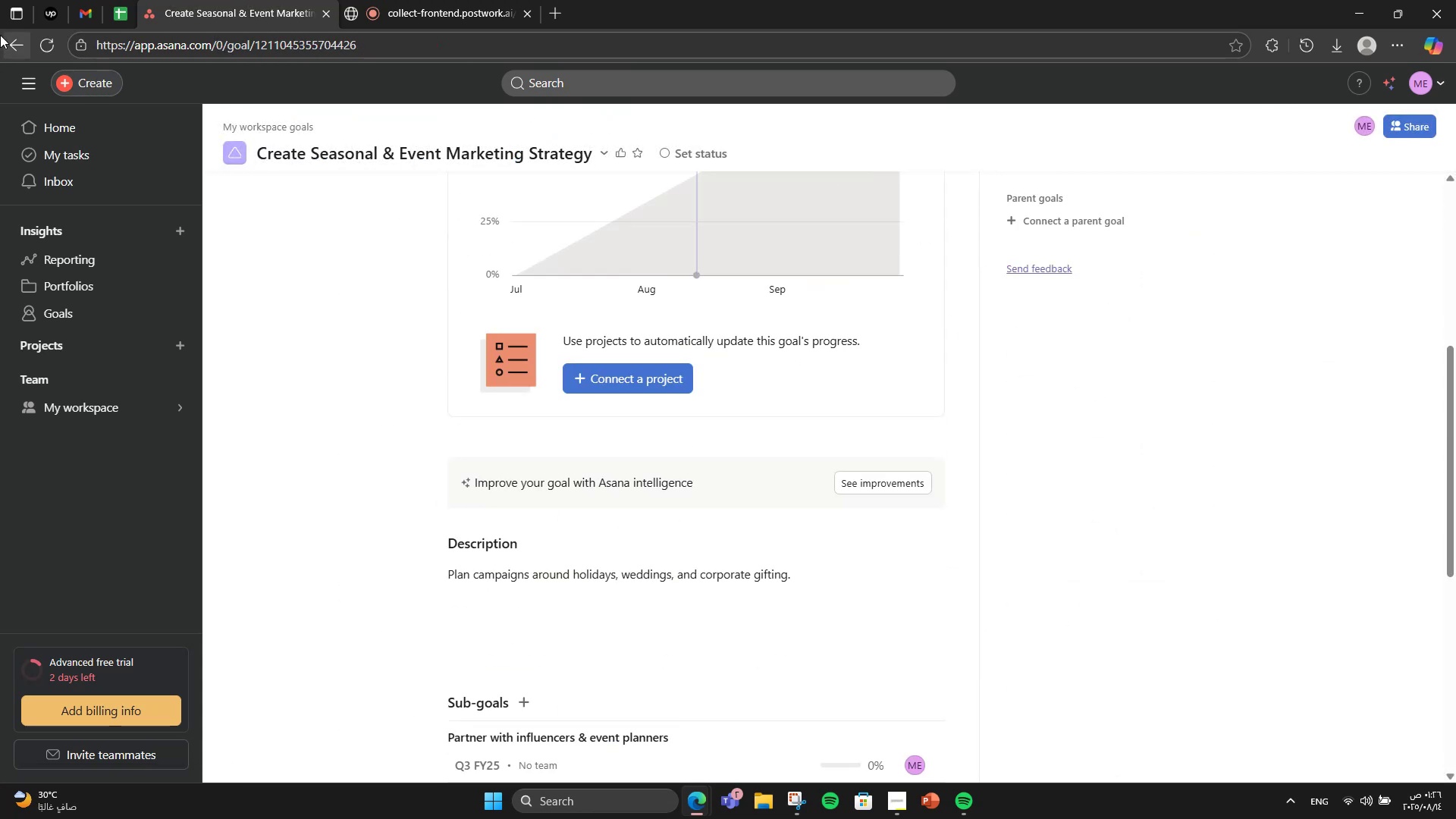 
left_click([0, 39])
 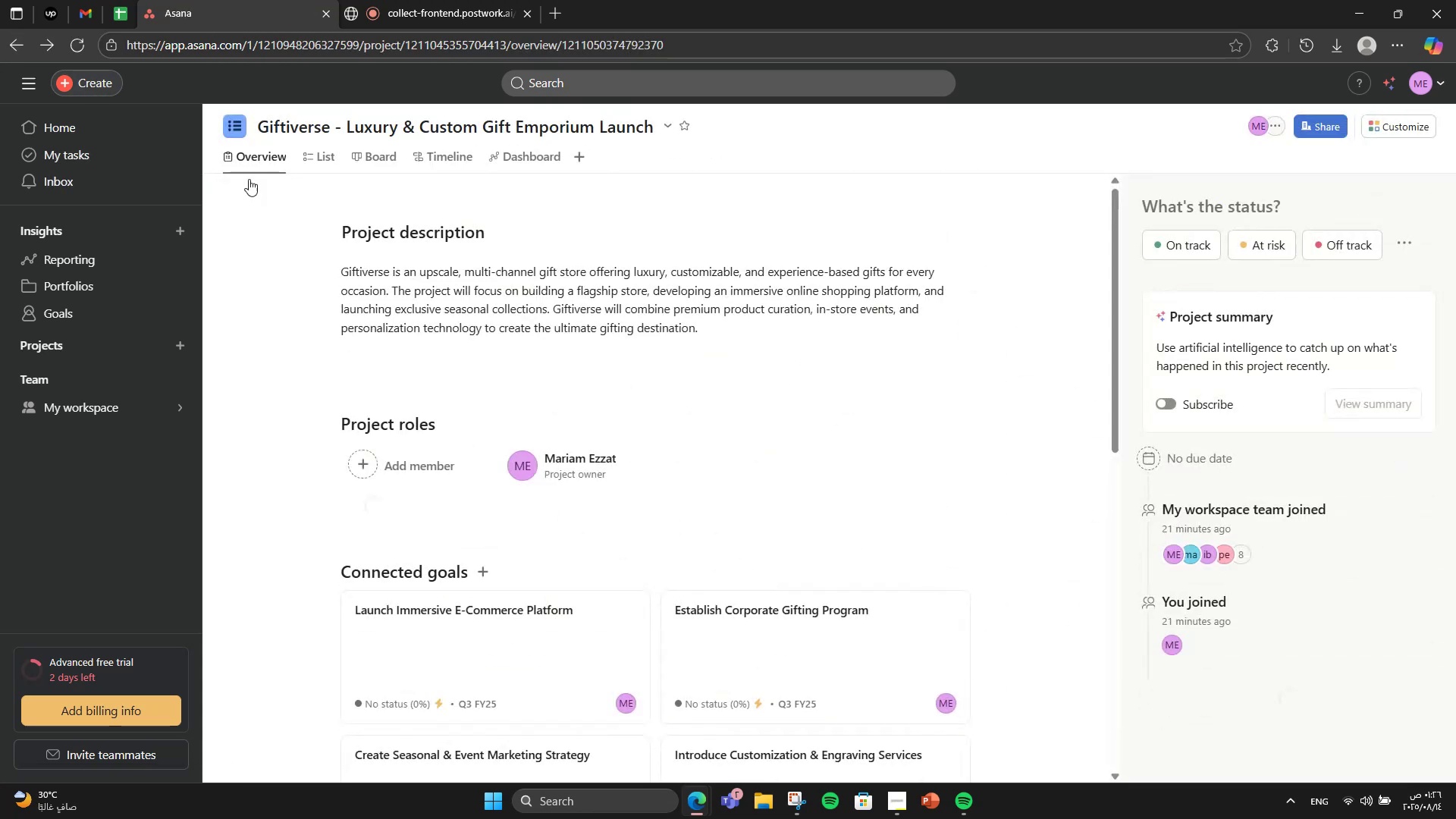 
scroll: coordinate [605, 249], scroll_direction: down, amount: 3.0
 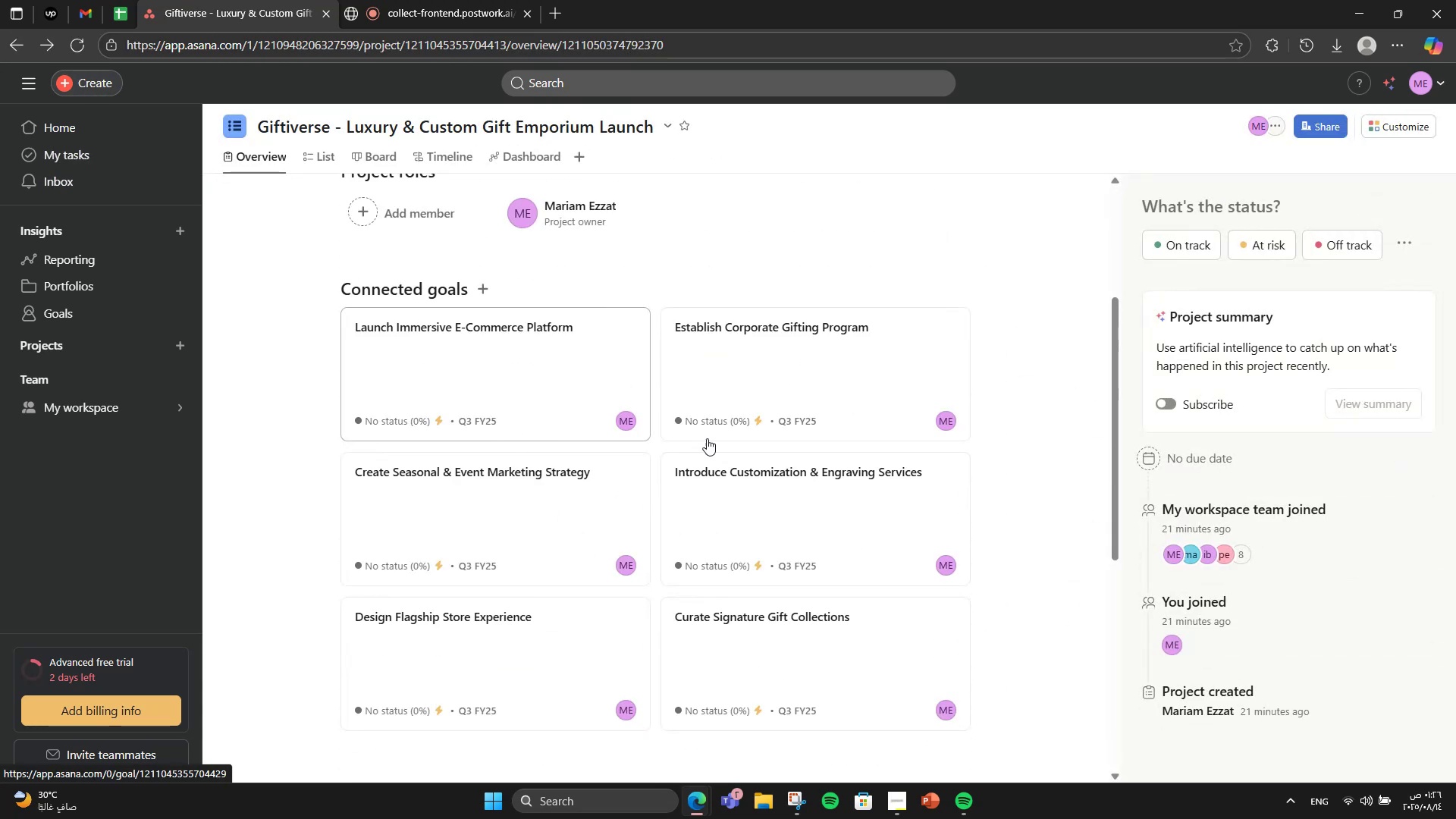 
left_click([760, 410])
 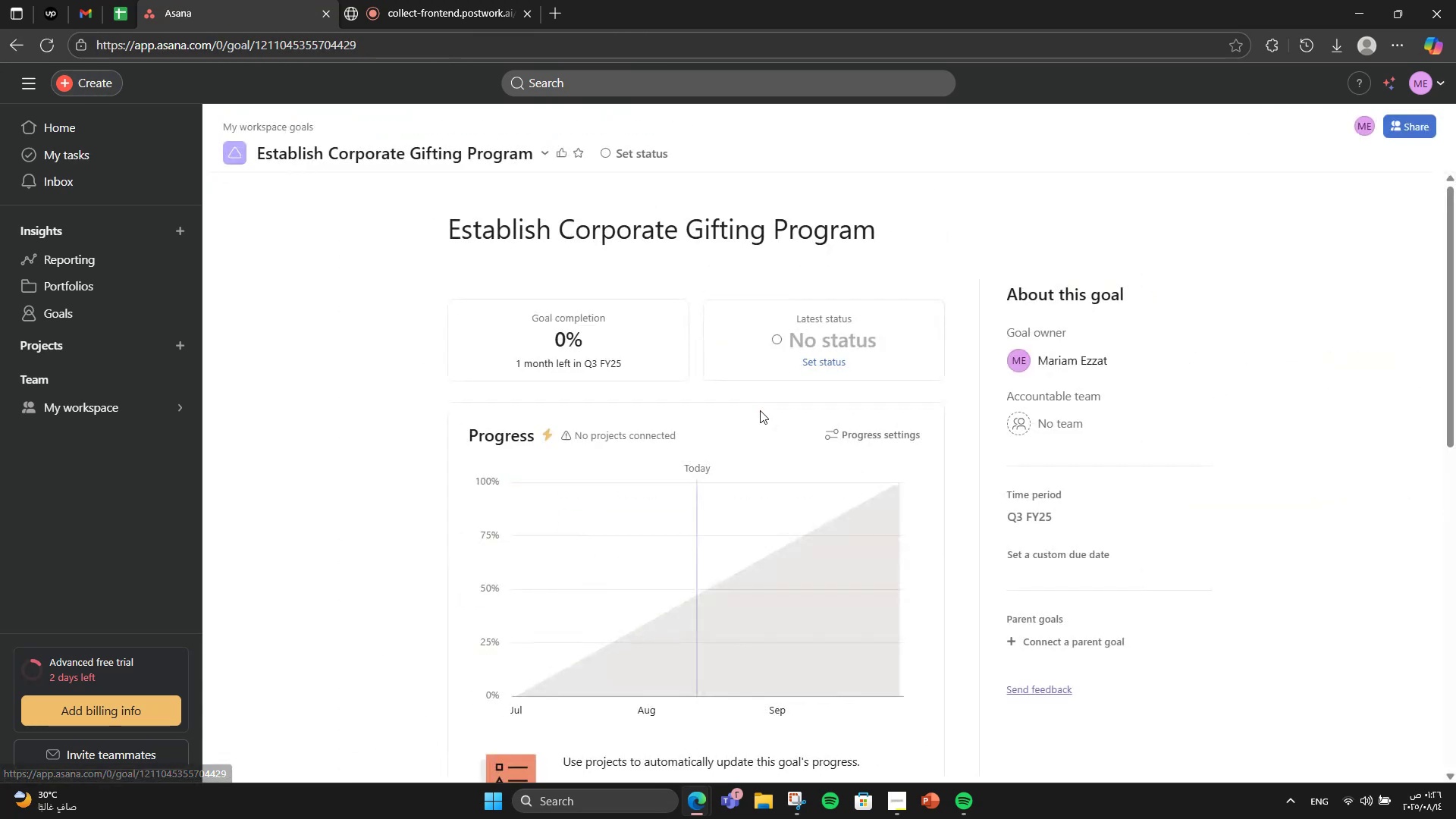 
scroll: coordinate [703, 566], scroll_direction: down, amount: 5.0
 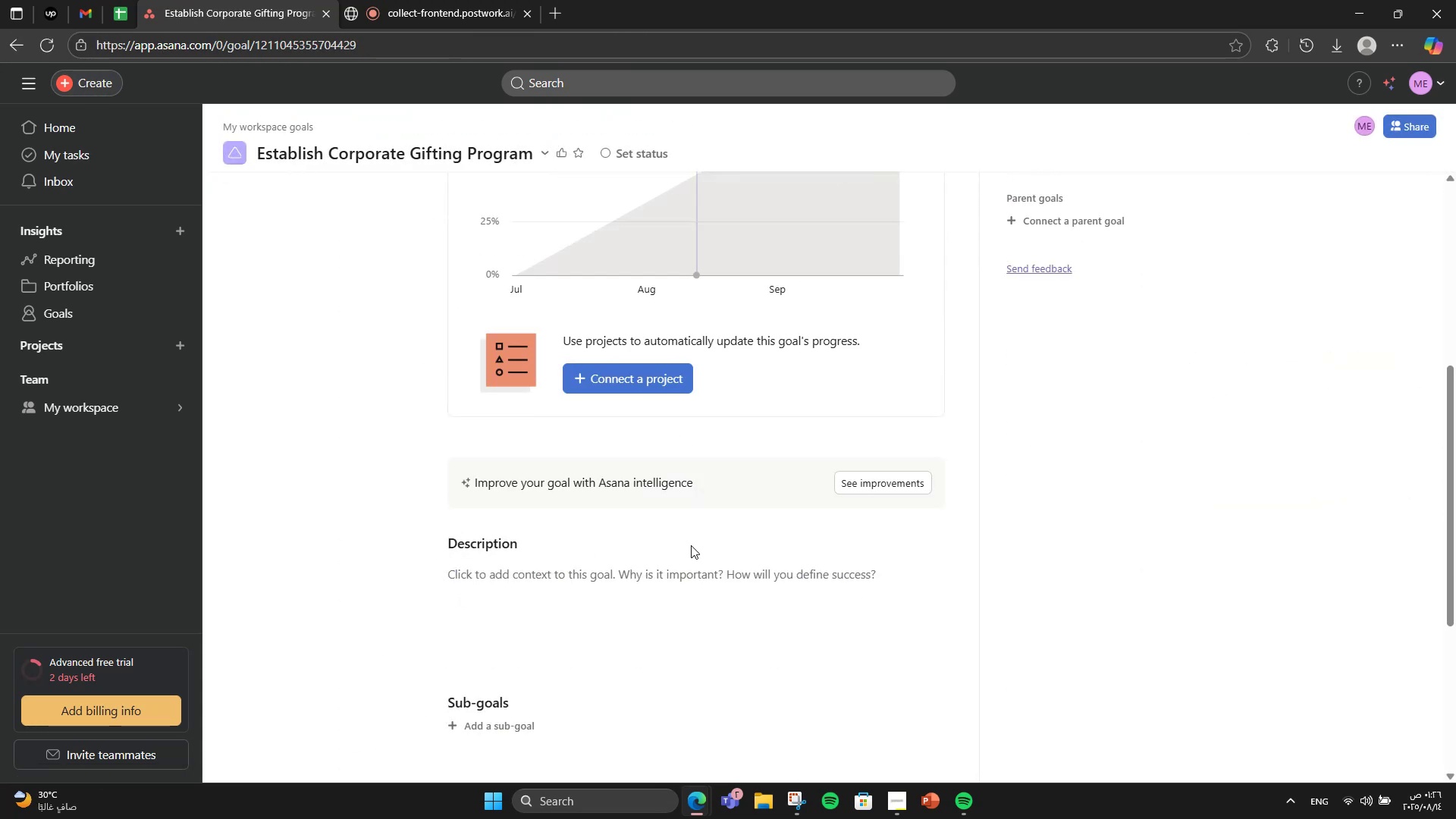 
left_click([673, 584])
 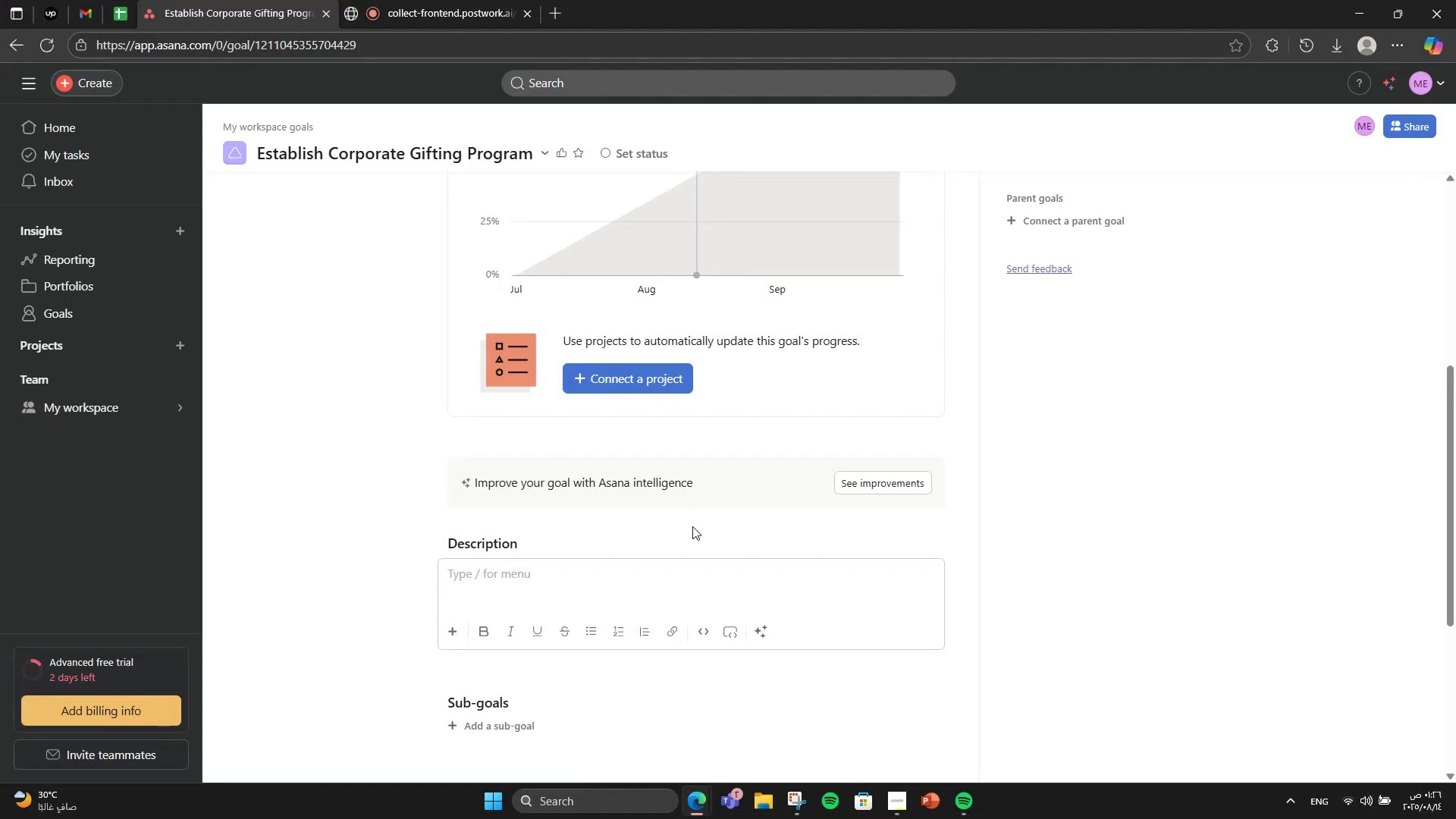 
type(Attracr )
key(Backspace)
key(Backspace)
key(Backspace)
type(c )
key(Backspace)
type(t compaanies )
key(Backspace)
key(Backspace)
key(Backspace)
key(Backspace)
key(Backspace)
type(nies to order bulk customized gifts)
 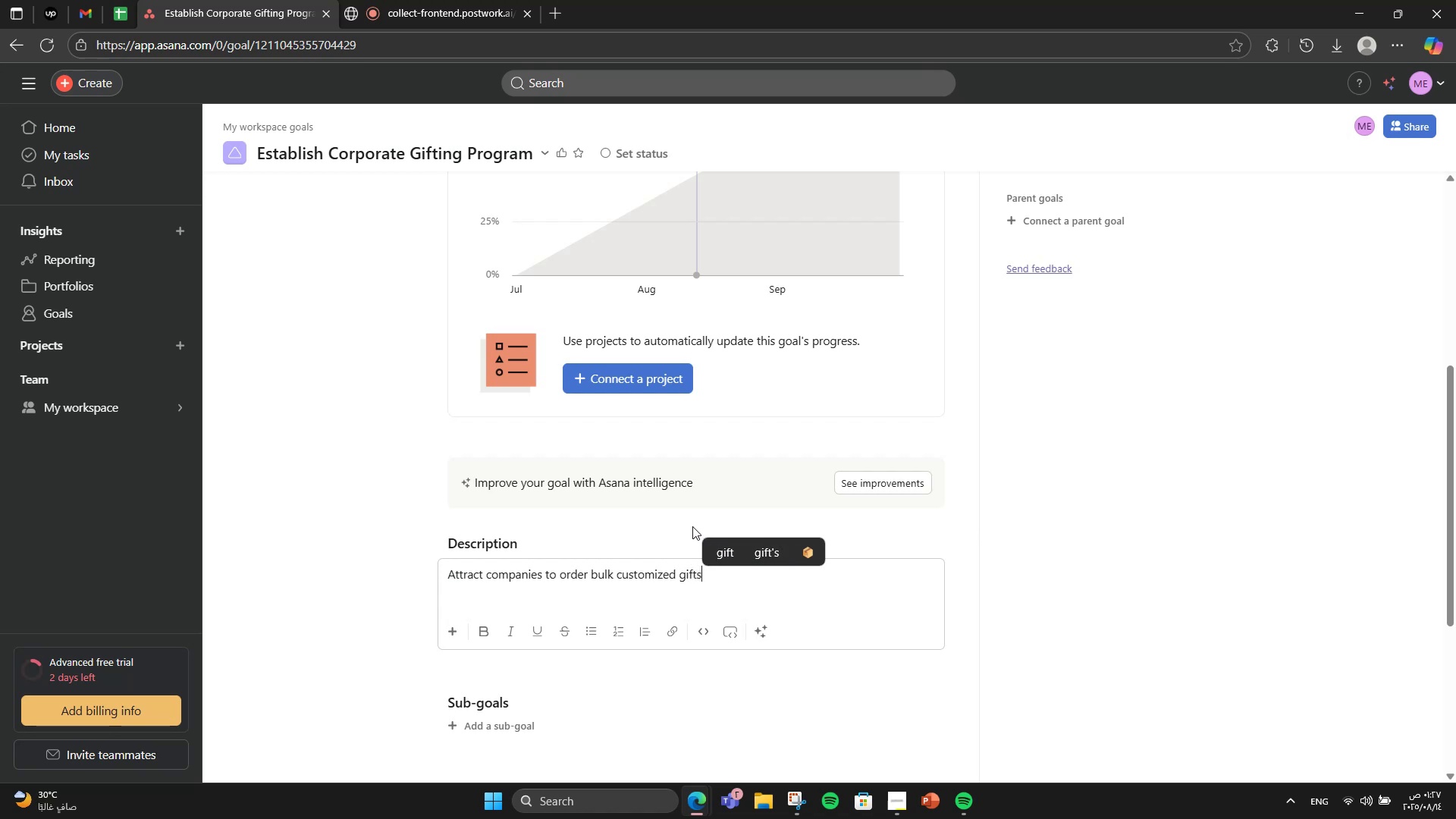 
scroll: coordinate [481, 736], scroll_direction: down, amount: 4.0
 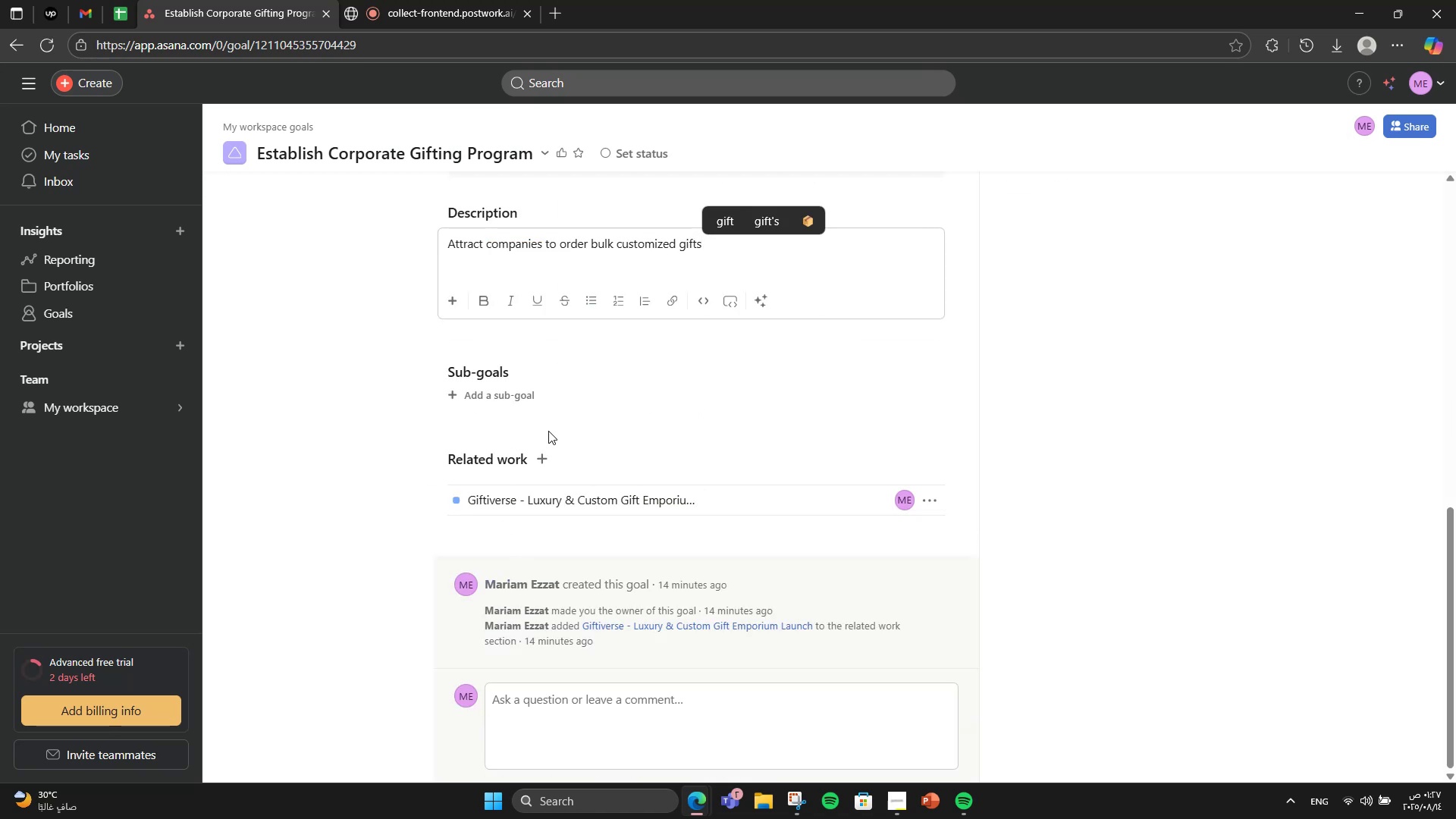 
left_click([509, 400])
 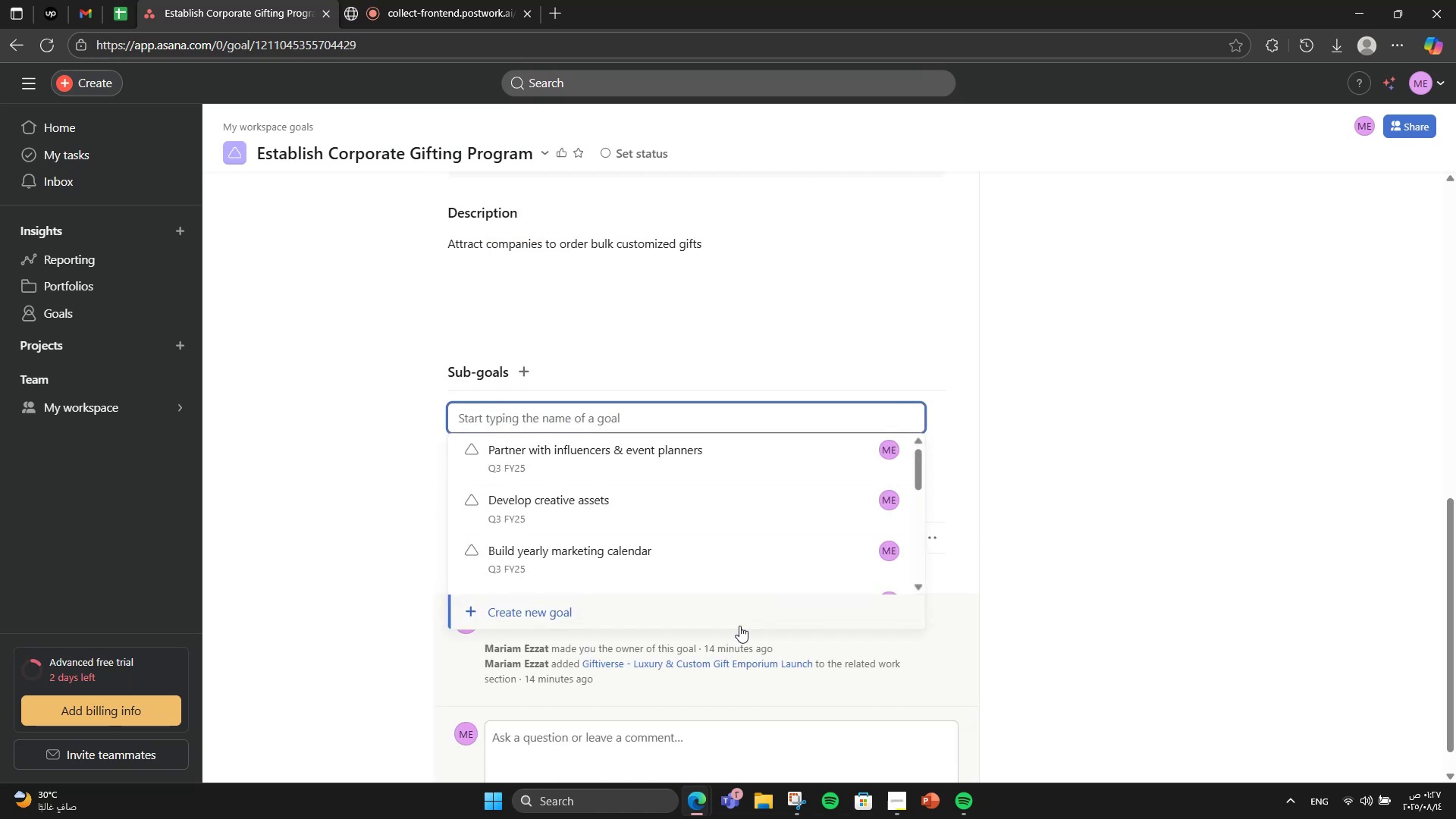 
type(Create B2B sae)
key(Backspace)
type(les mar)
key(Backspace)
type(terials)
 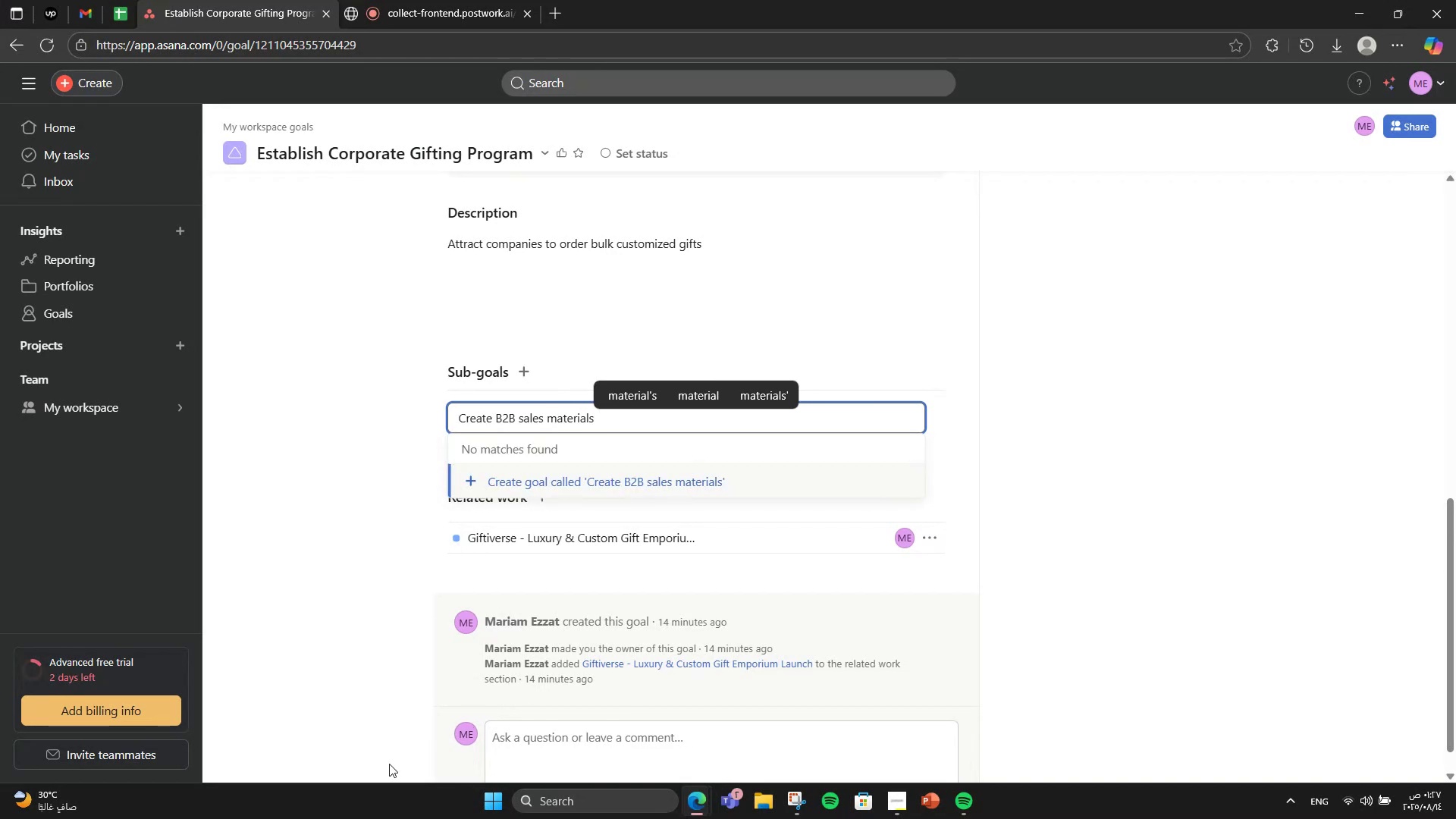 
left_click([516, 483])
 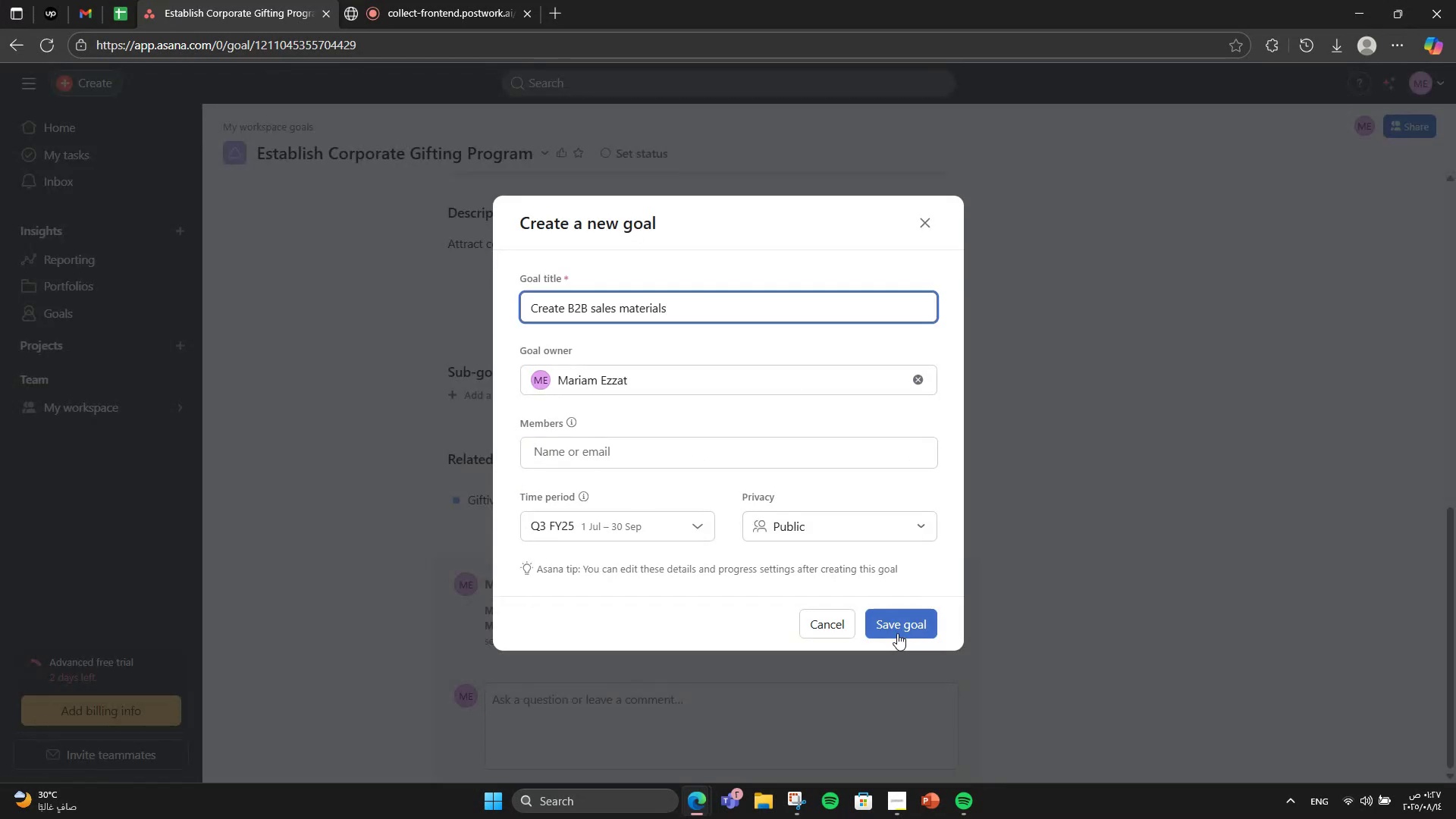 
left_click([896, 627])
 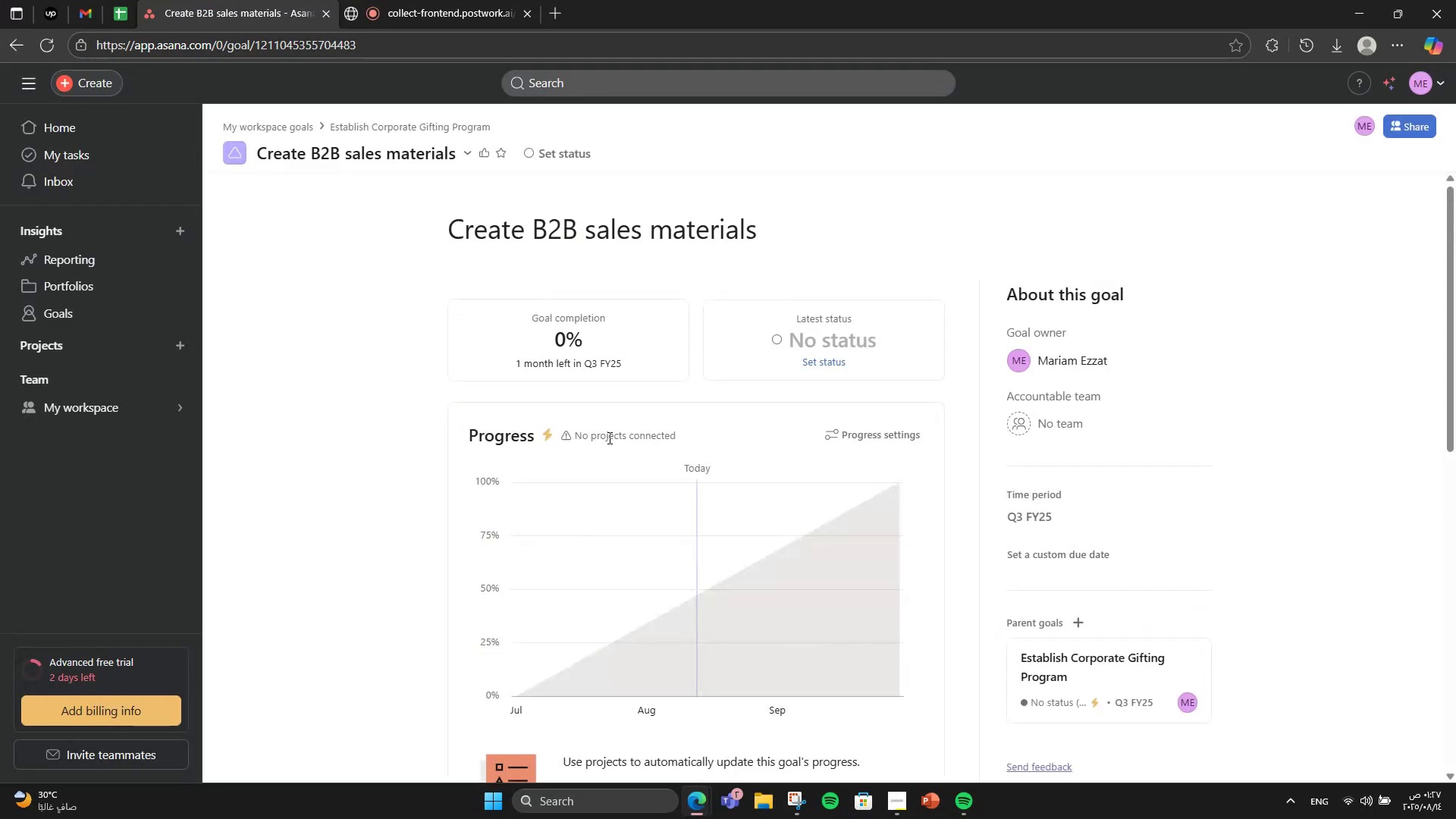 
left_click([394, 0])
 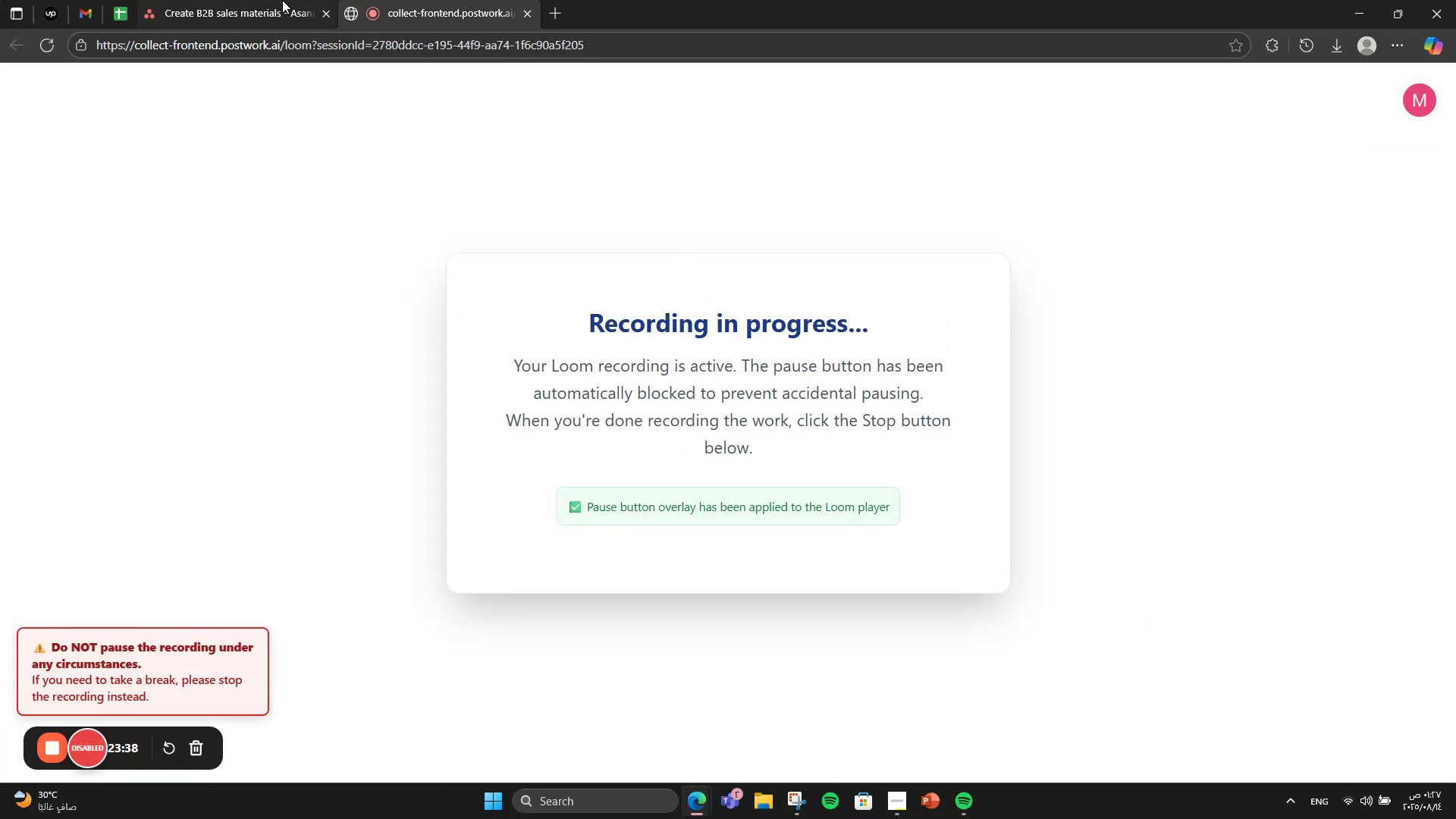 
left_click([281, 0])
 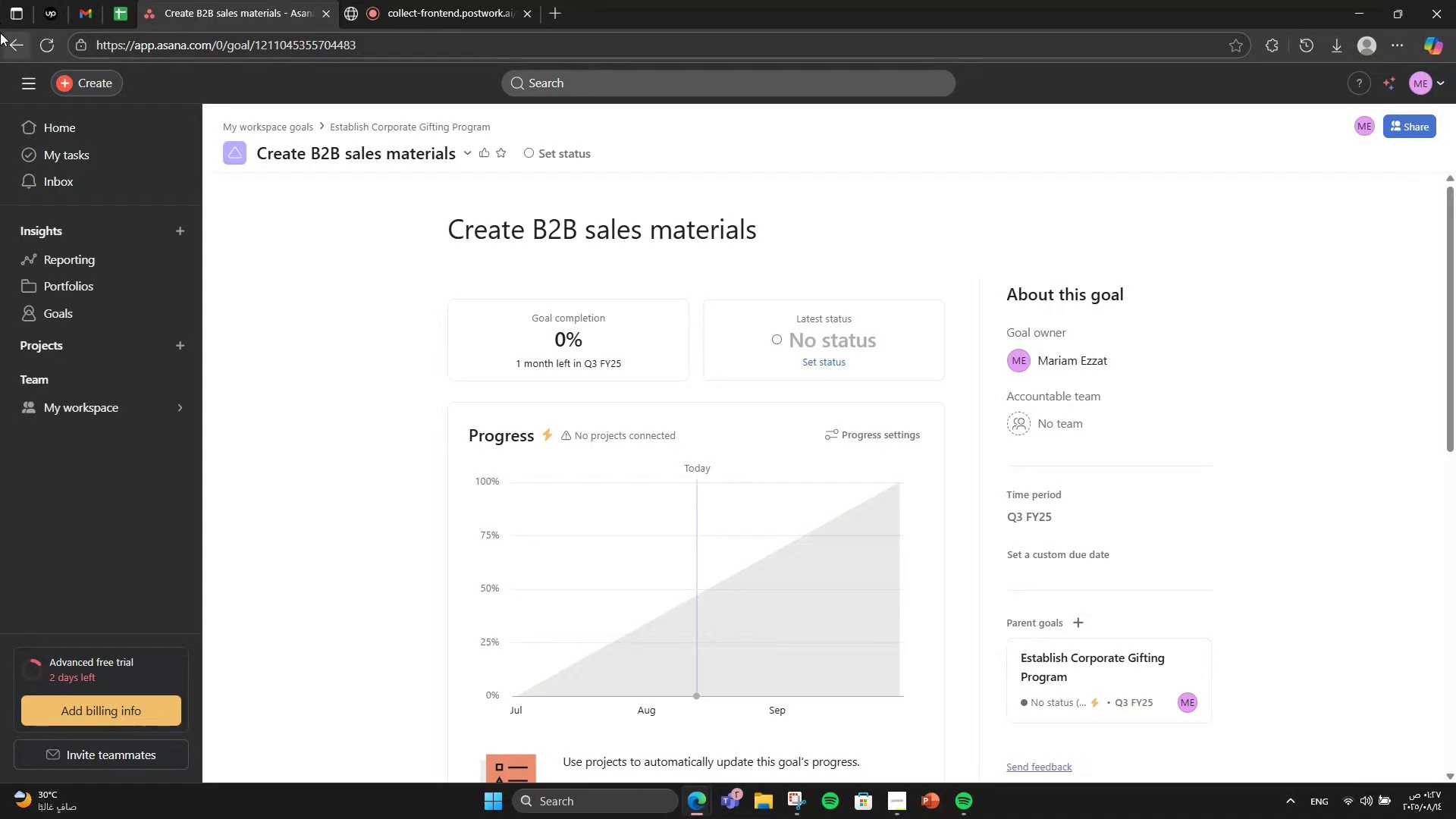 
left_click([10, 38])
 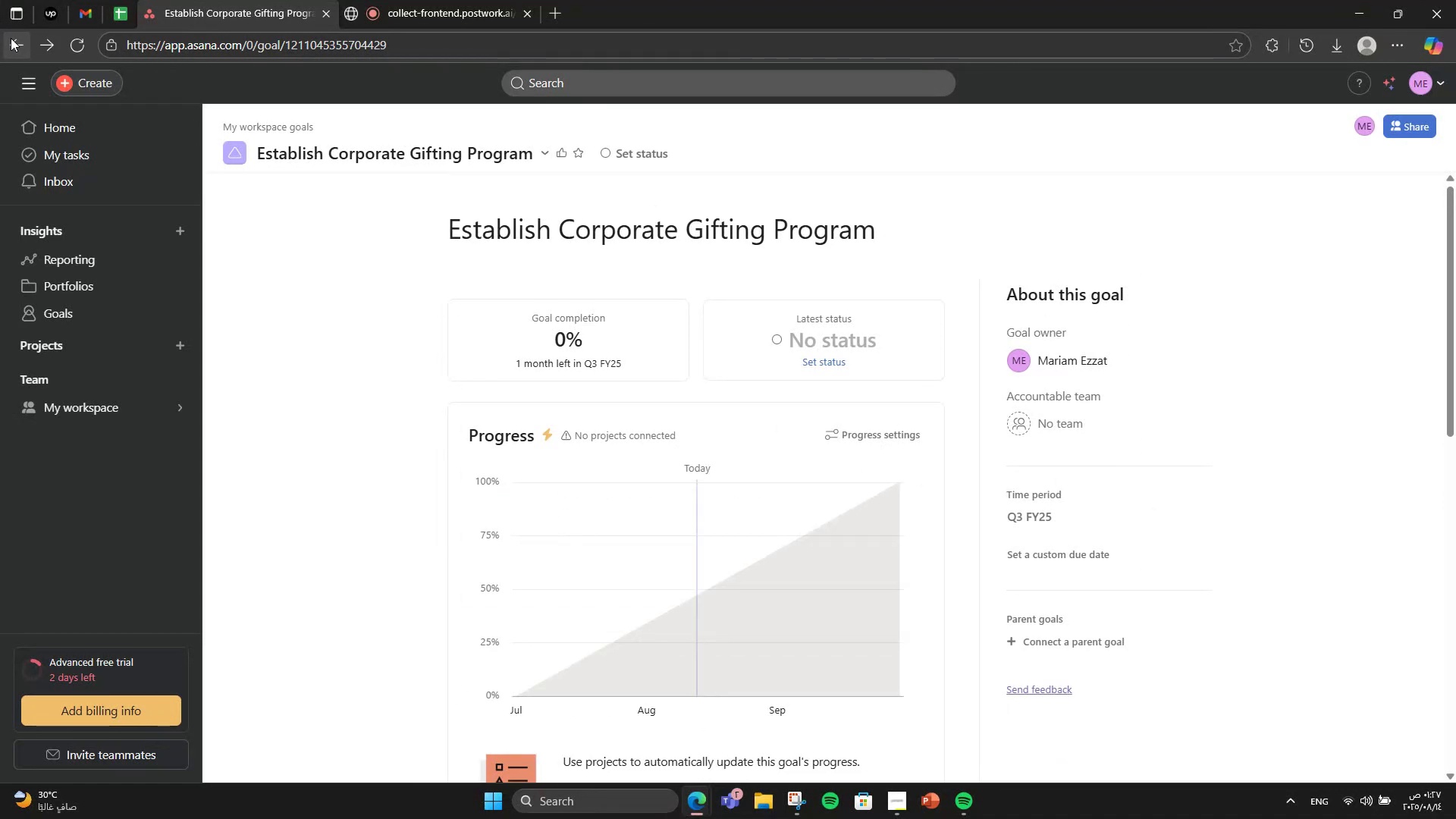 
scroll: coordinate [462, 519], scroll_direction: down, amount: 7.0
 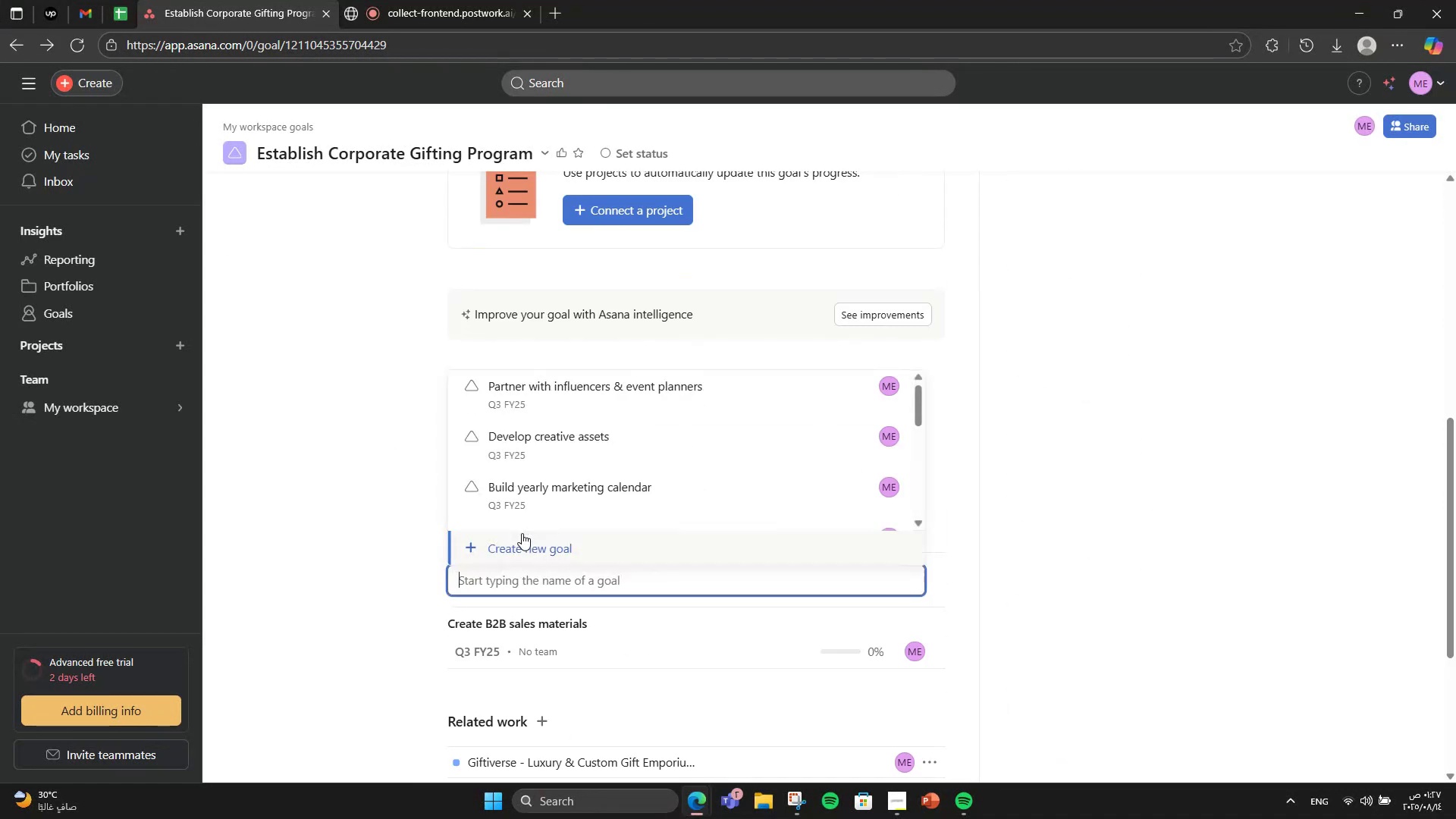 
left_click([522, 533])
 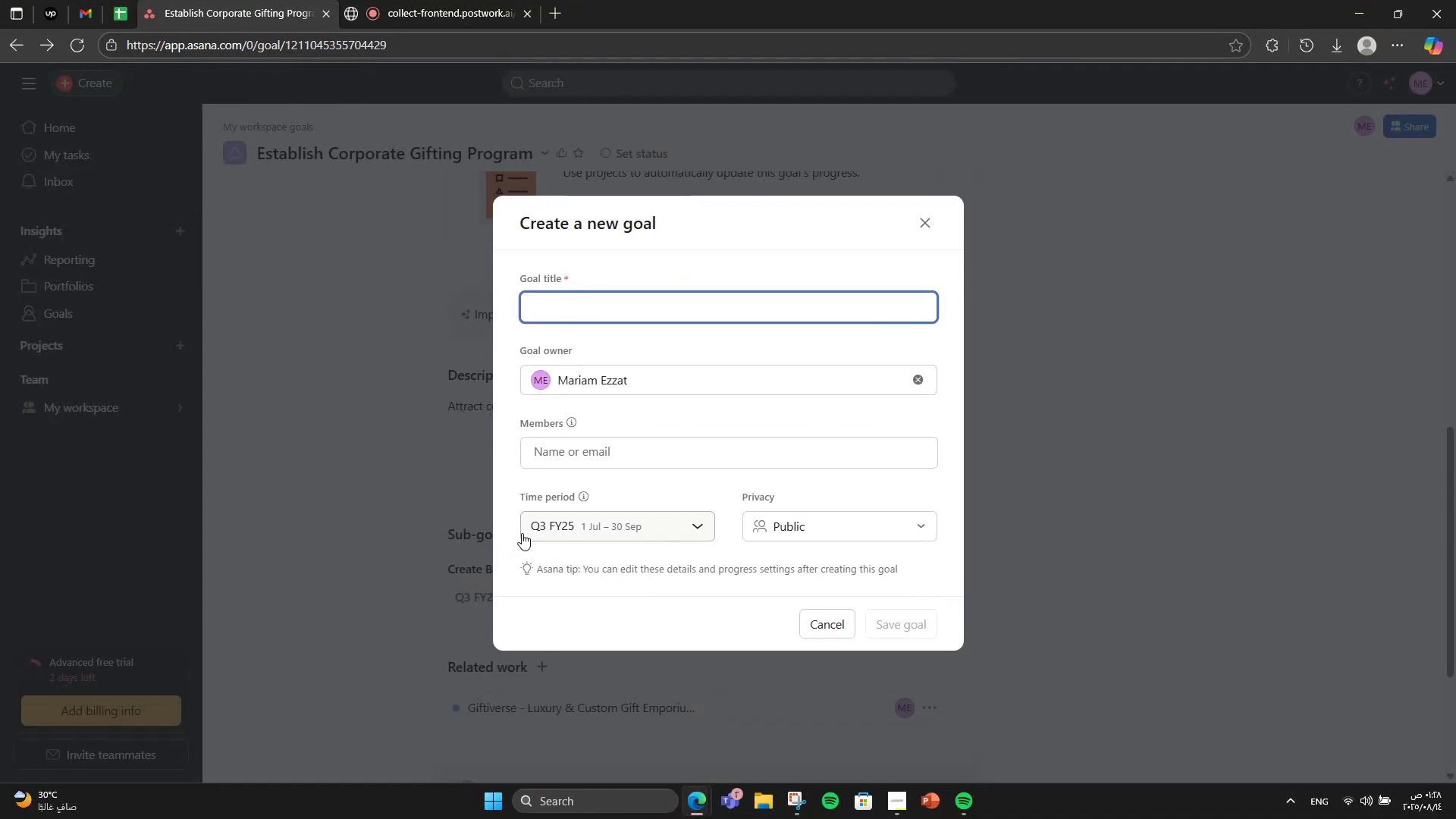 
type(Build corporate catalog)
 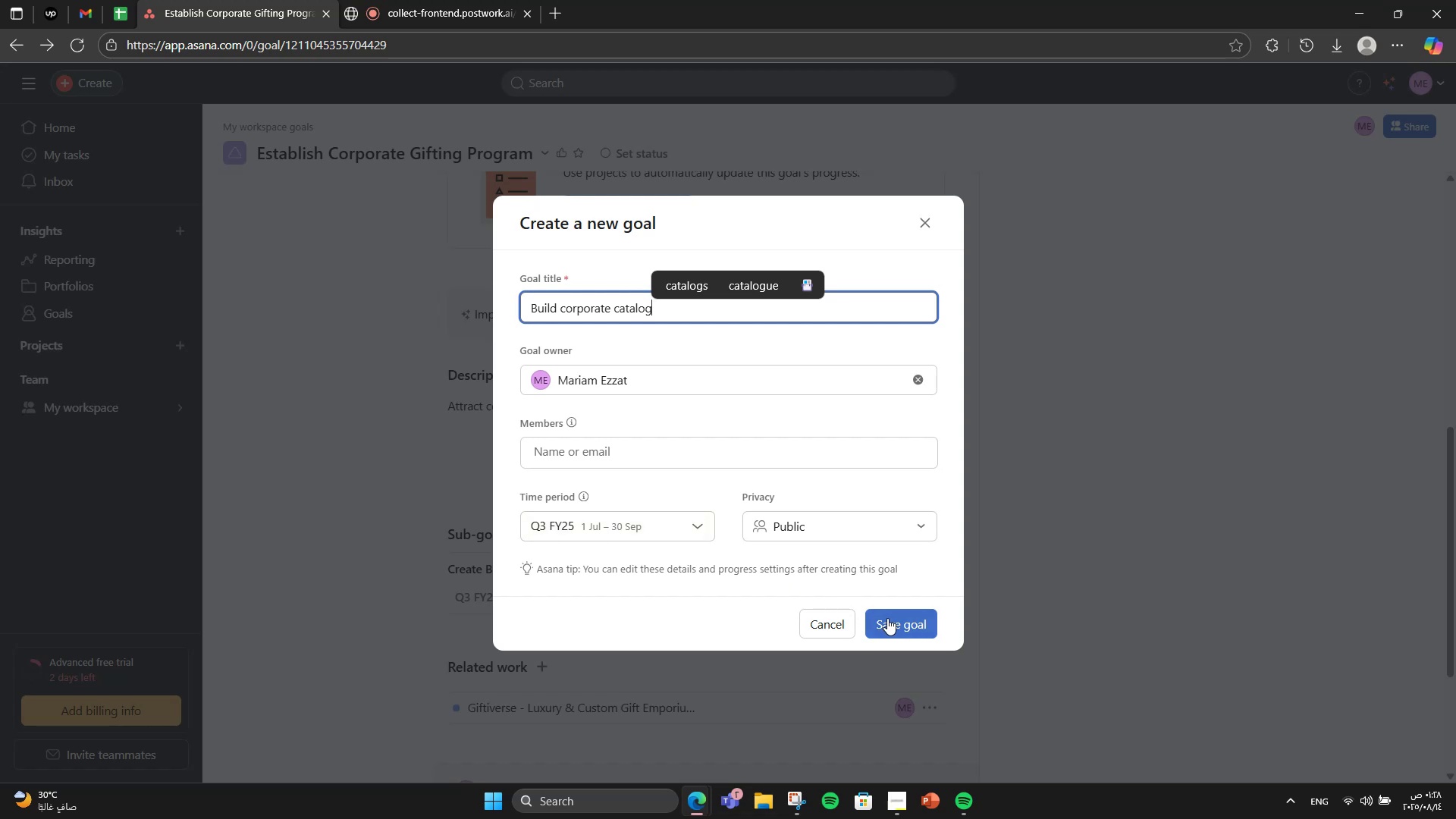 
wait(5.72)
 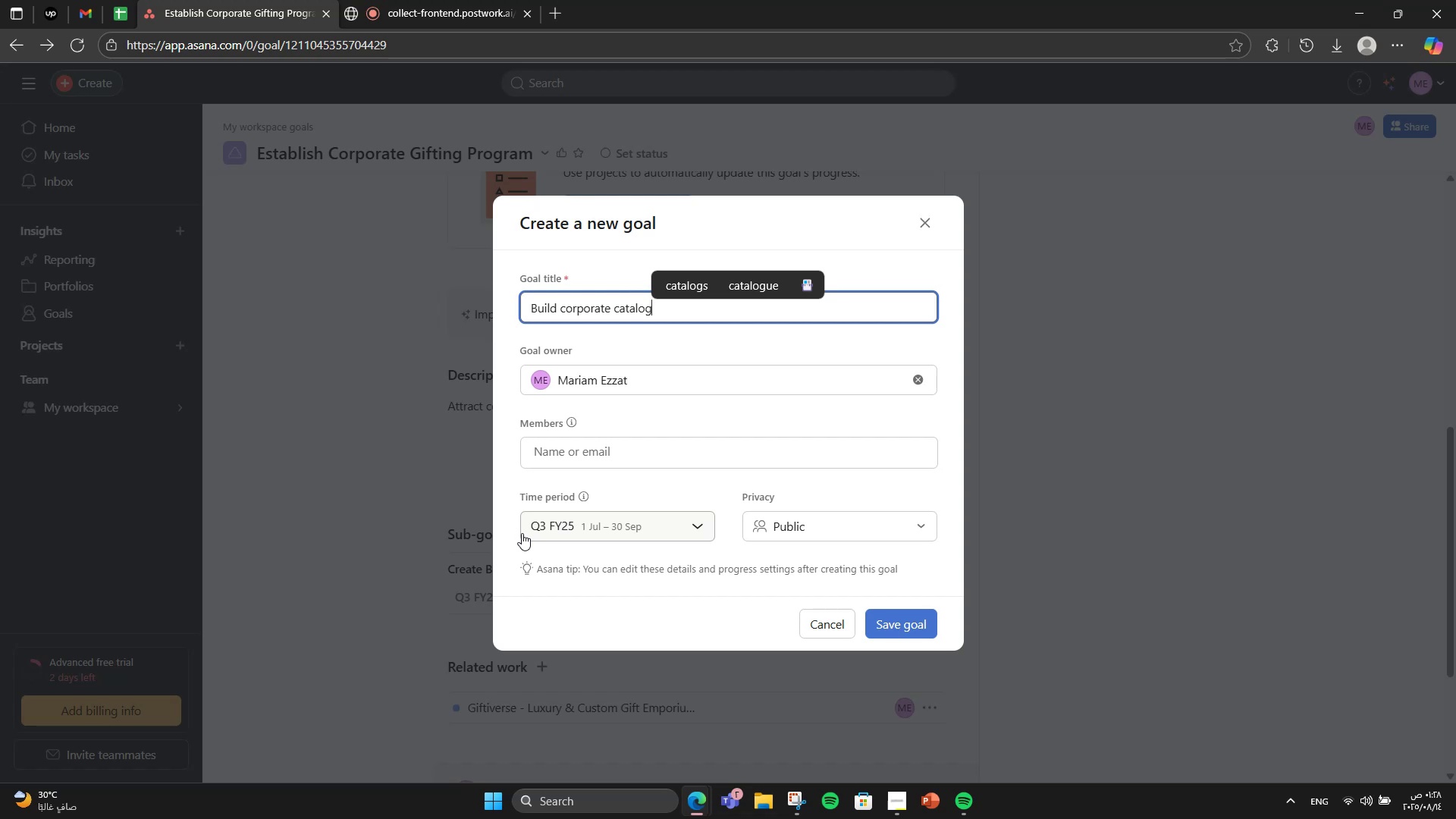 
left_click([887, 618])
 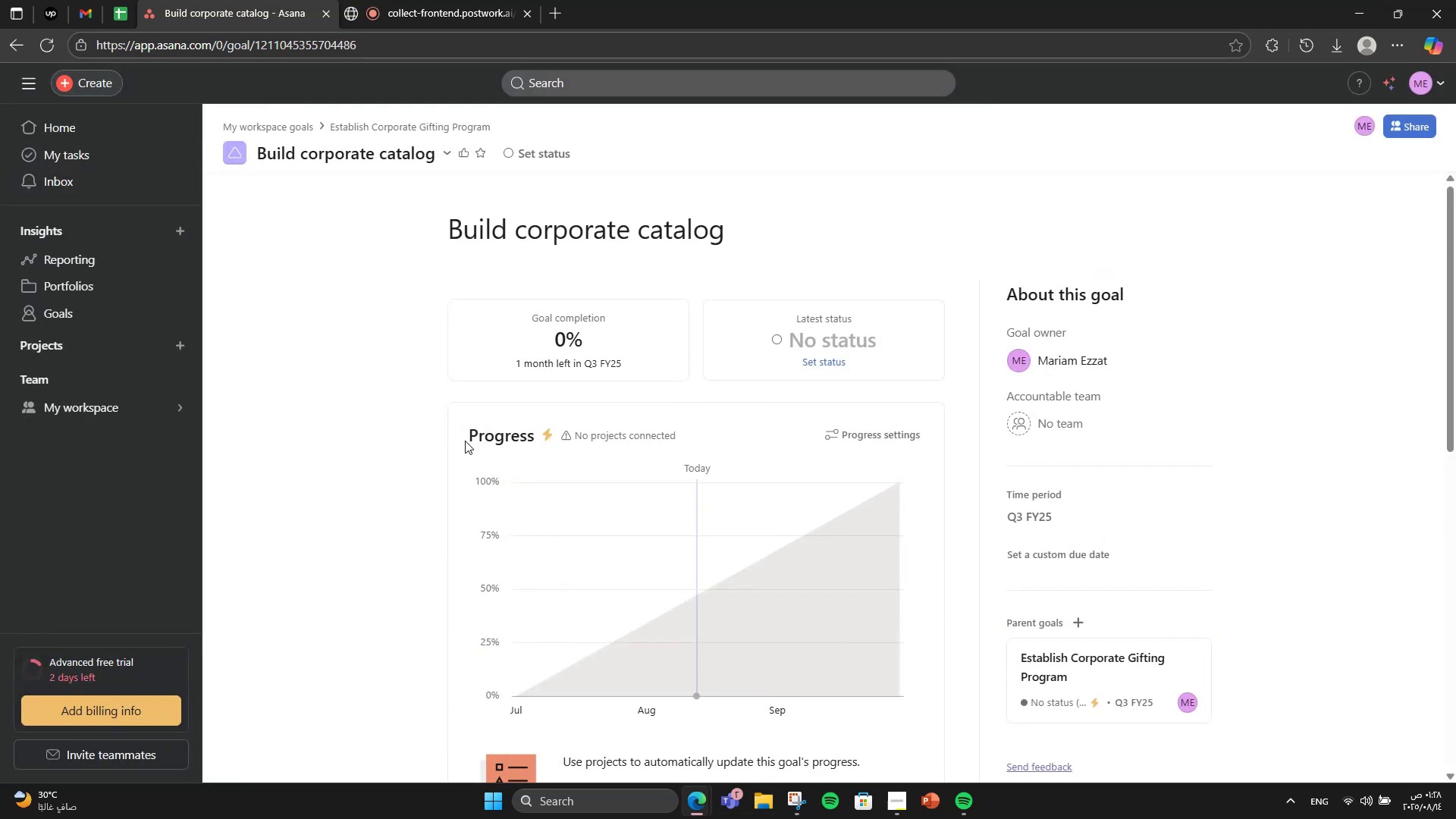 
left_click([0, 54])
 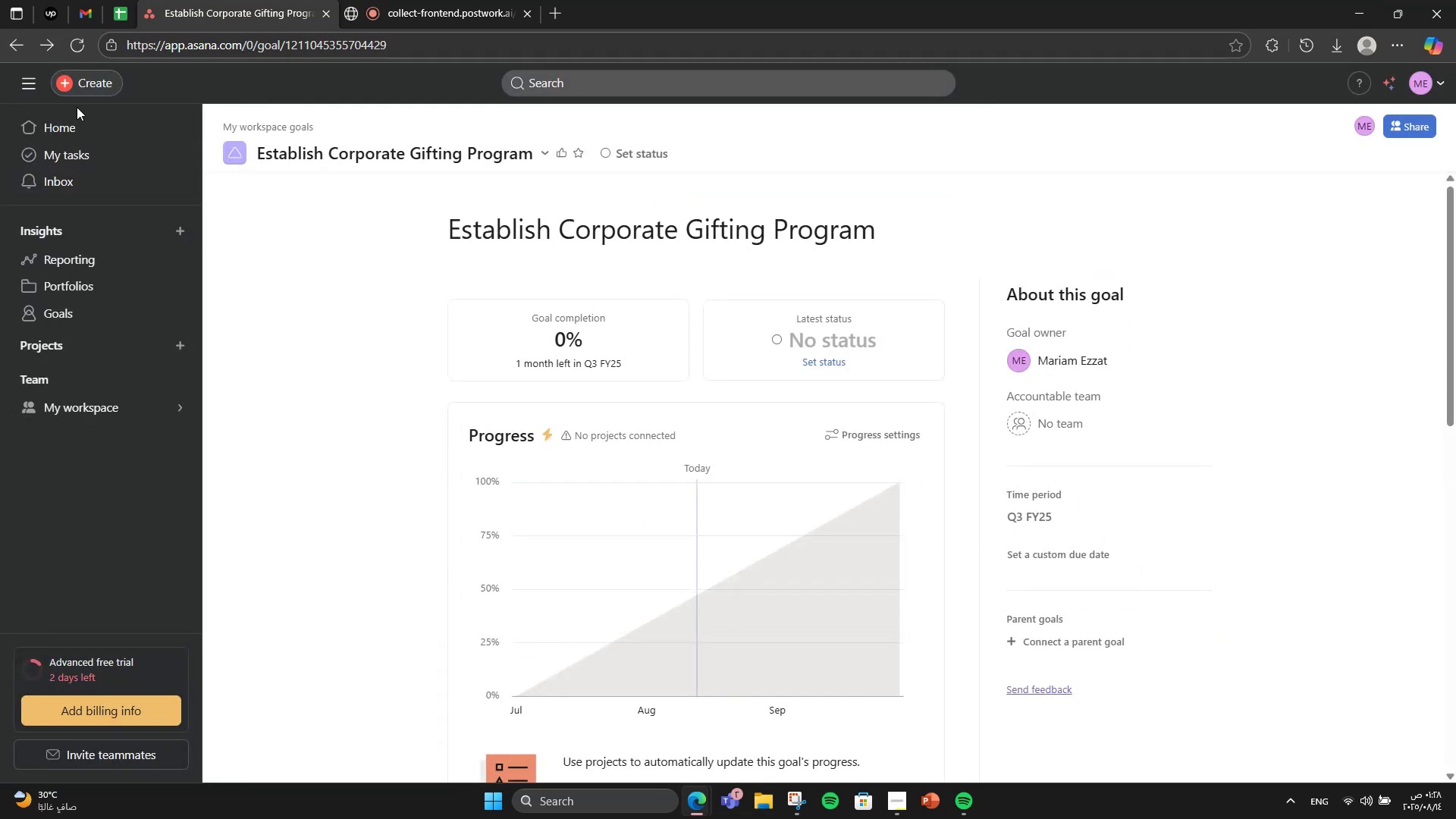 
scroll: coordinate [805, 371], scroll_direction: down, amount: 8.0
 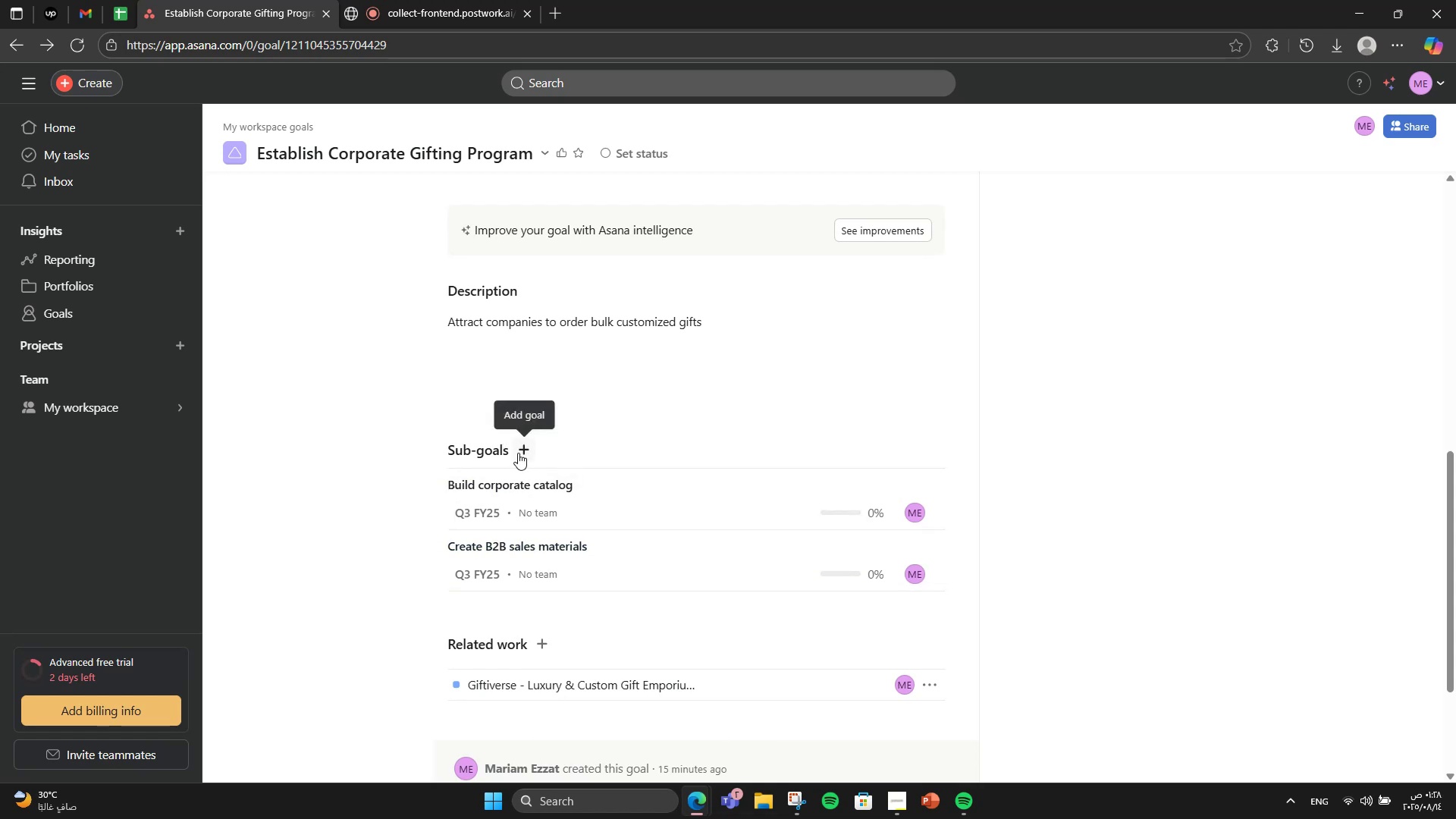 
left_click([518, 453])
 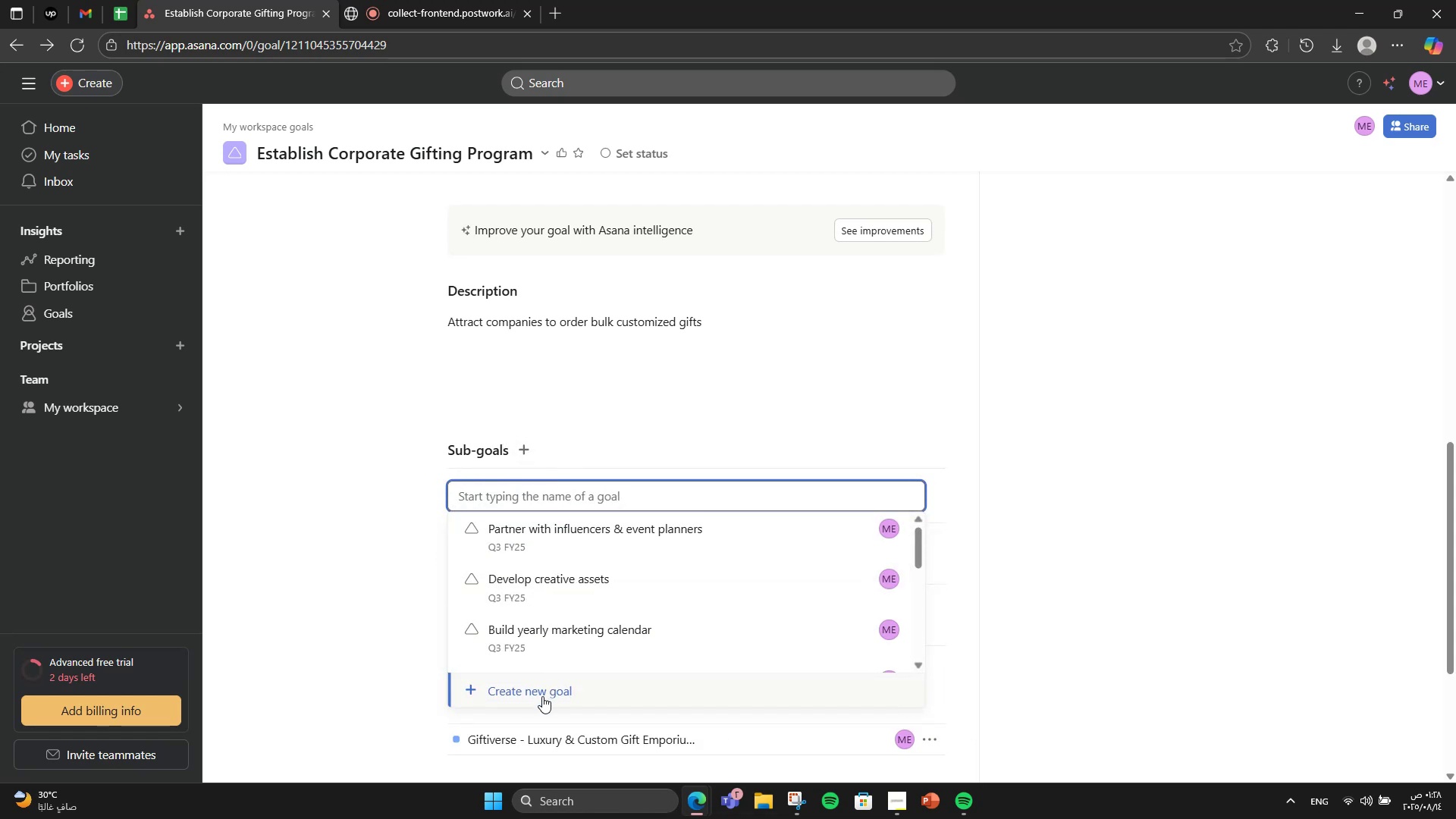 
left_click([542, 696])
 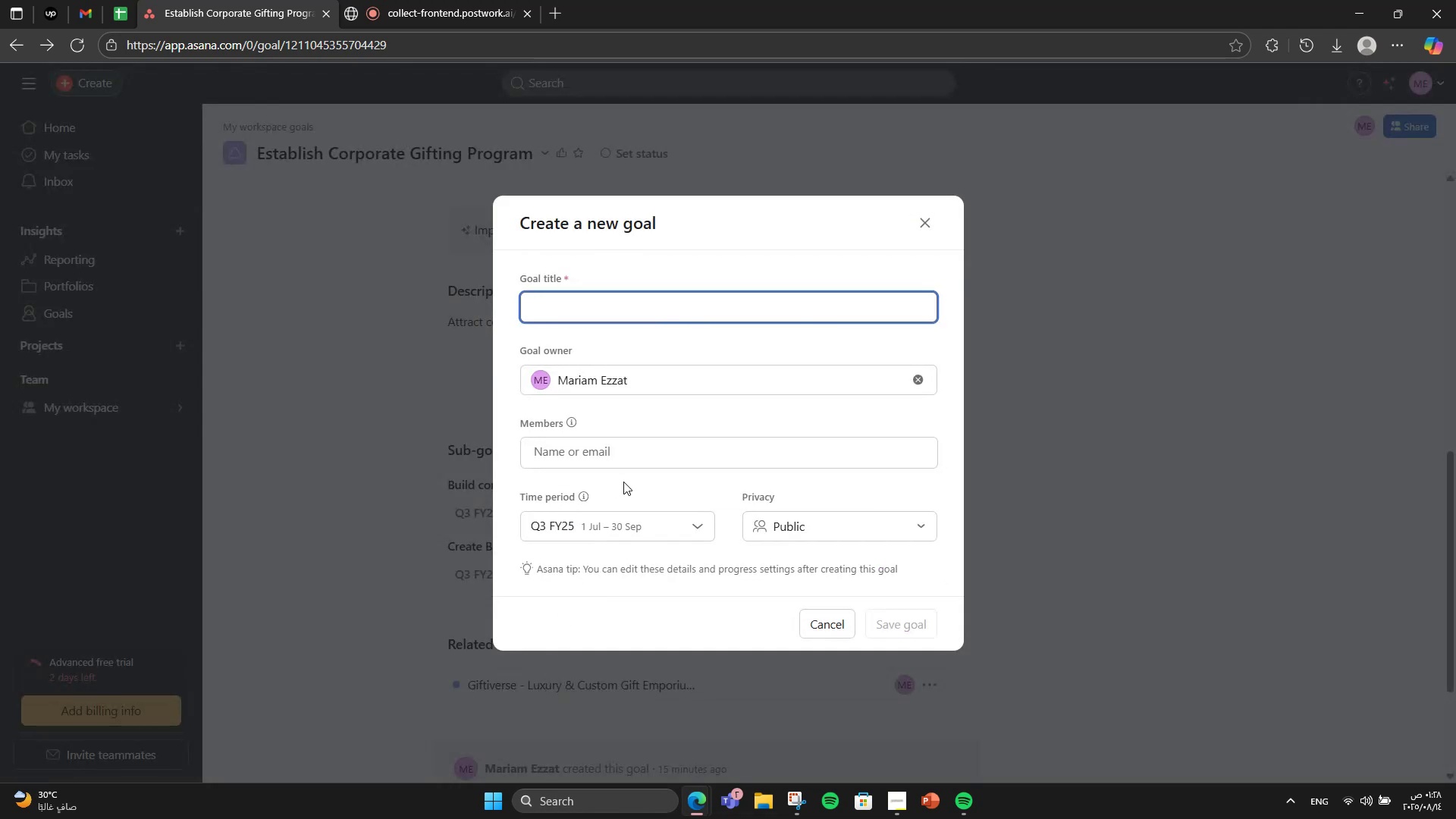 
type(Offer subscription gifting packages)
 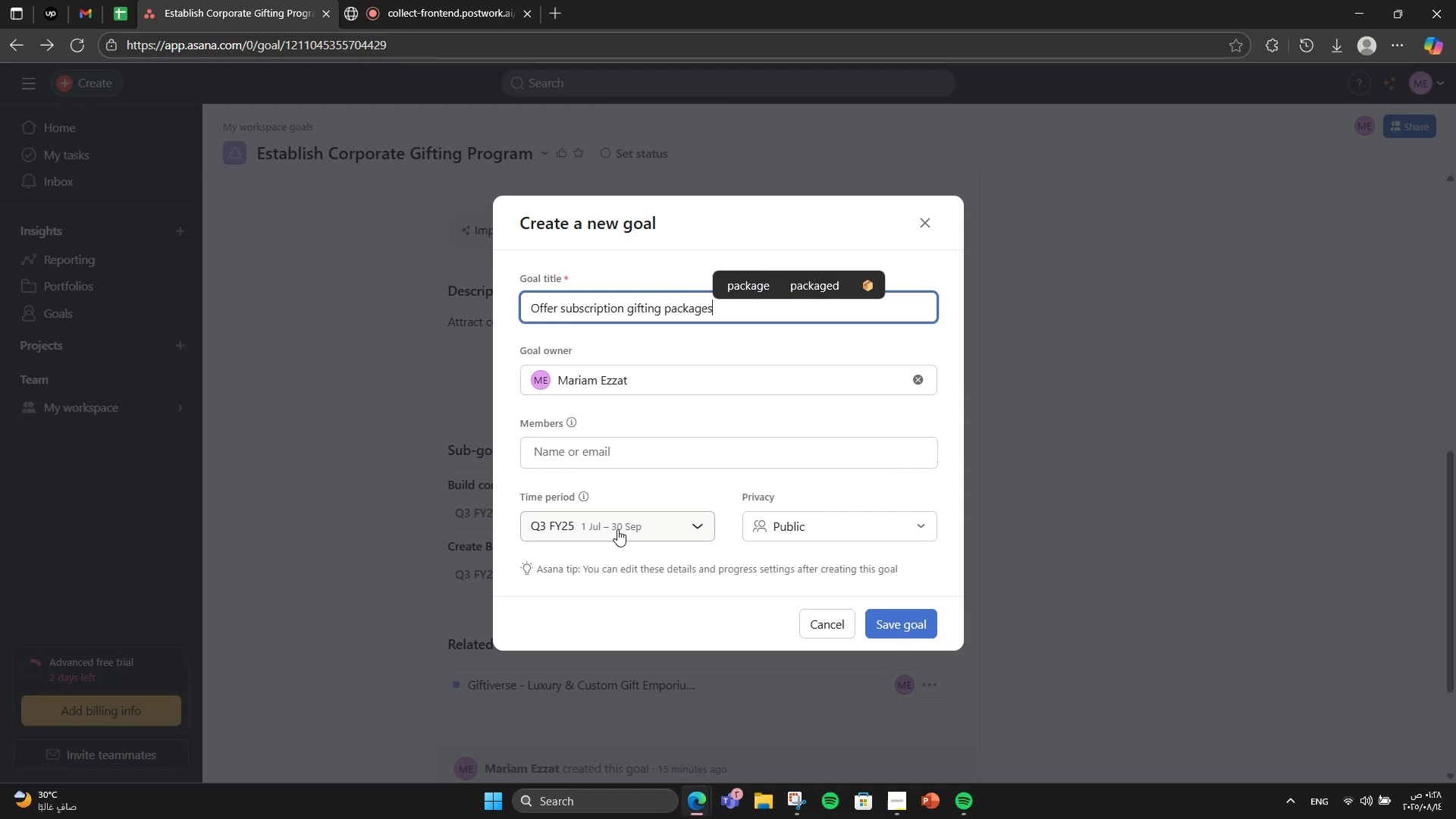 
left_click([912, 623])
 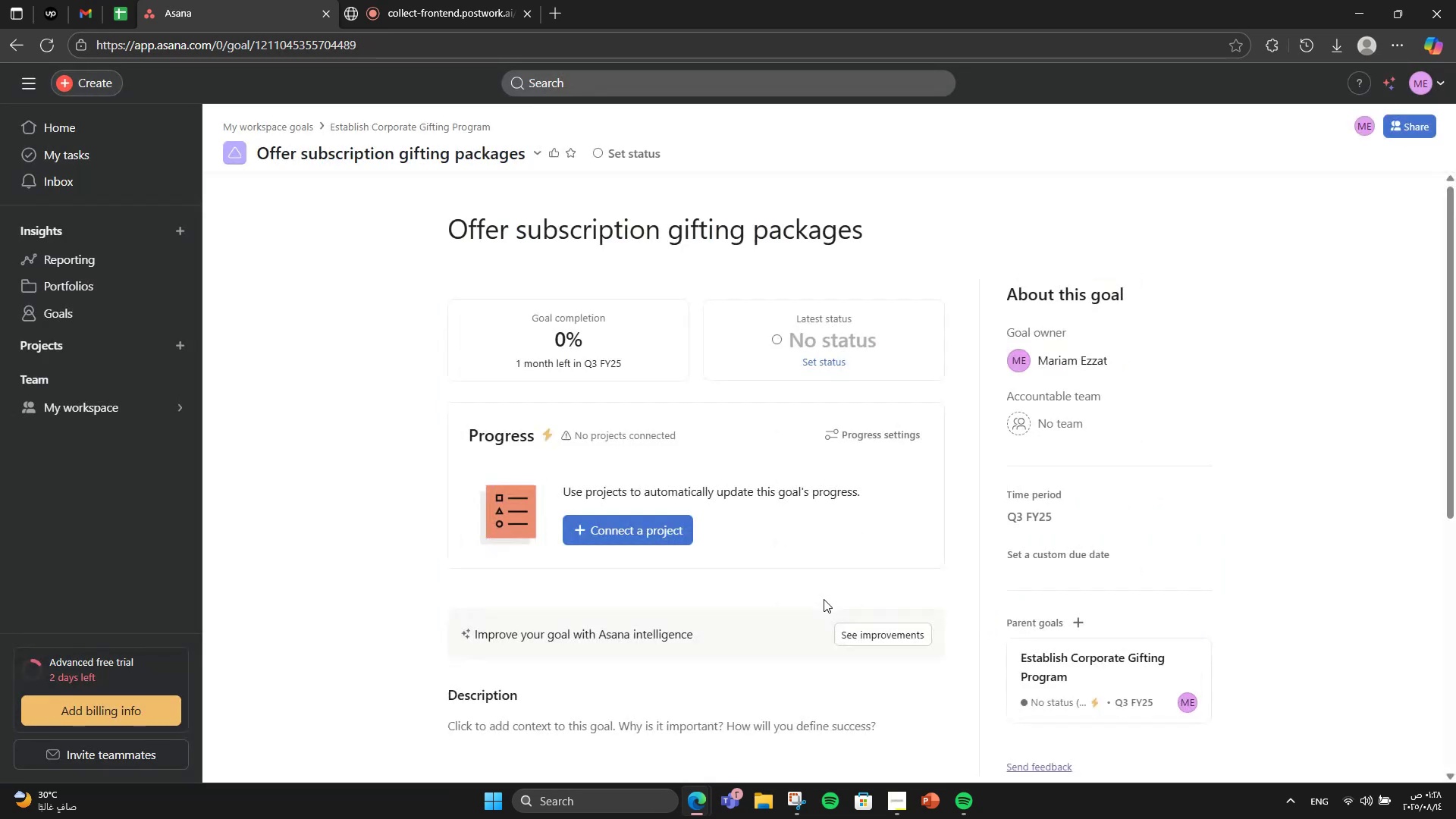 
scroll: coordinate [806, 604], scroll_direction: down, amount: 5.0
 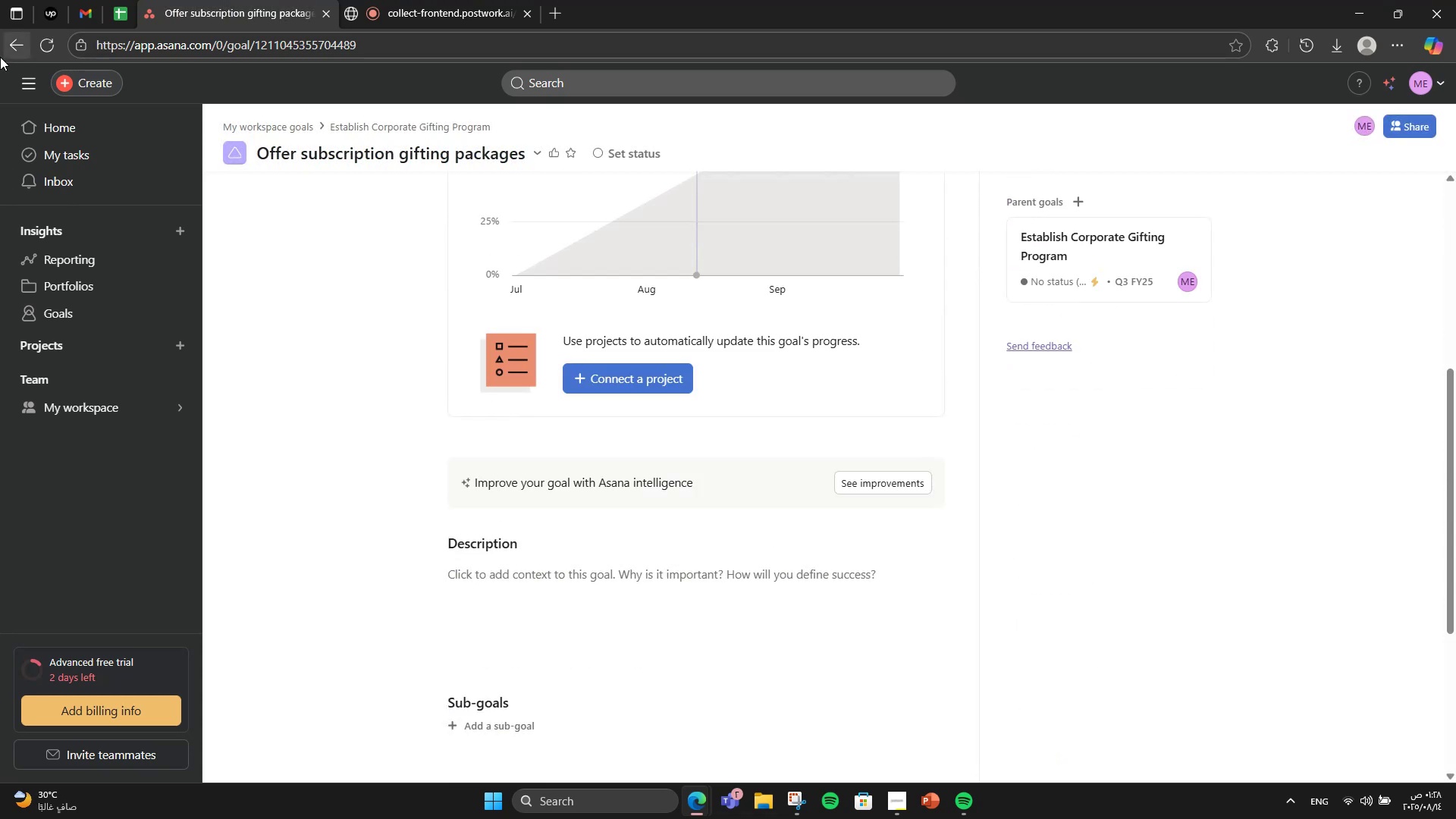 
left_click([0, 52])
 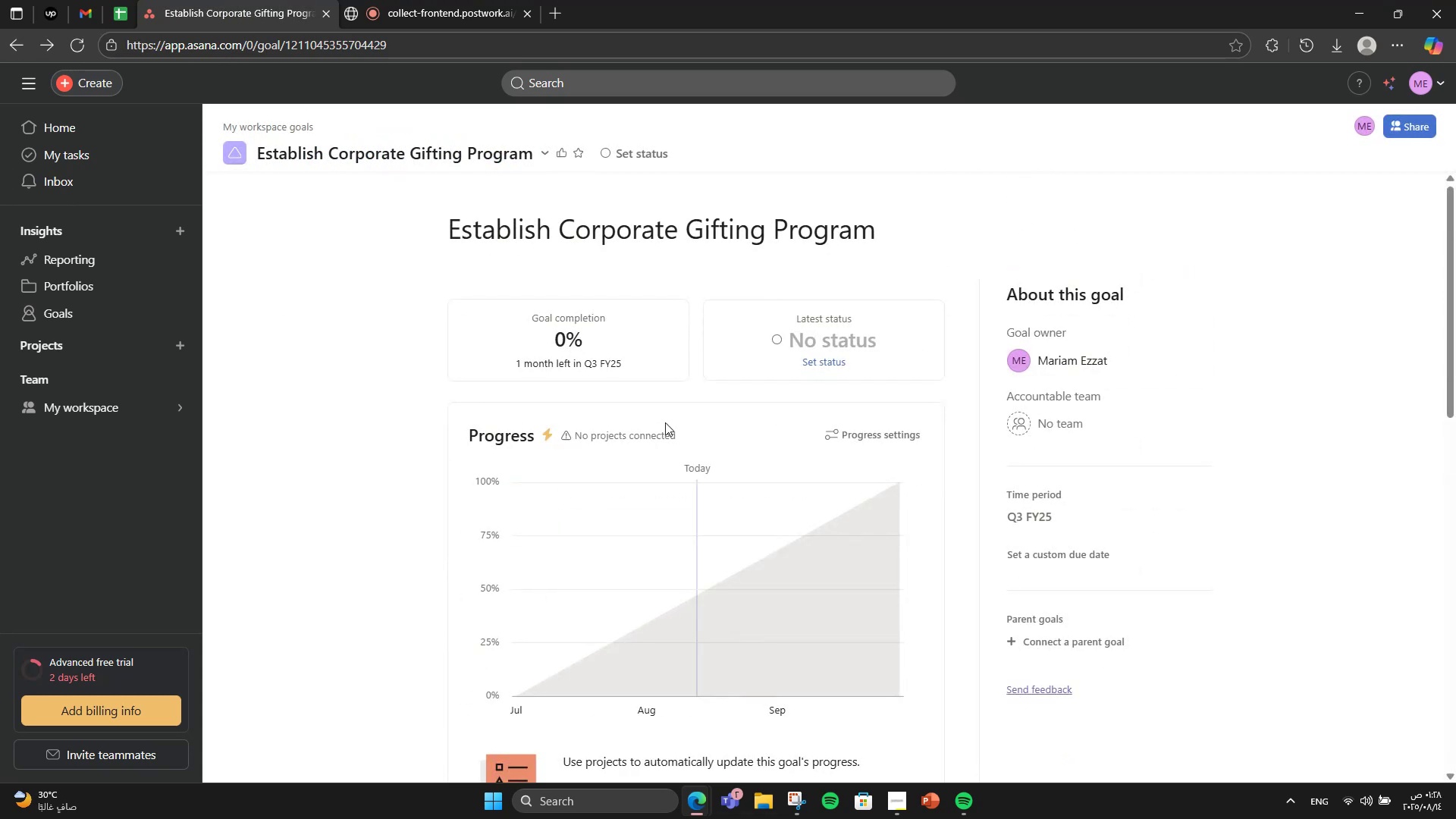 
scroll: coordinate [670, 422], scroll_direction: down, amount: 5.0
 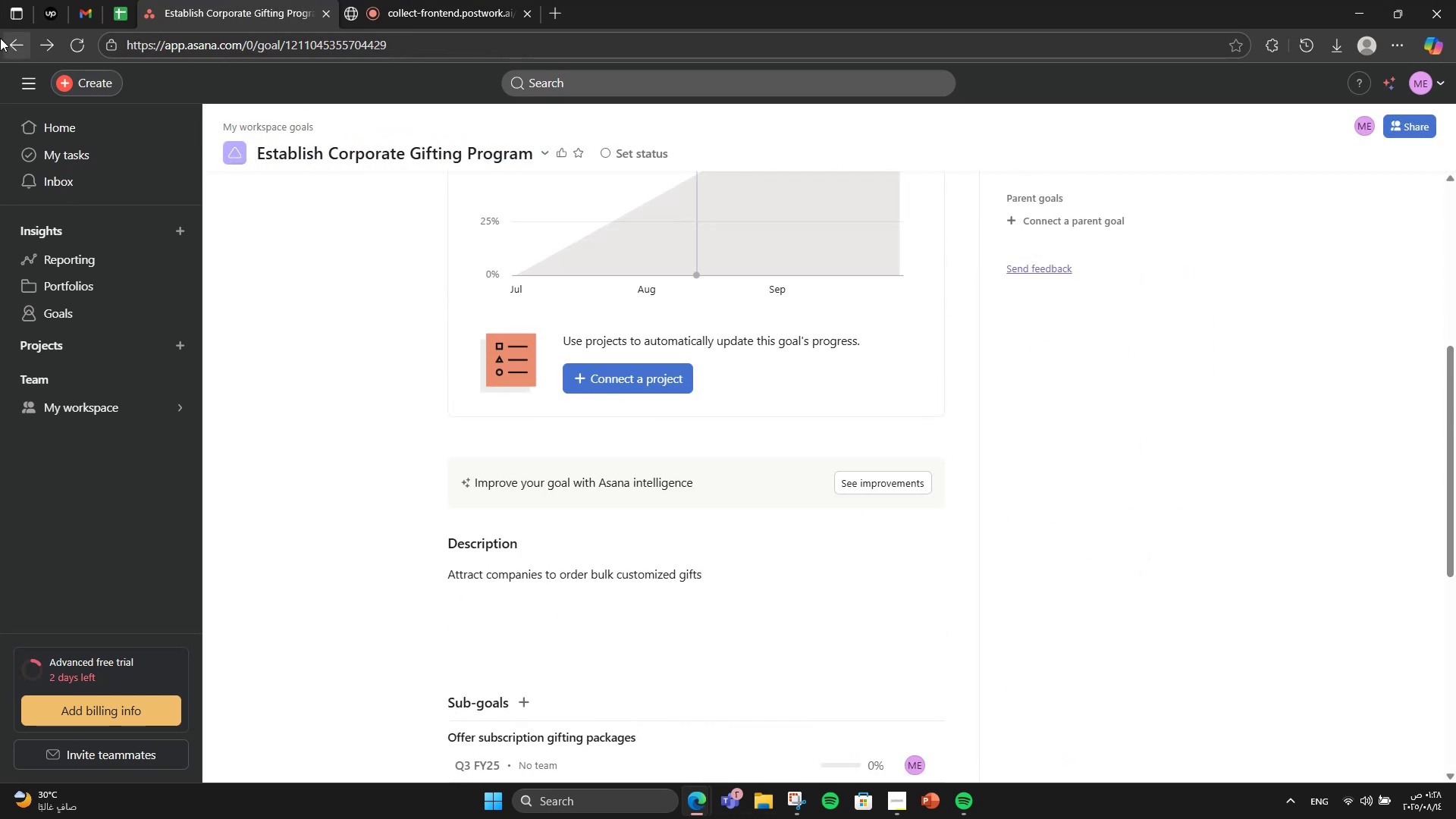 
left_click([0, 38])
 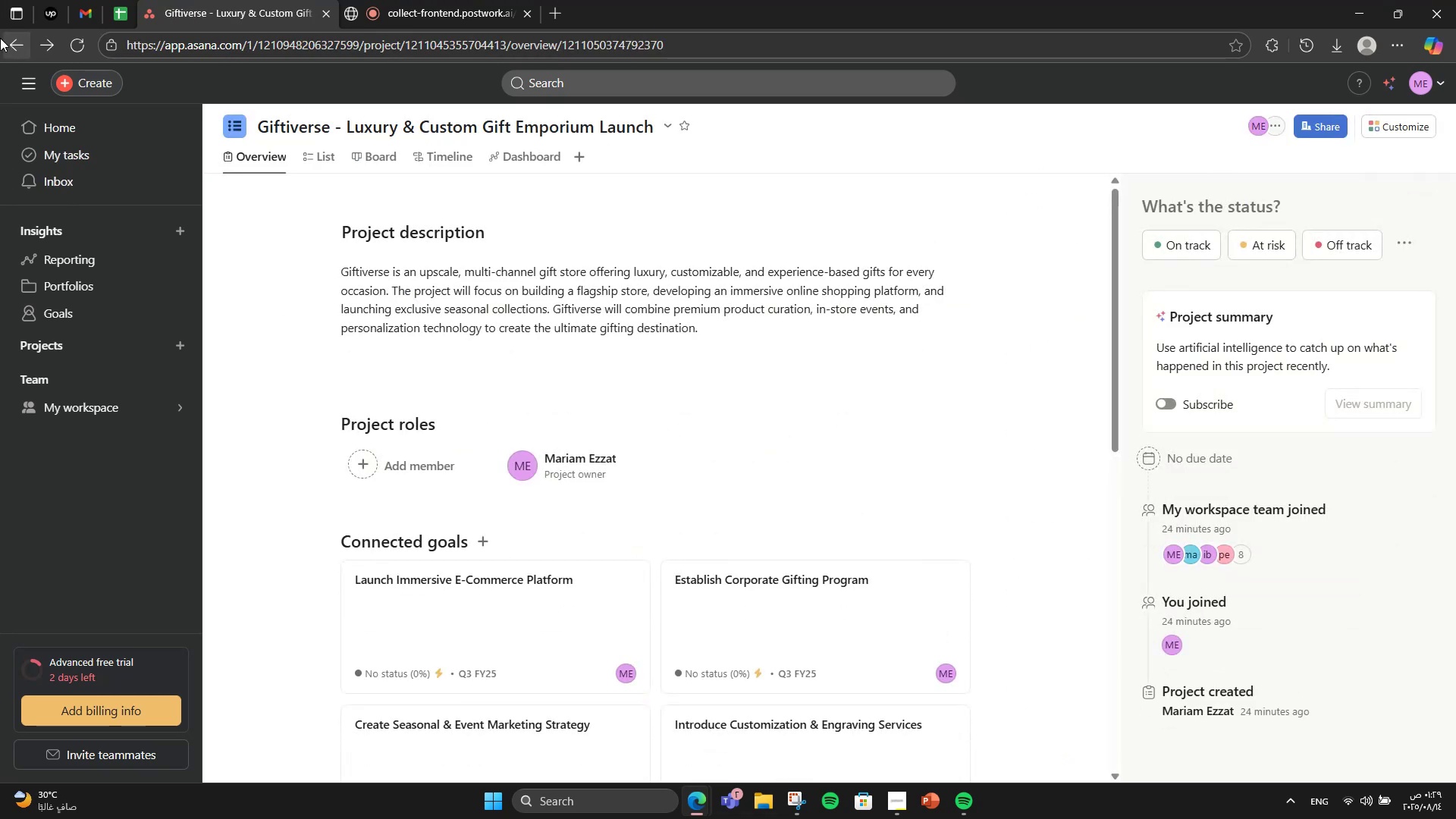 
scroll: coordinate [787, 414], scroll_direction: down, amount: 8.0
 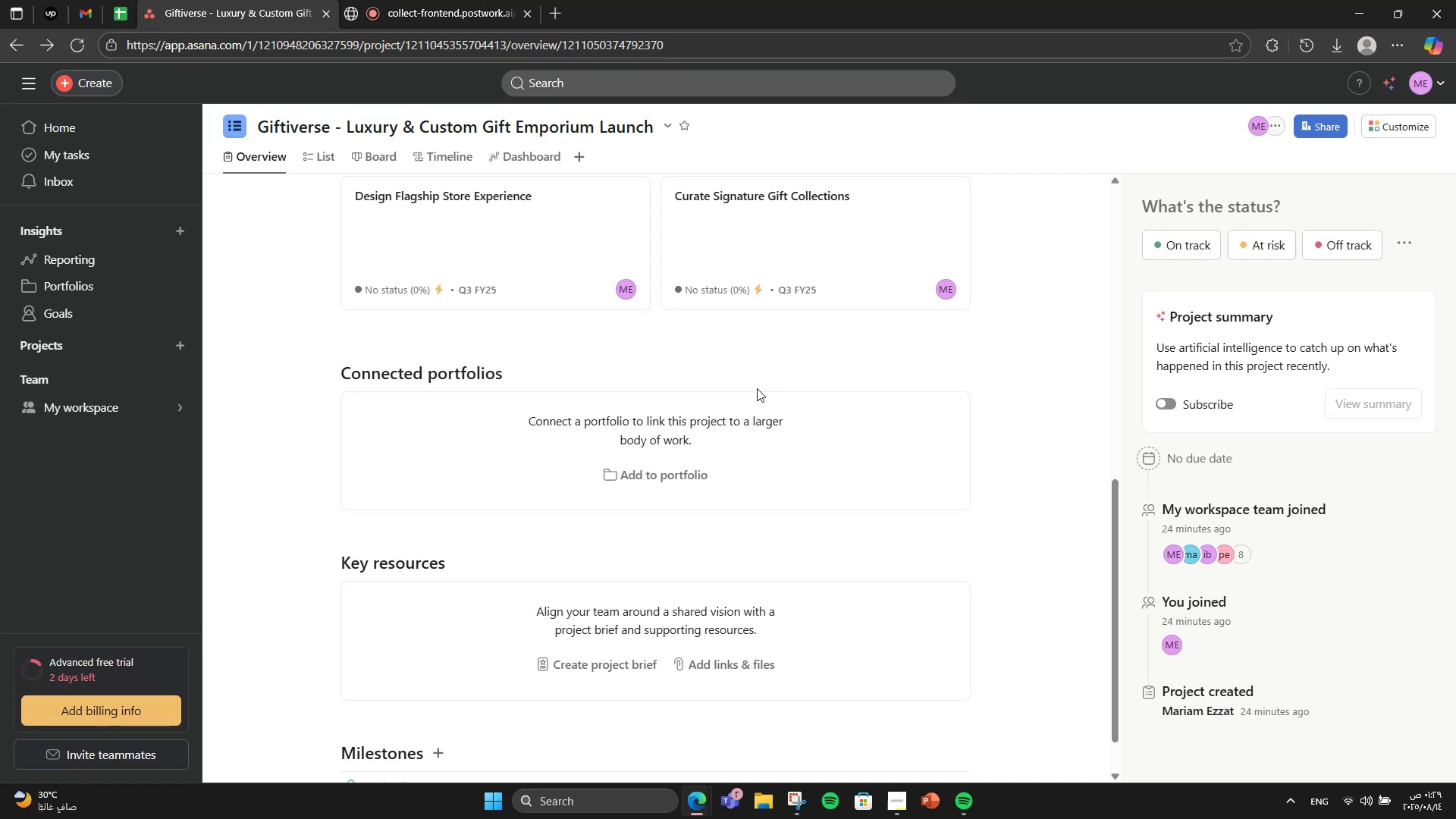 
wait(6.93)
 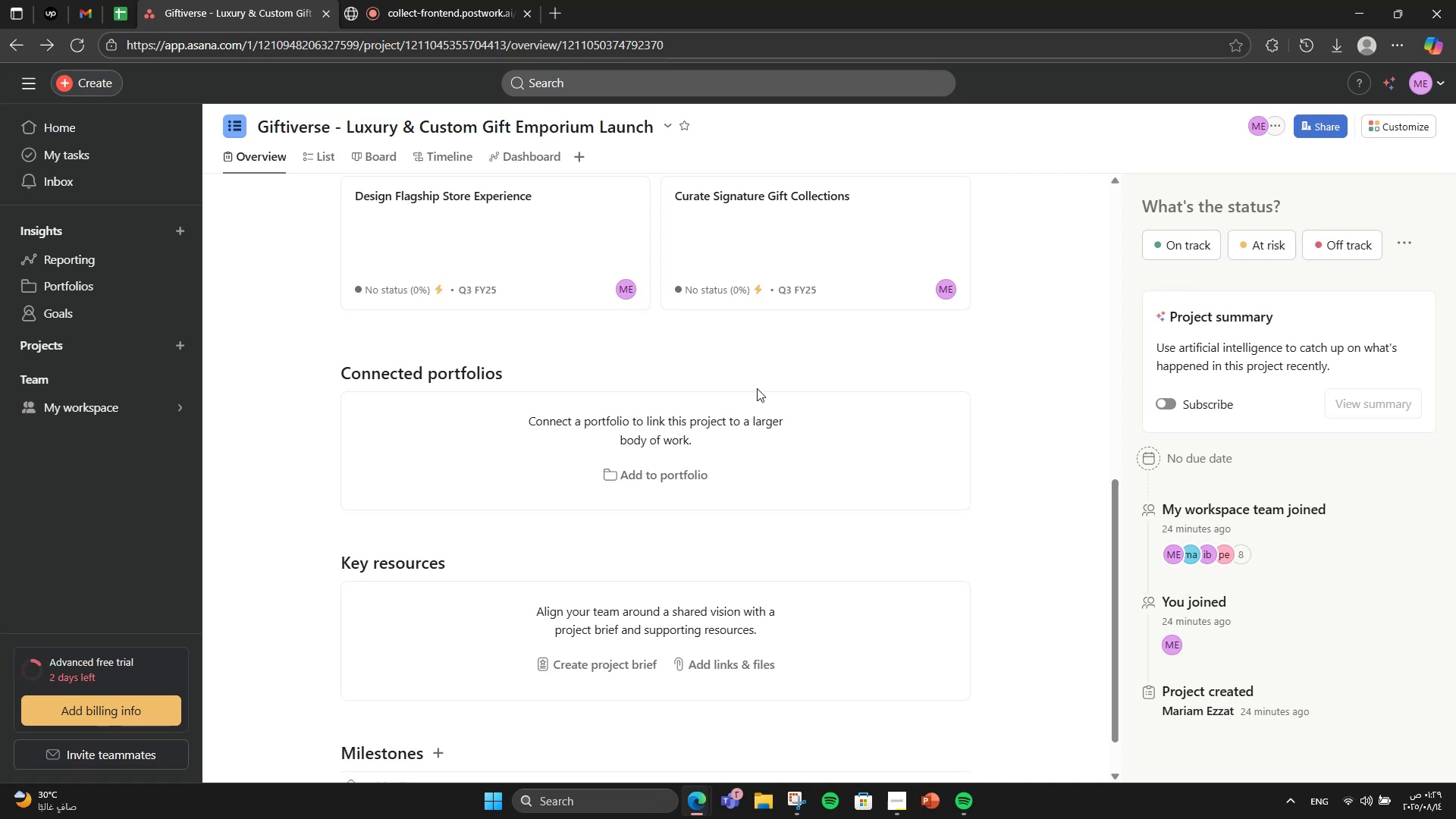 
scroll: coordinate [594, 267], scroll_direction: up, amount: 4.0
 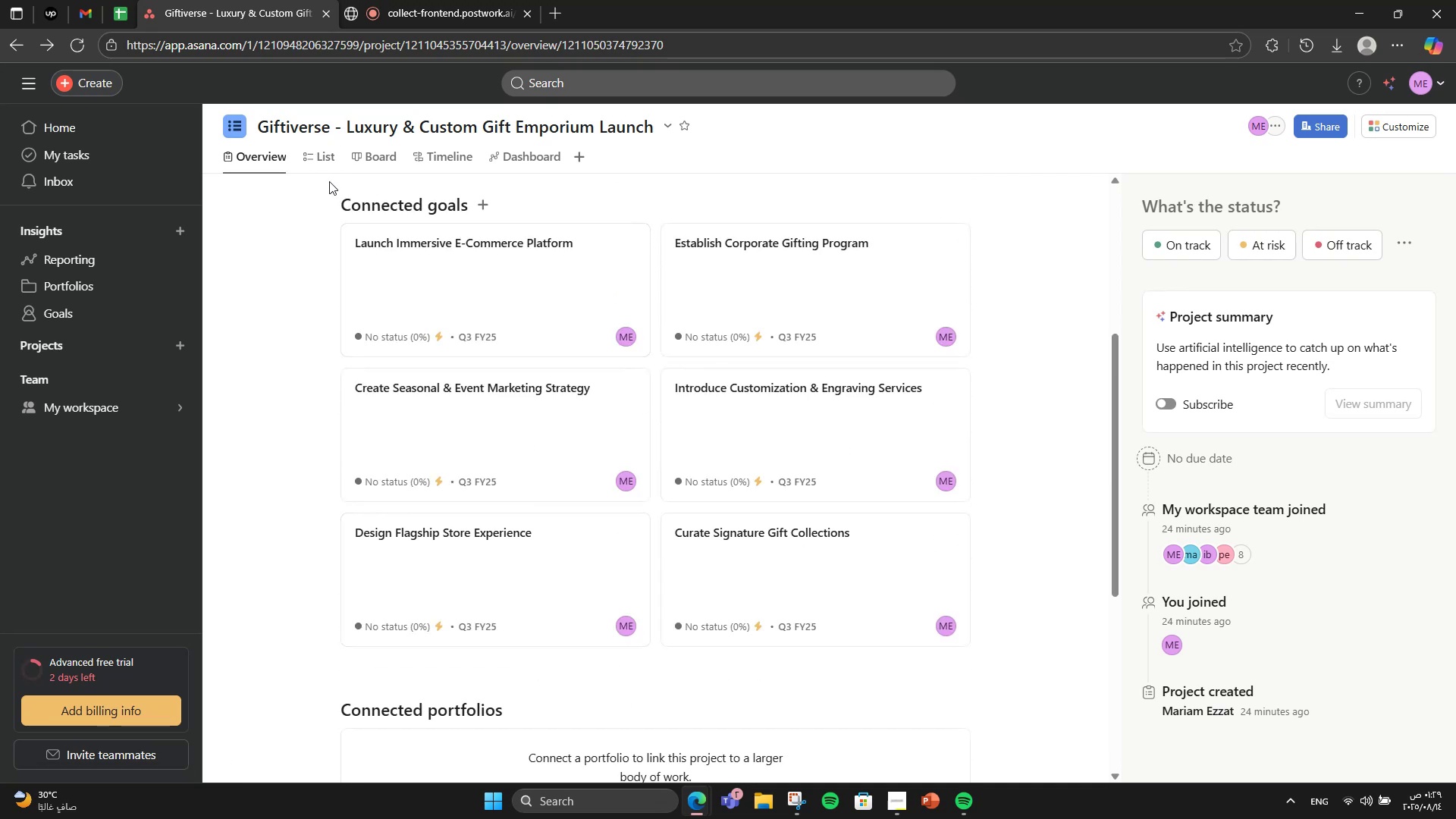 
left_click([318, 159])
 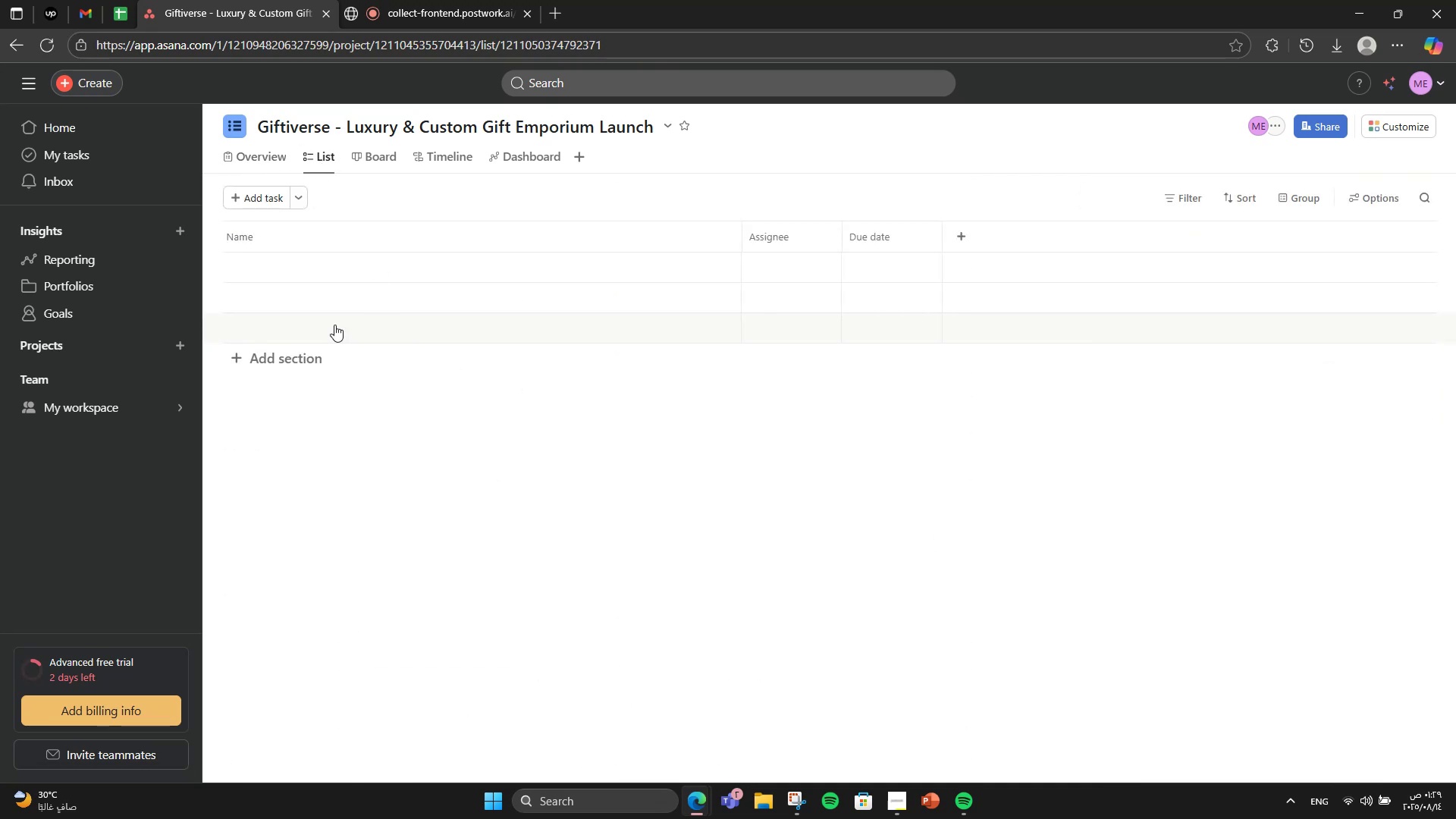 
left_click([282, 347])
 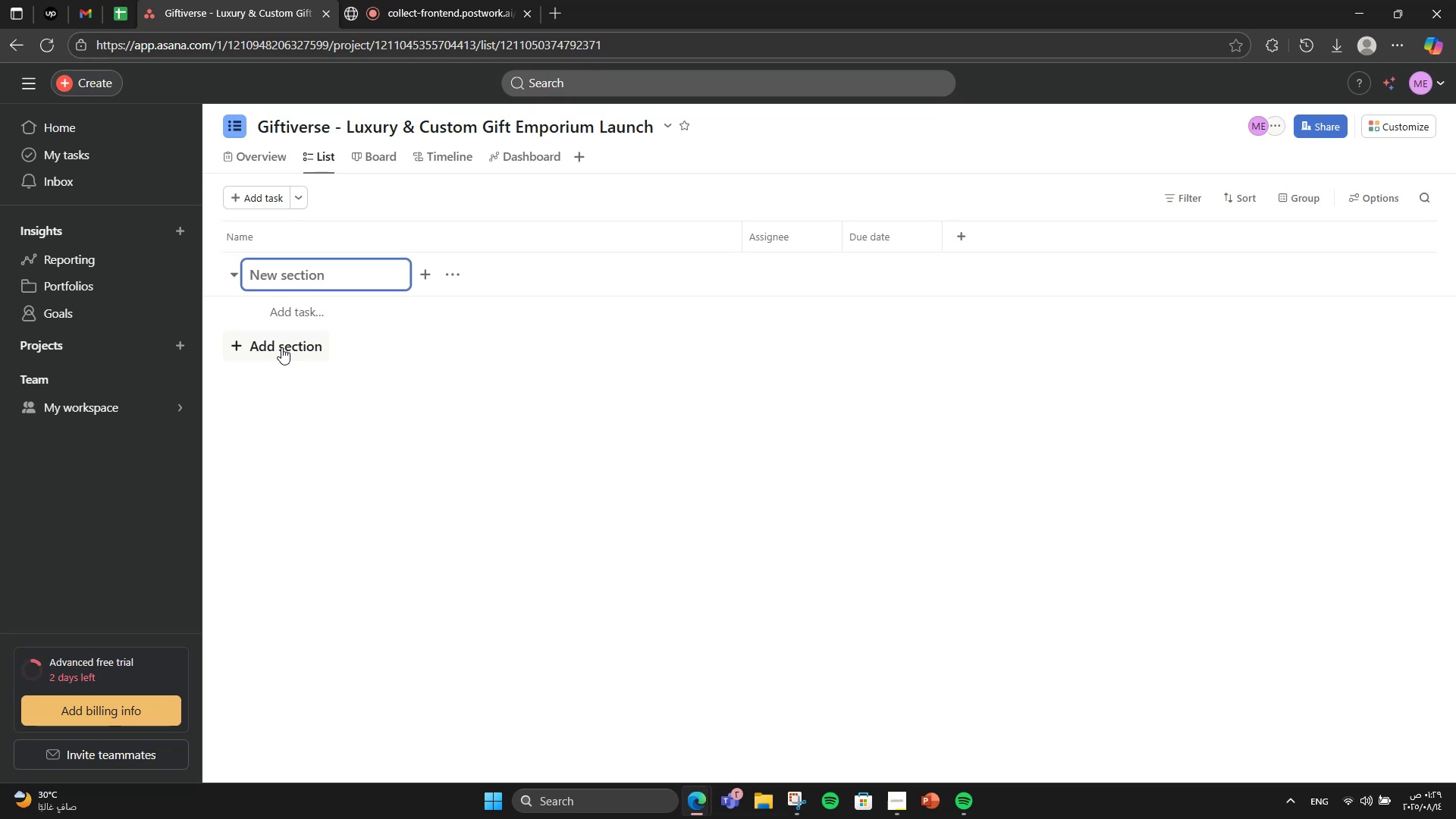 
type(Product Curation)
 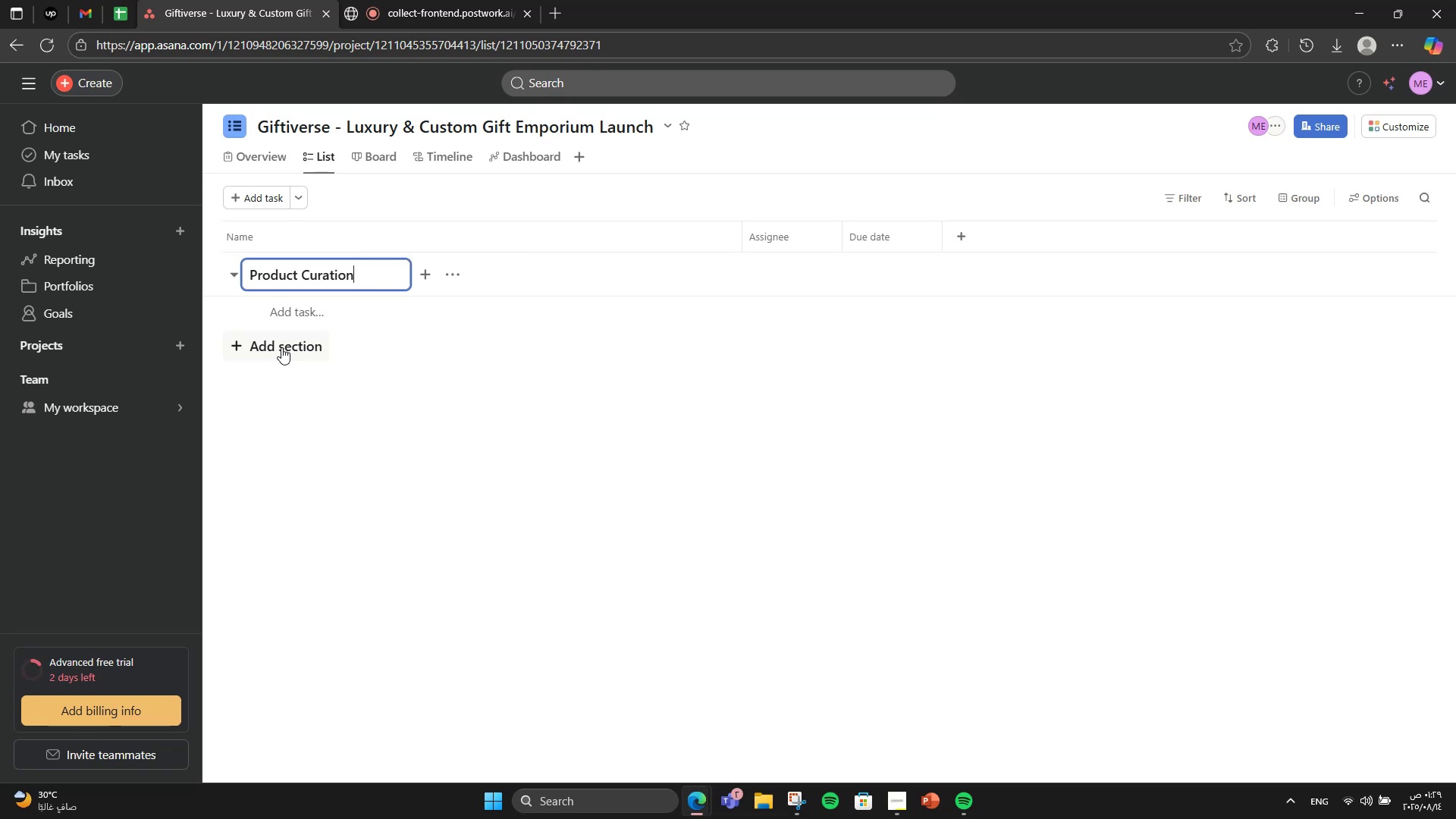 
key(Enter)
 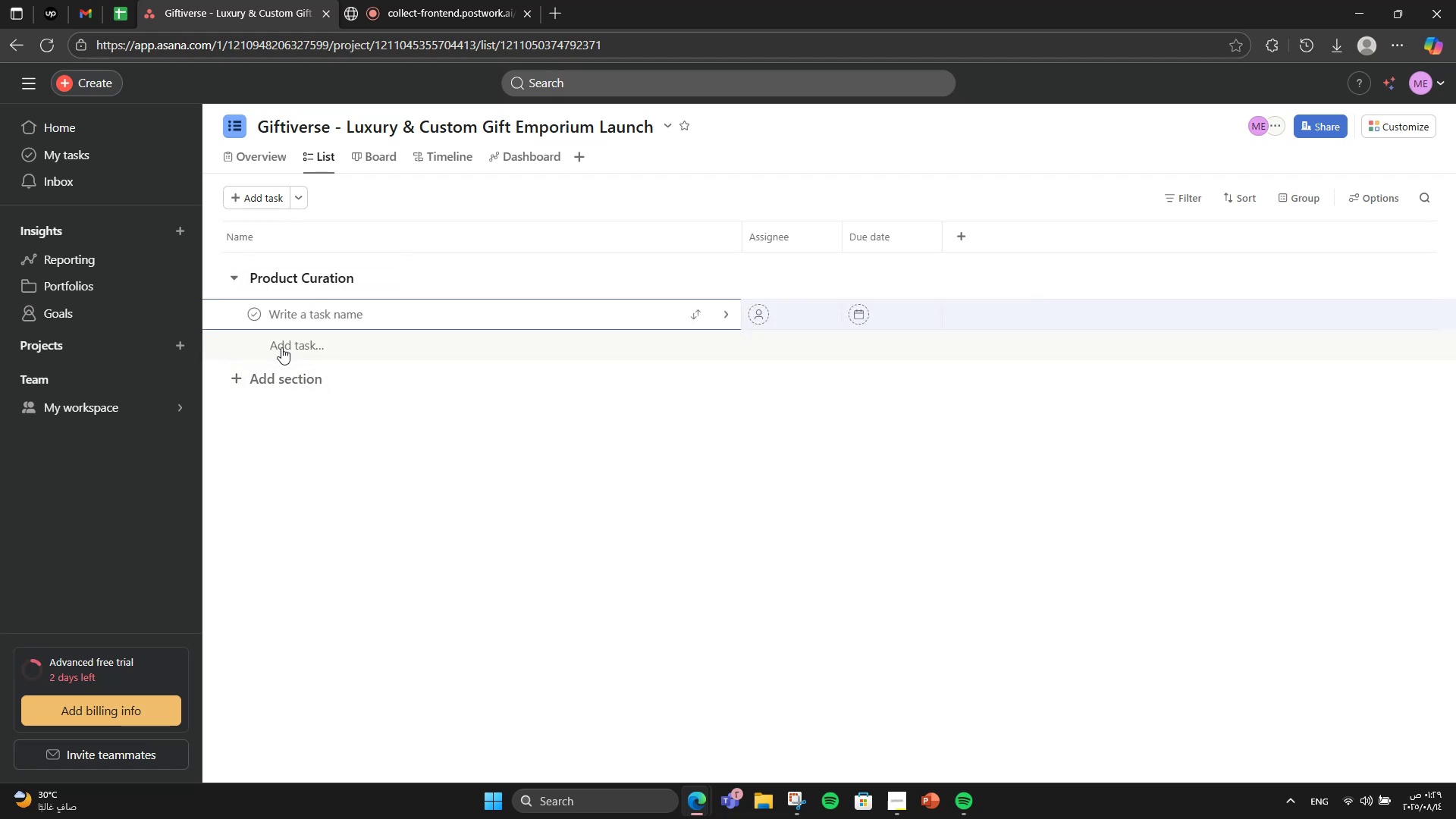 
type(Source luxury )
key(Backspace)
type( artisan gifts')
key(Backspace)
 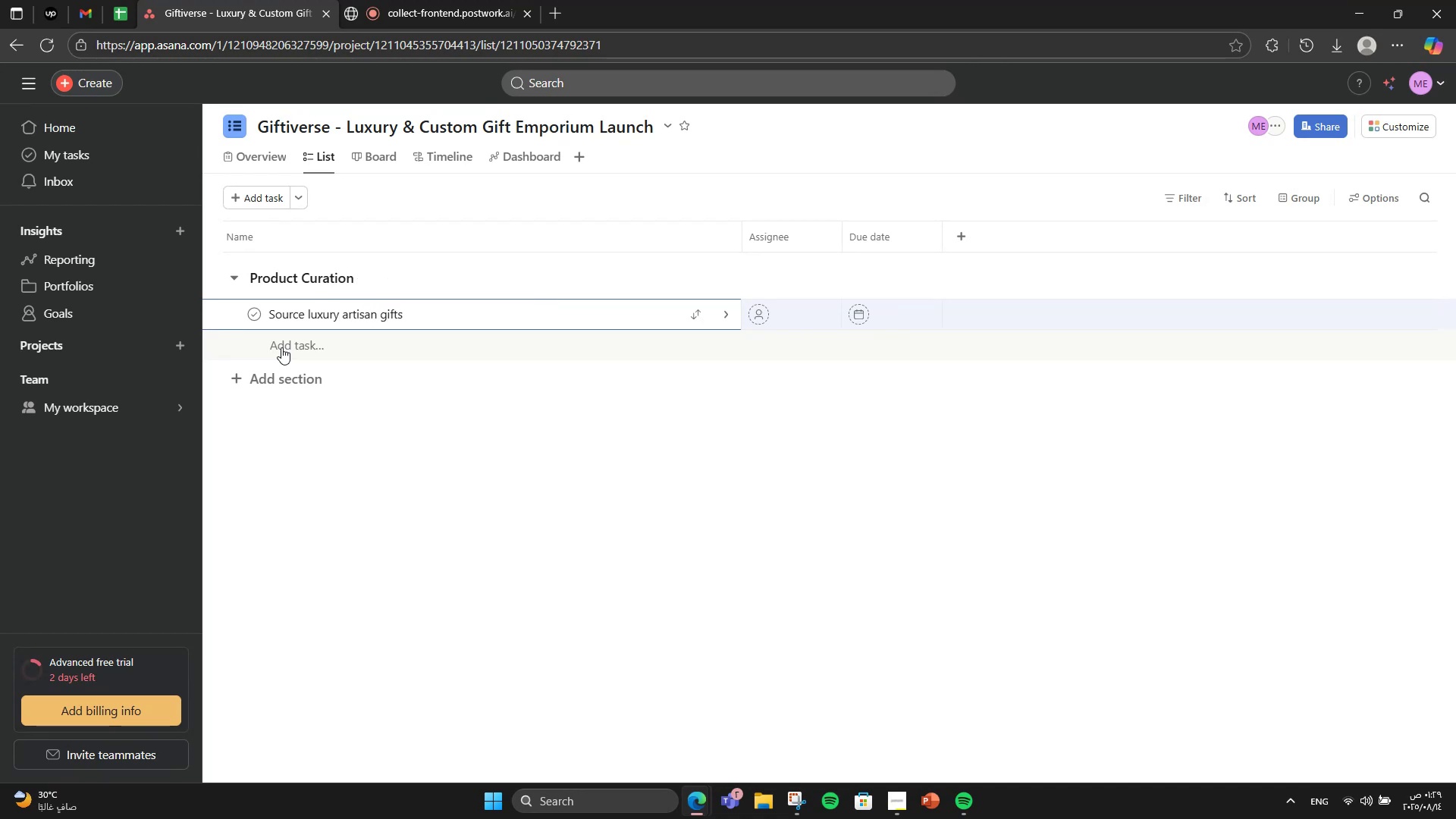 
key(Enter)
 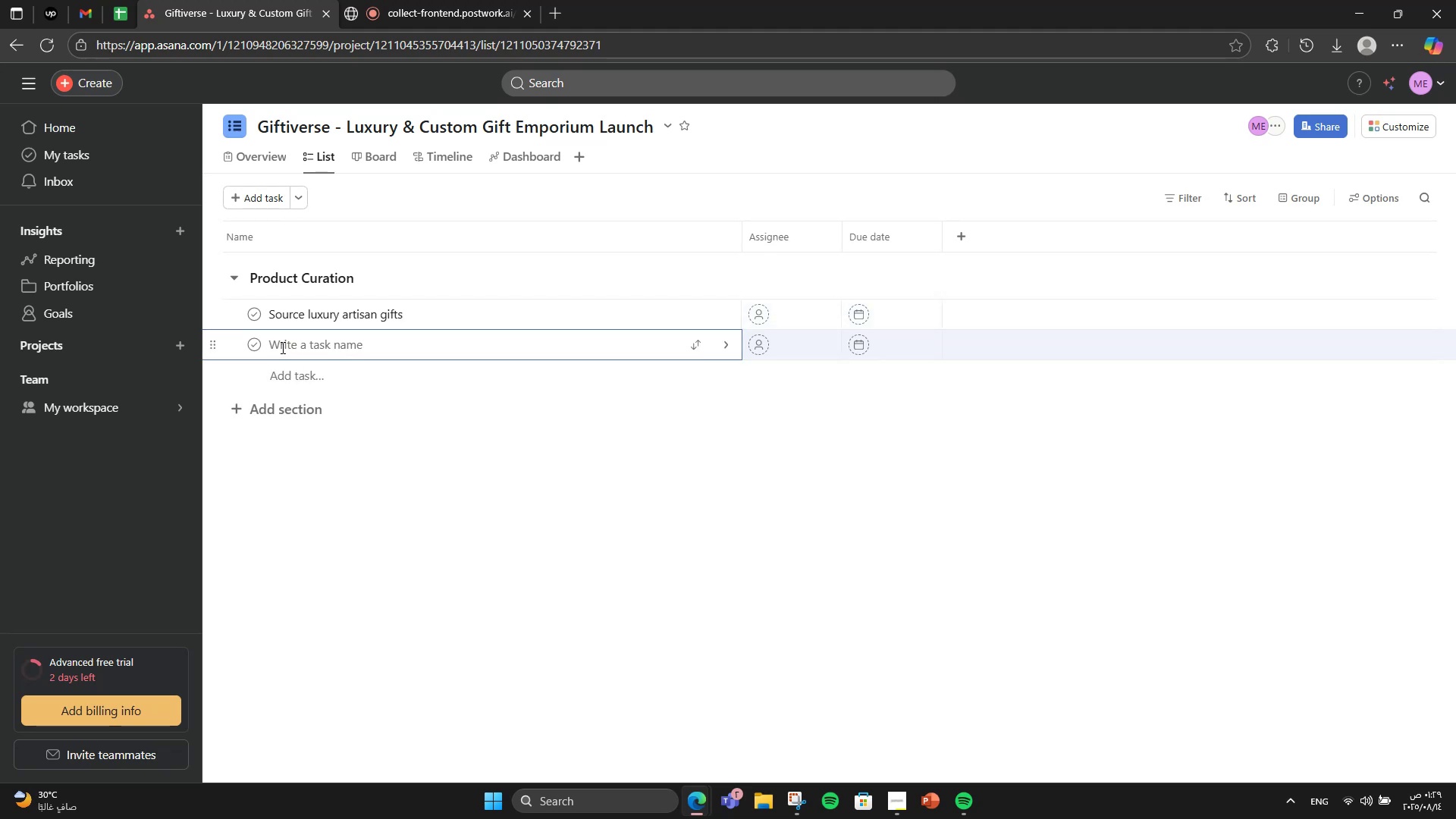 
type(Design [)
key(Backspace)
type(packaging)
 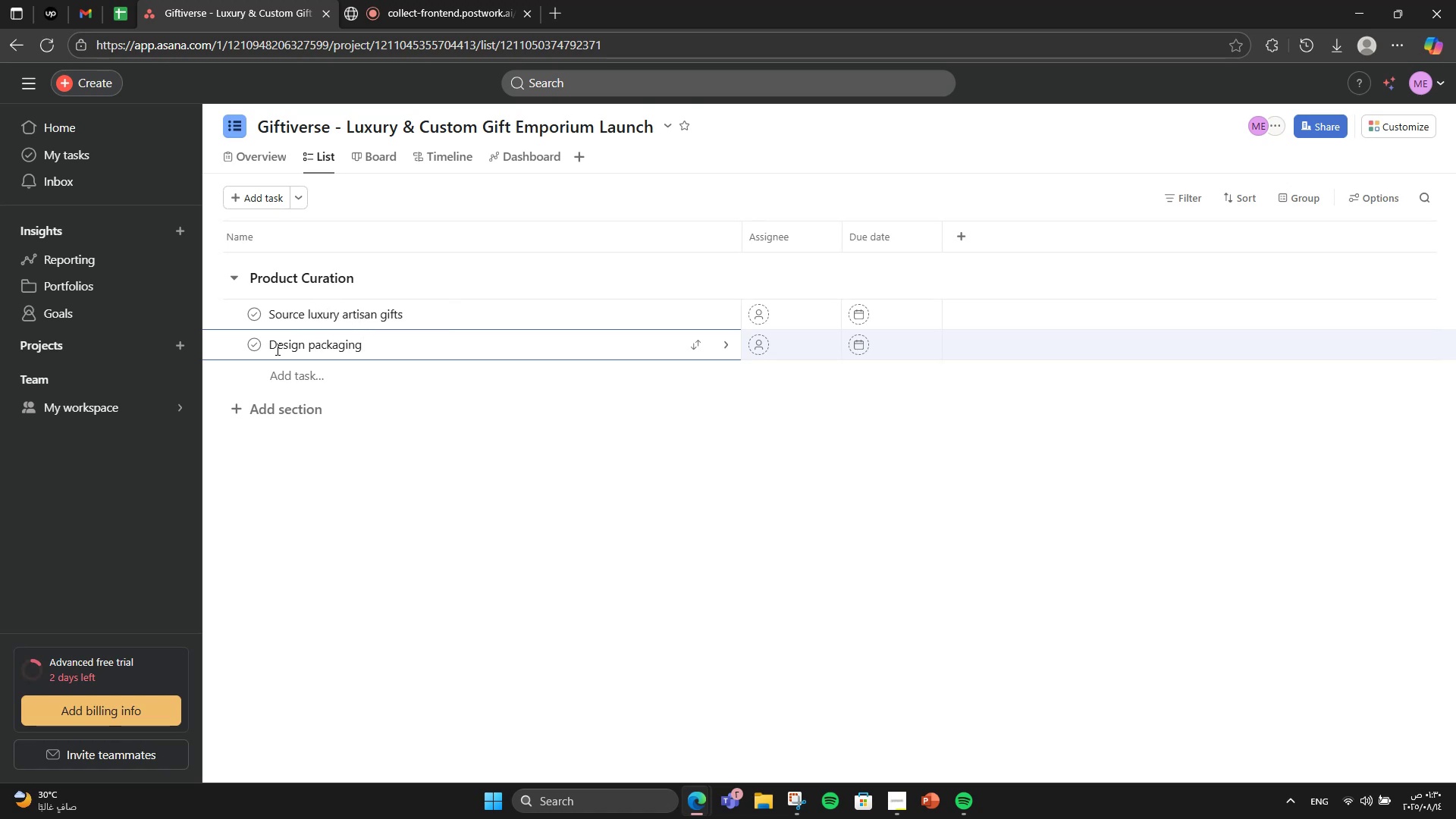 
wait(6.91)
 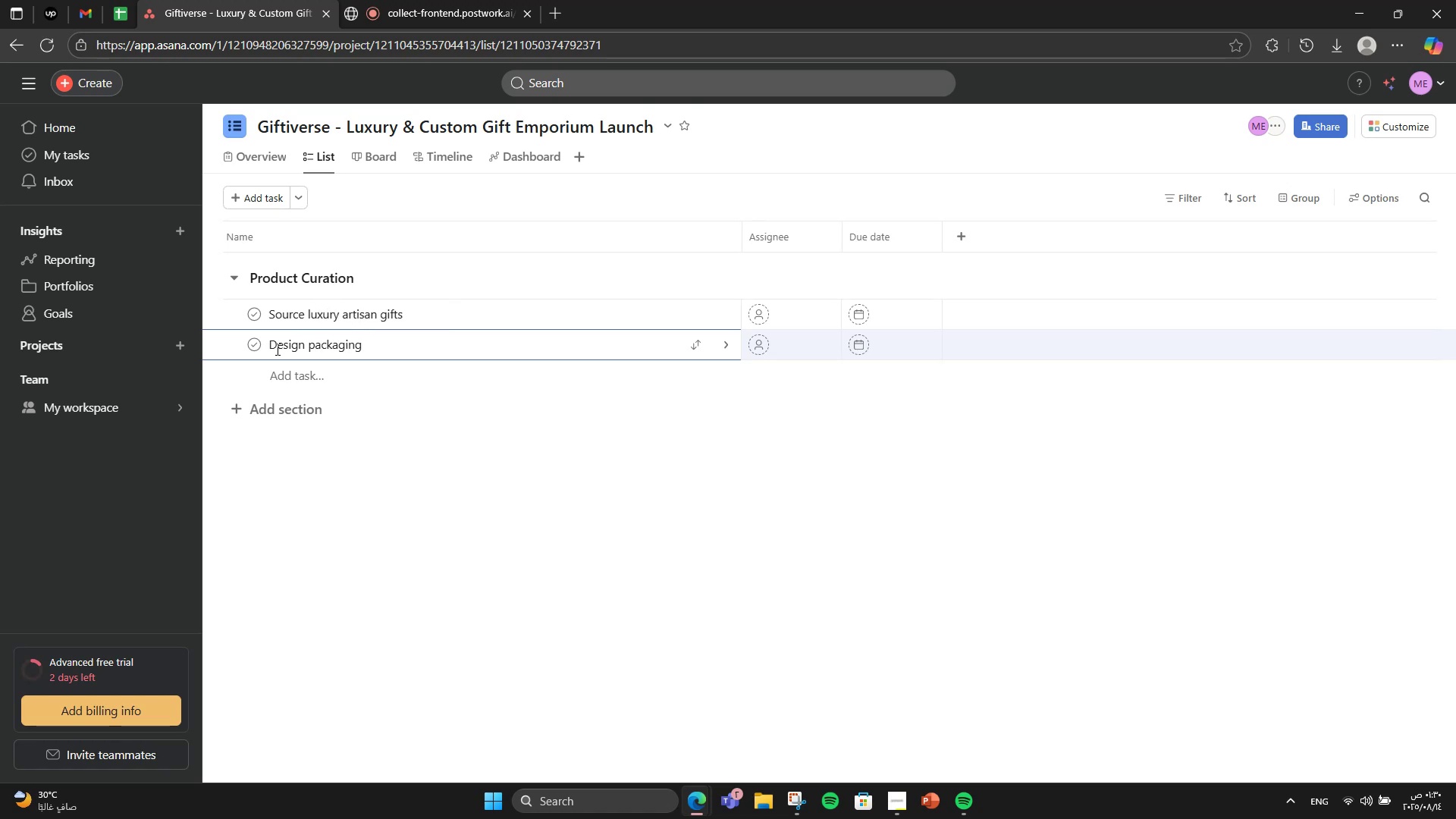 
key(Enter)
 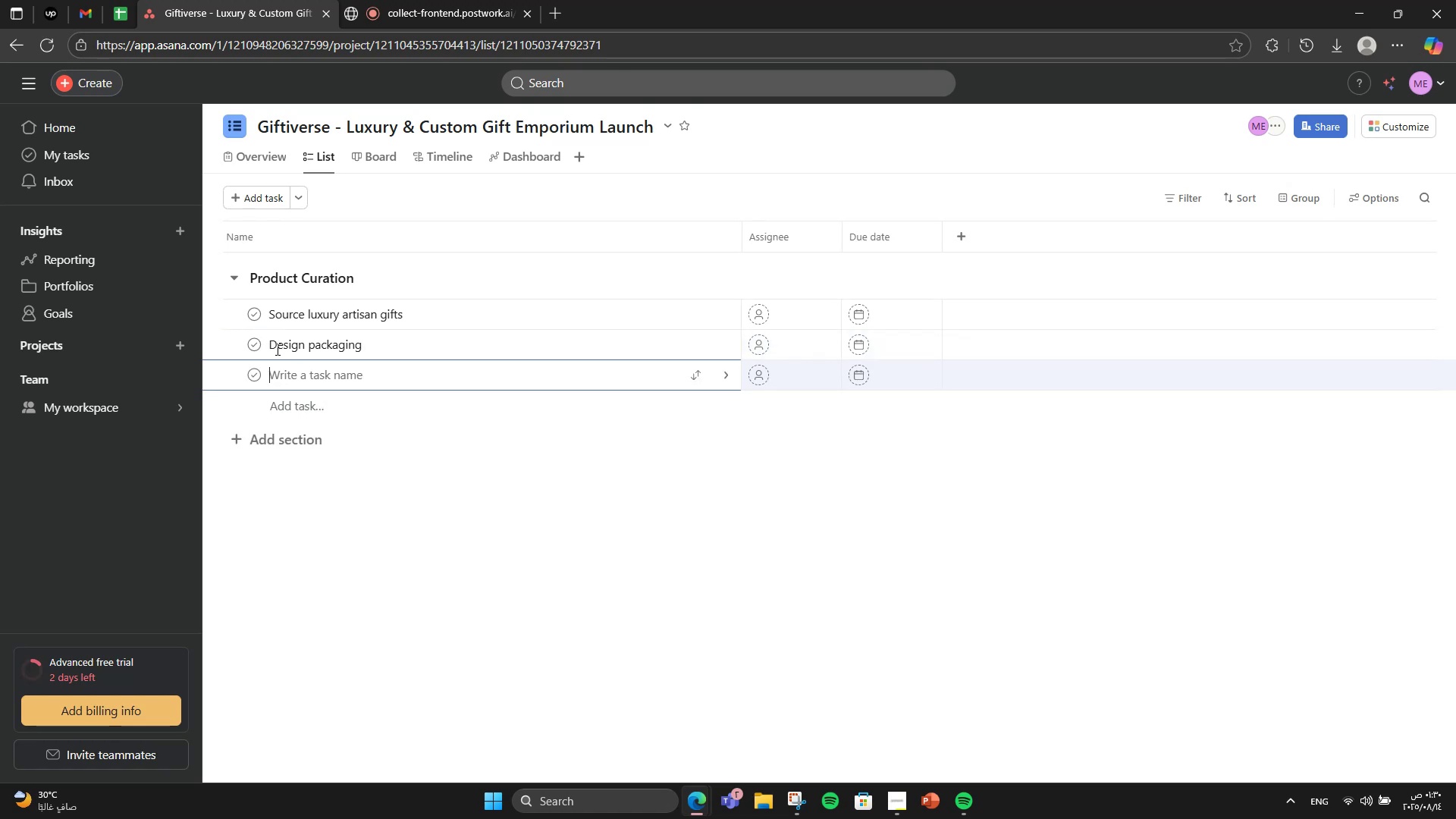 
type(Seasonal gift bundle creation)
 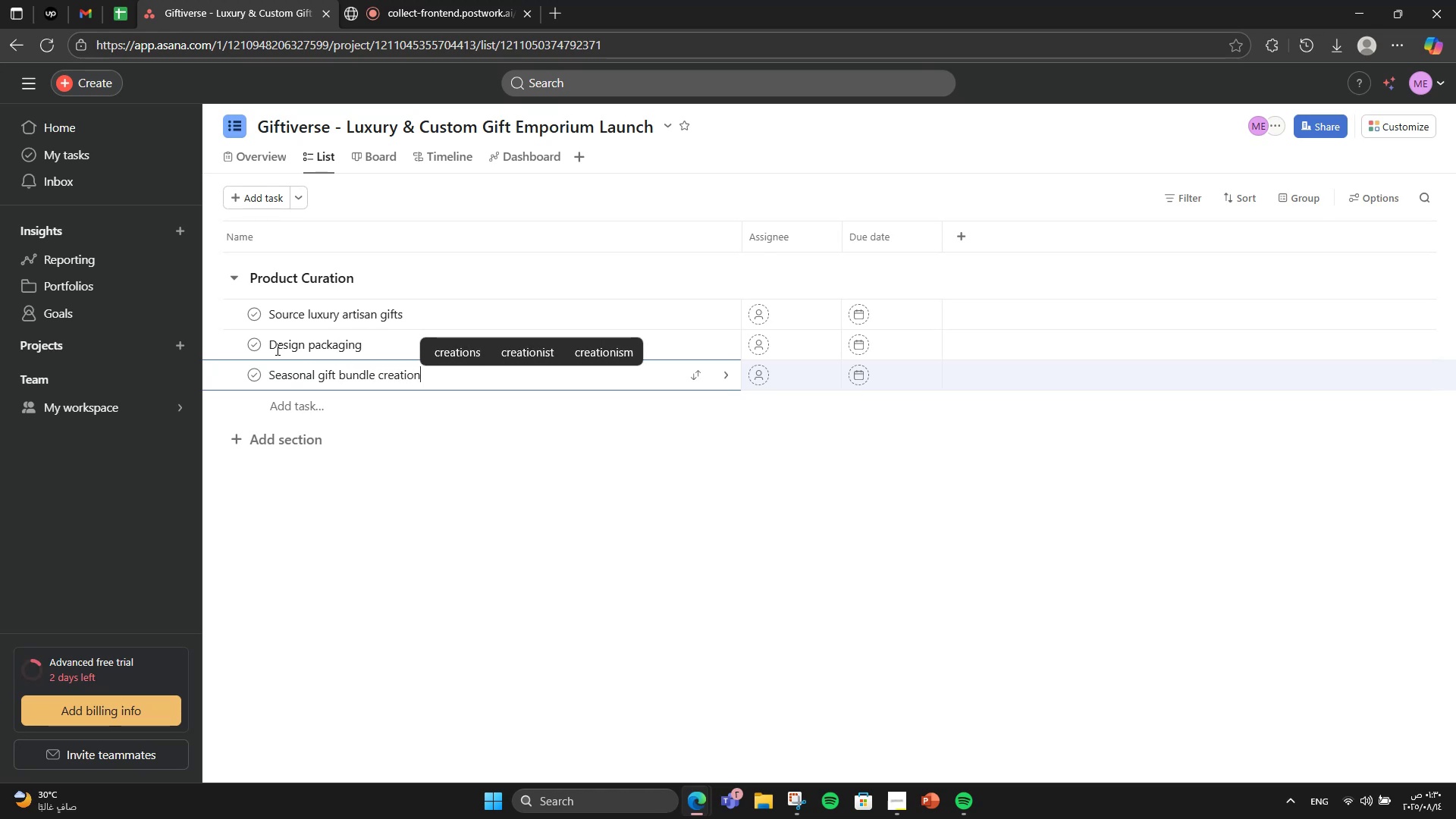 
left_click([541, 512])
 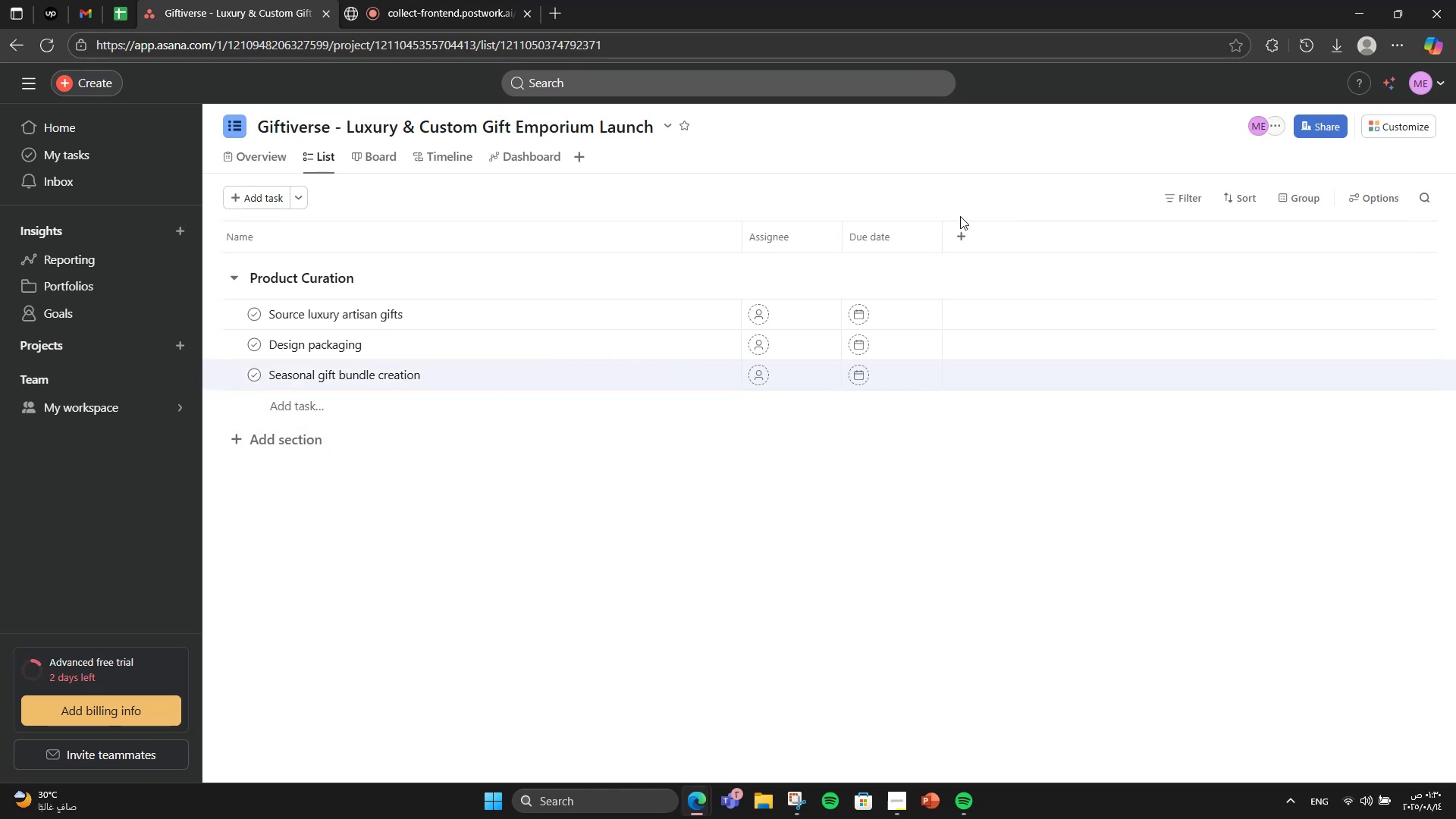 
left_click([960, 241])
 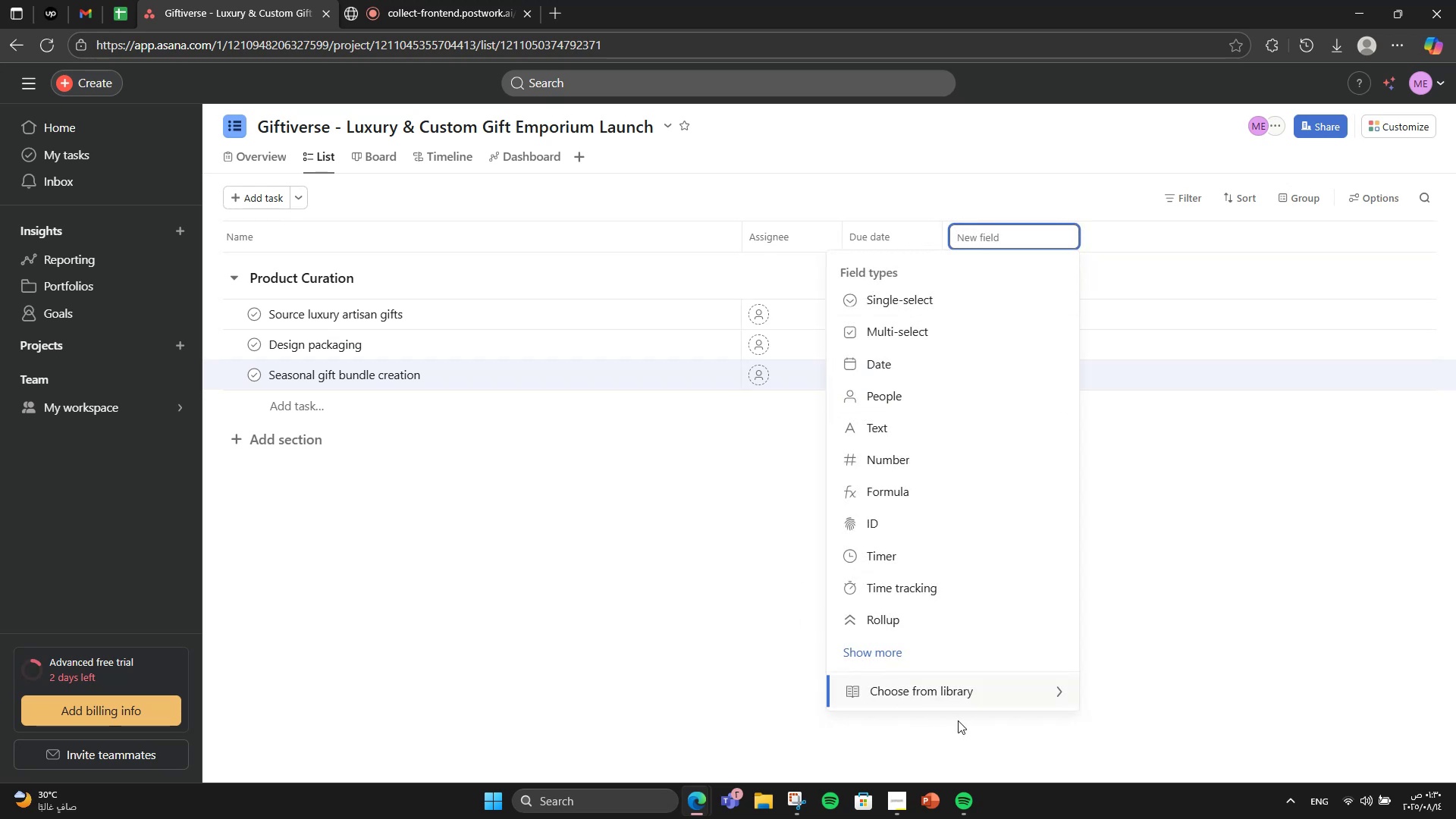 
left_click([963, 702])
 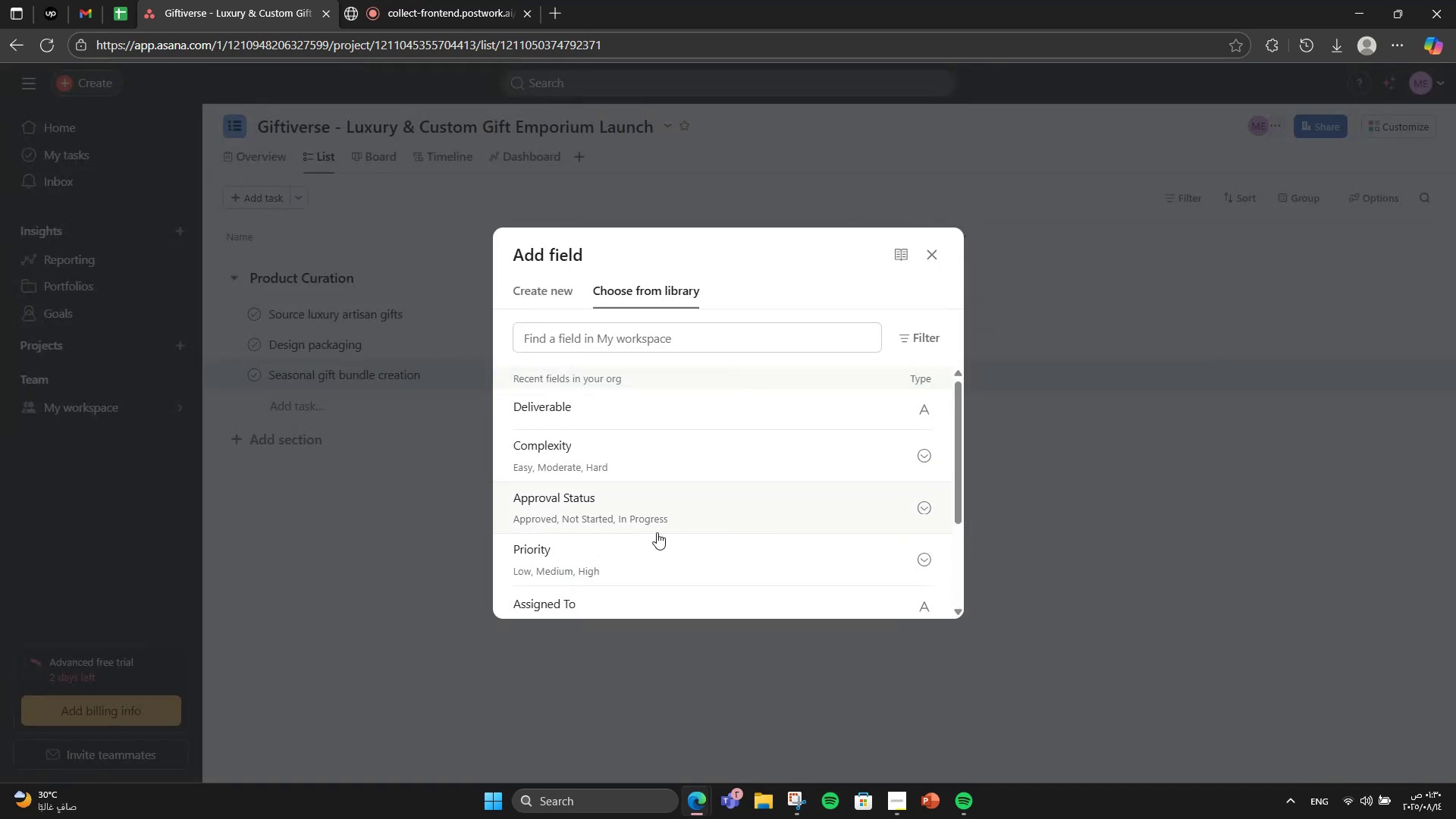 
left_click([649, 554])
 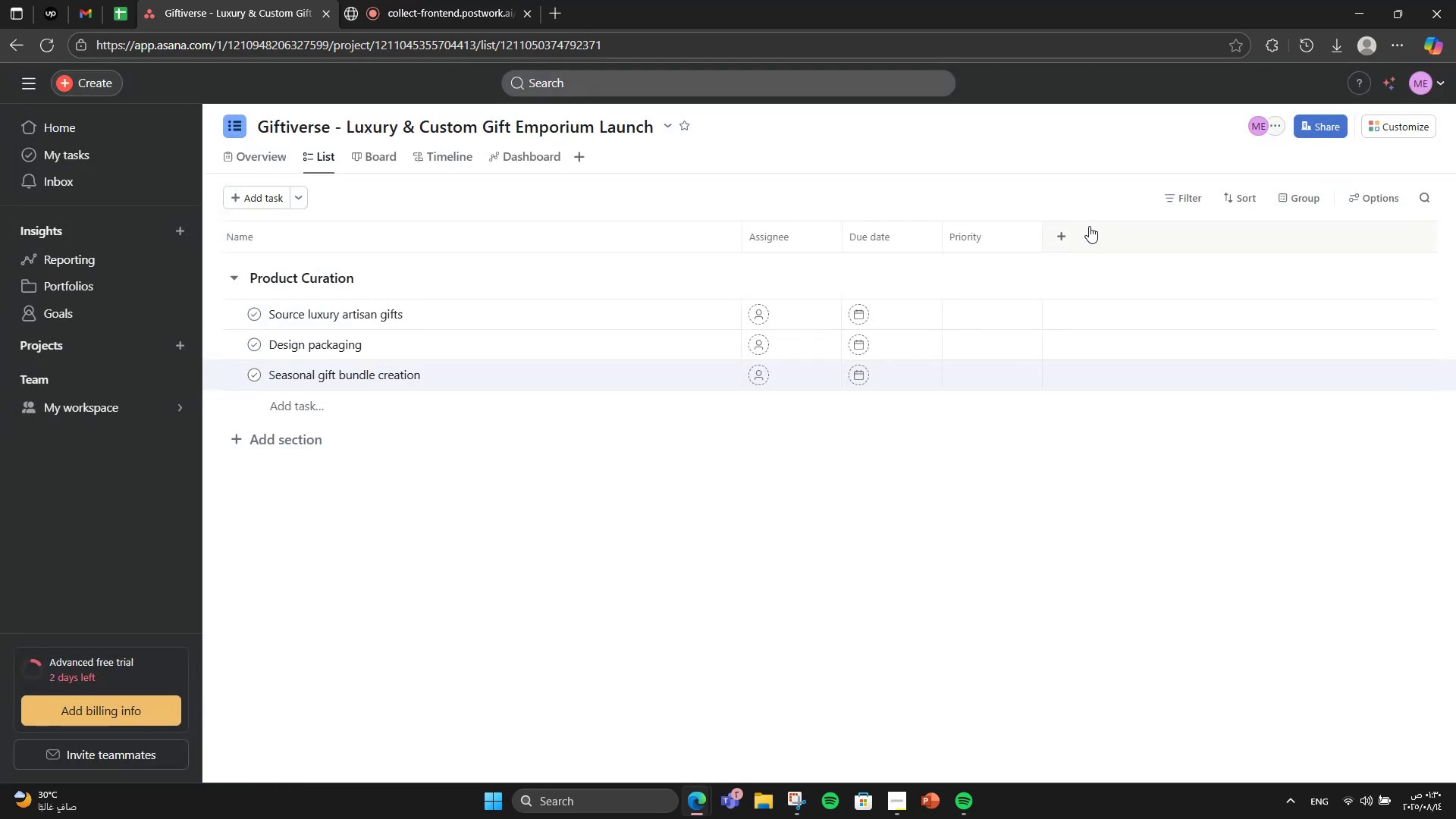 
wait(5.14)
 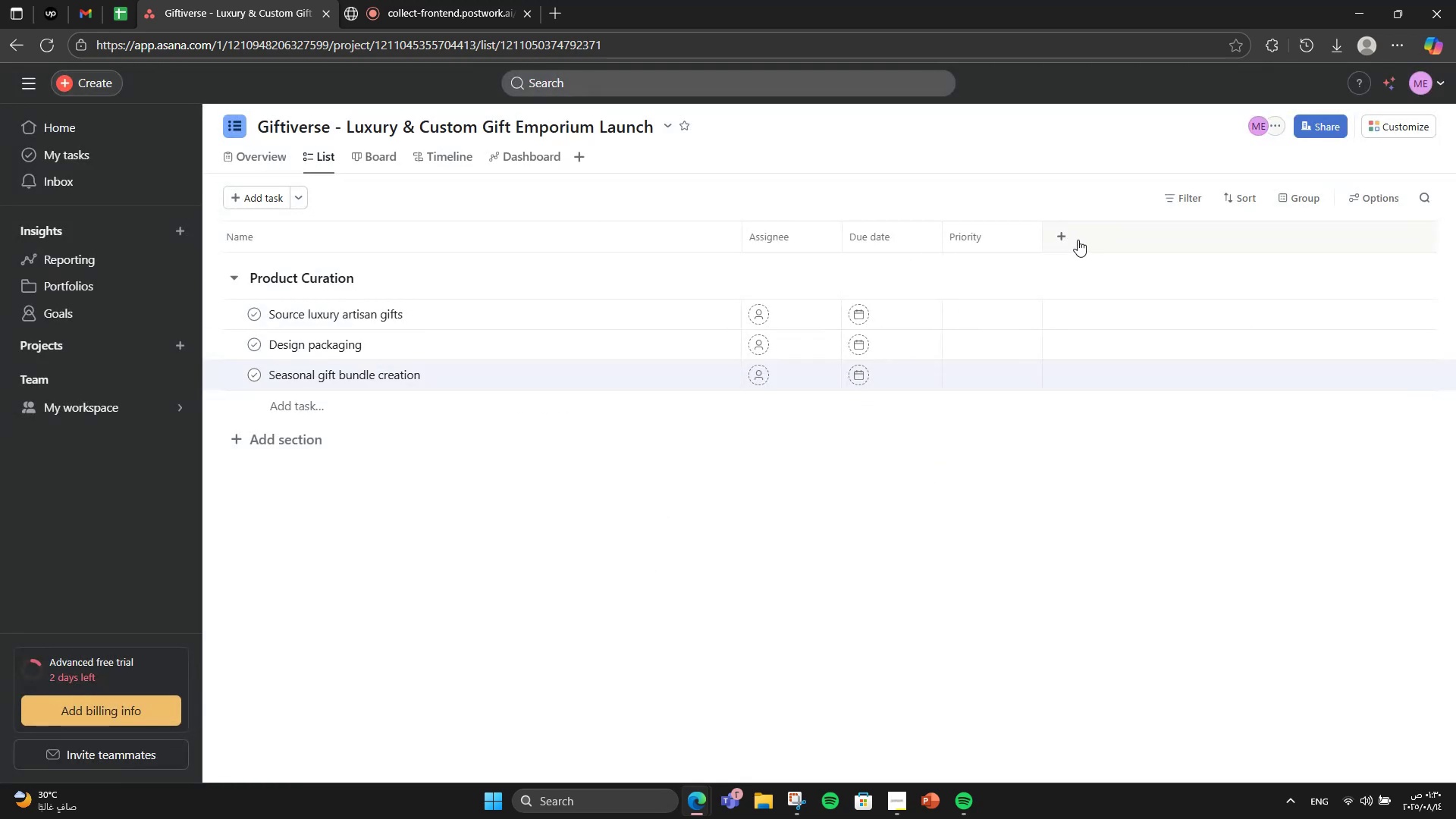 
left_click([1055, 243])
 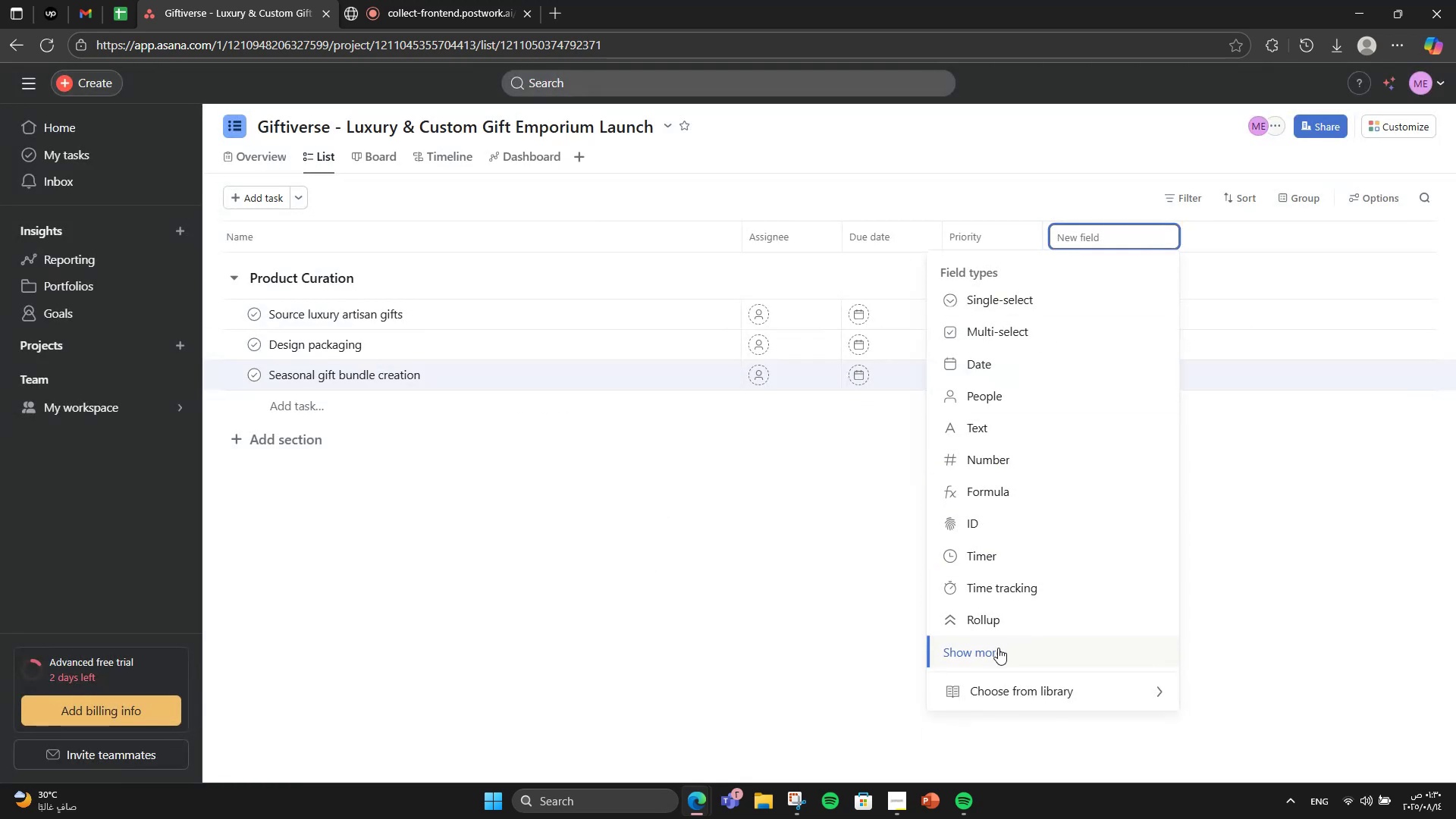 
left_click([998, 682])
 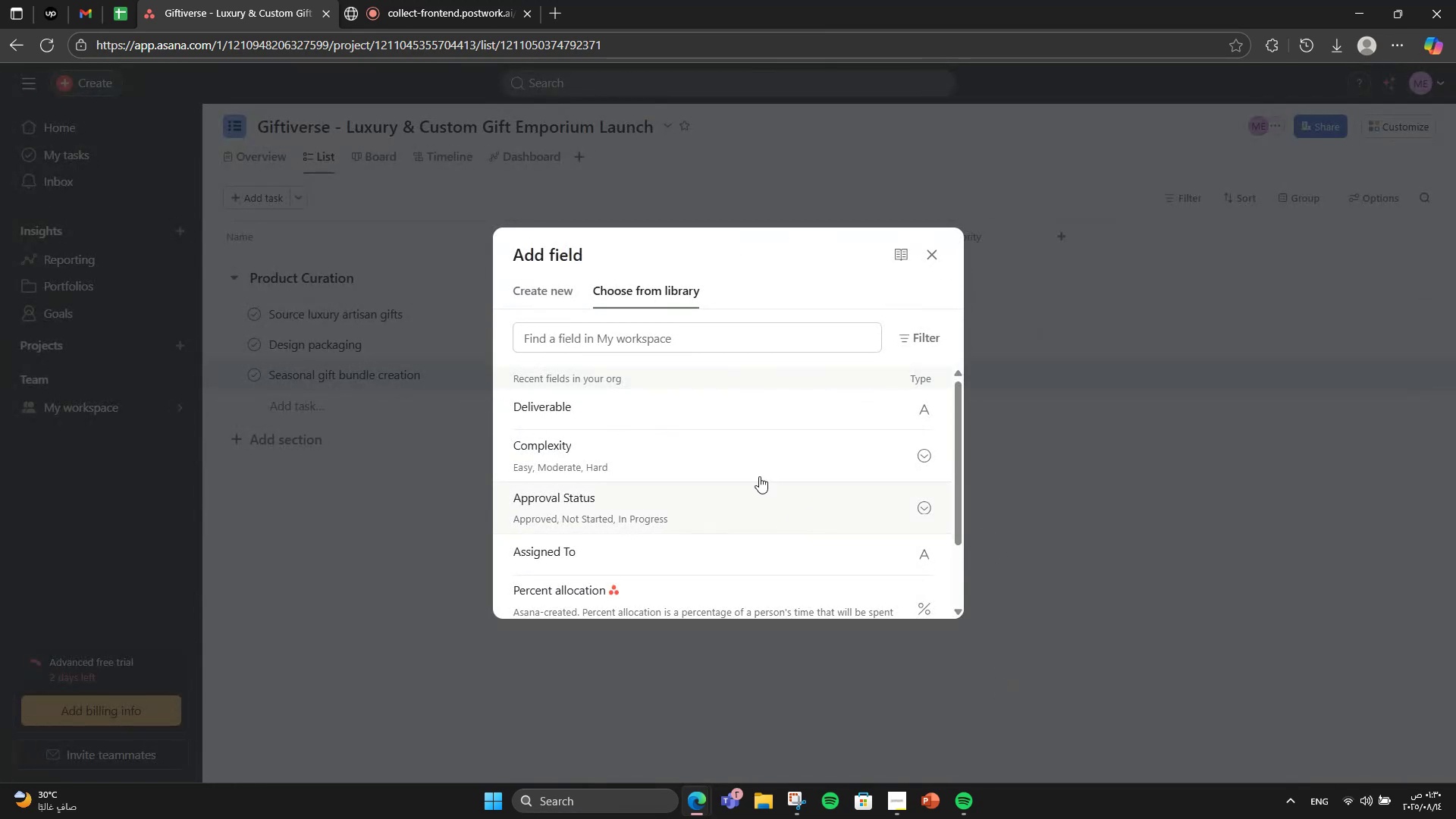 
left_click([726, 441])
 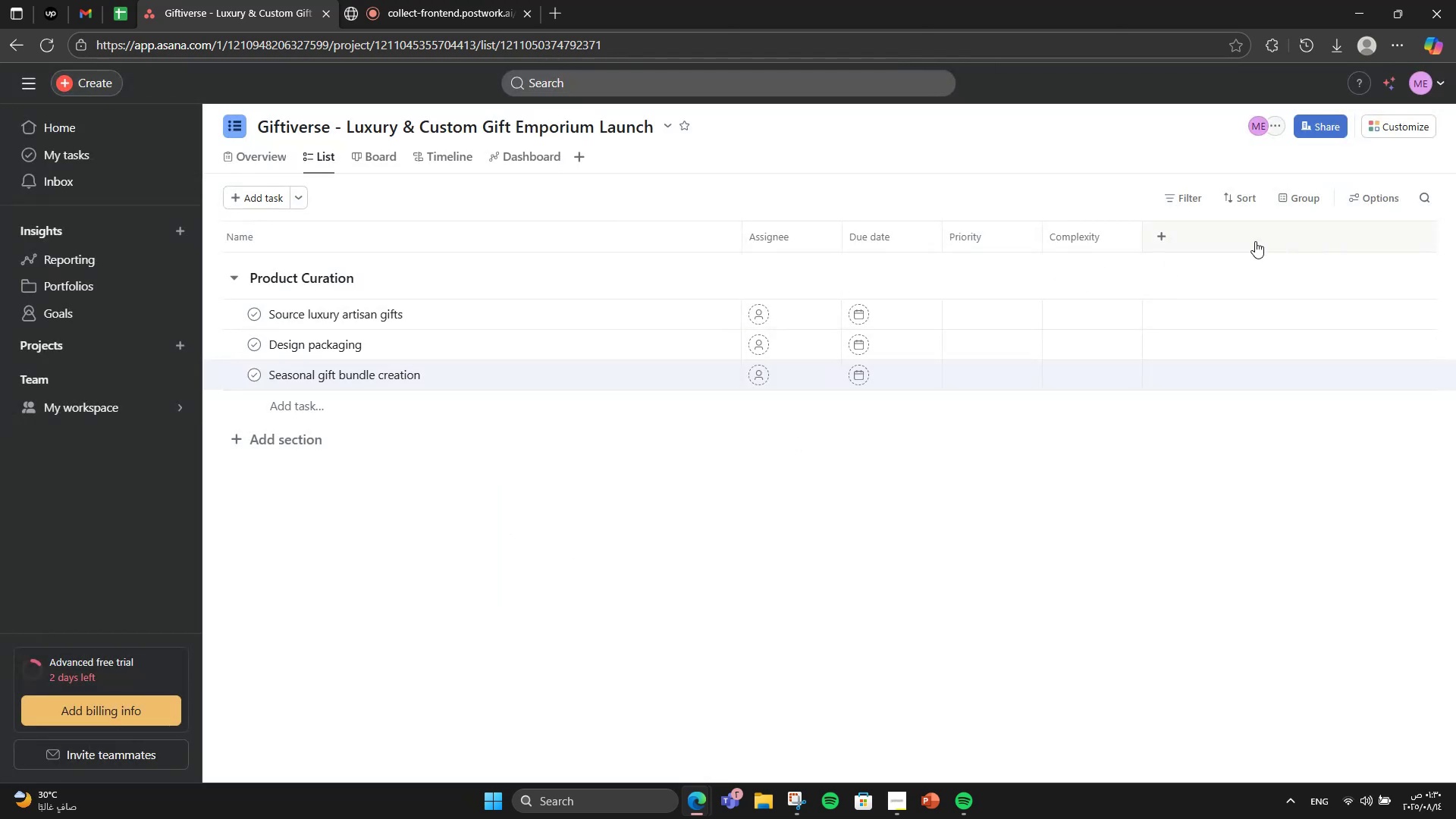 
left_click([1157, 234])
 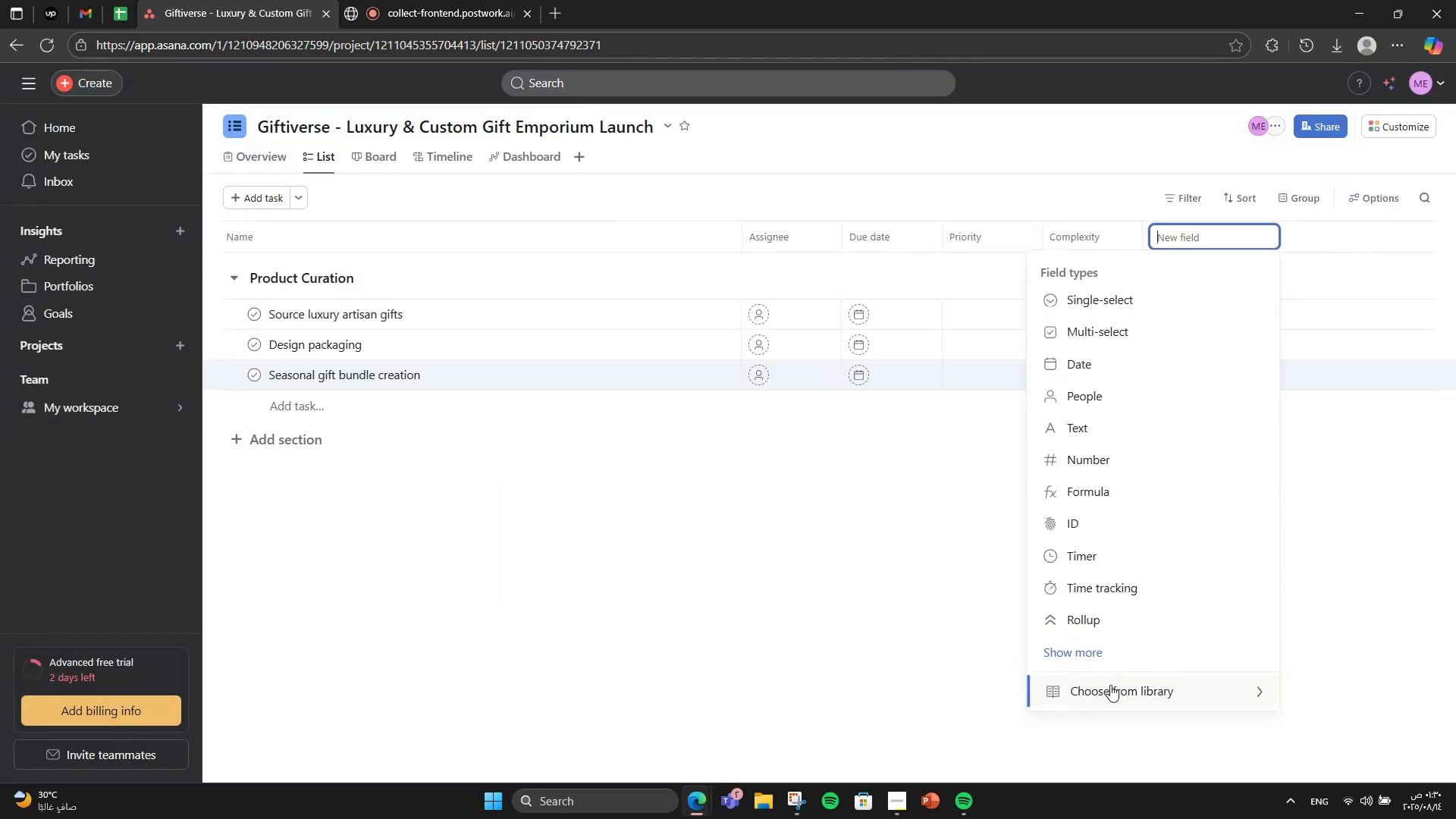 
left_click([1110, 685])
 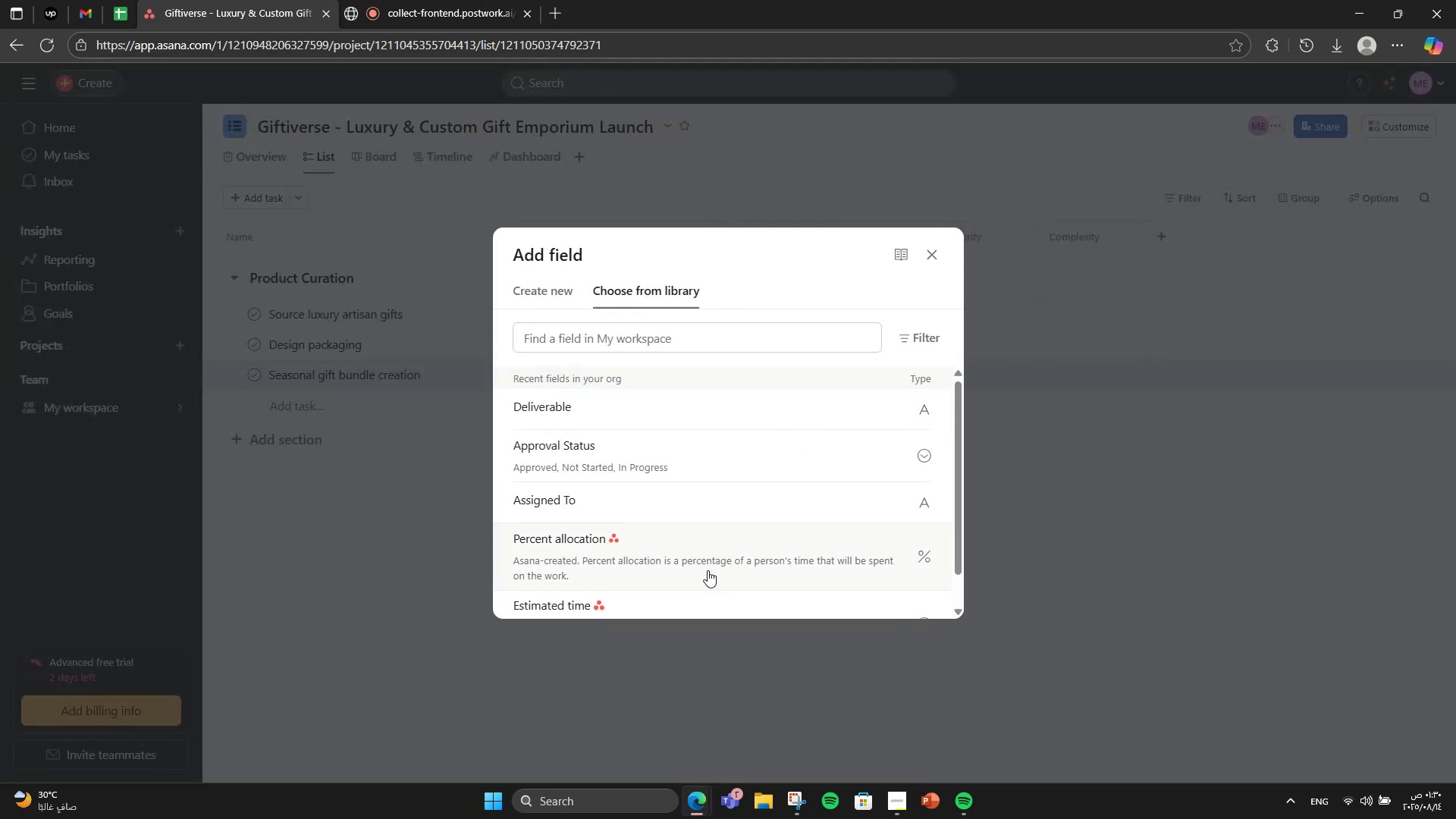 
left_click([685, 592])
 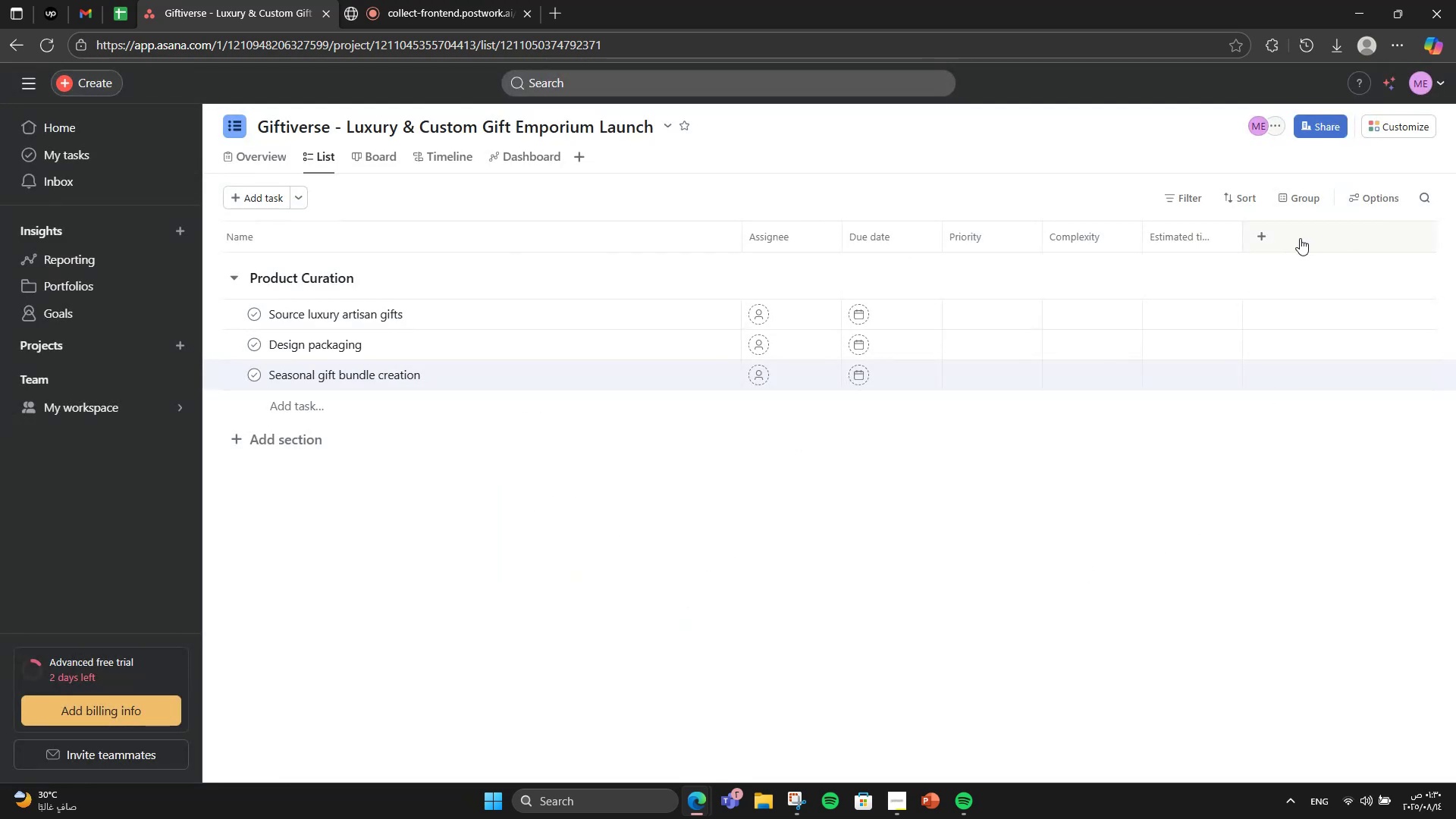 
left_click([1252, 238])
 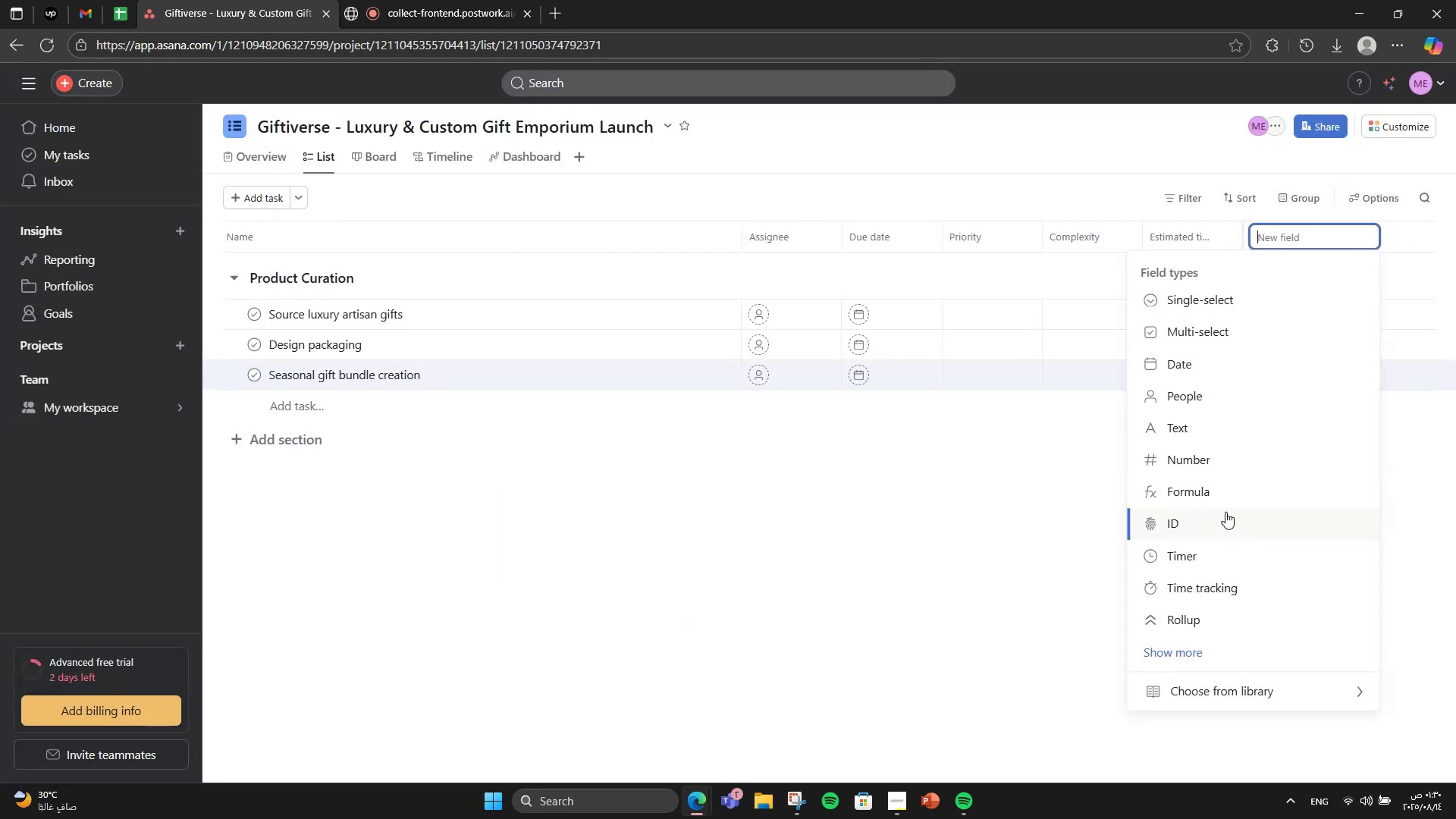 
left_click([1284, 679])
 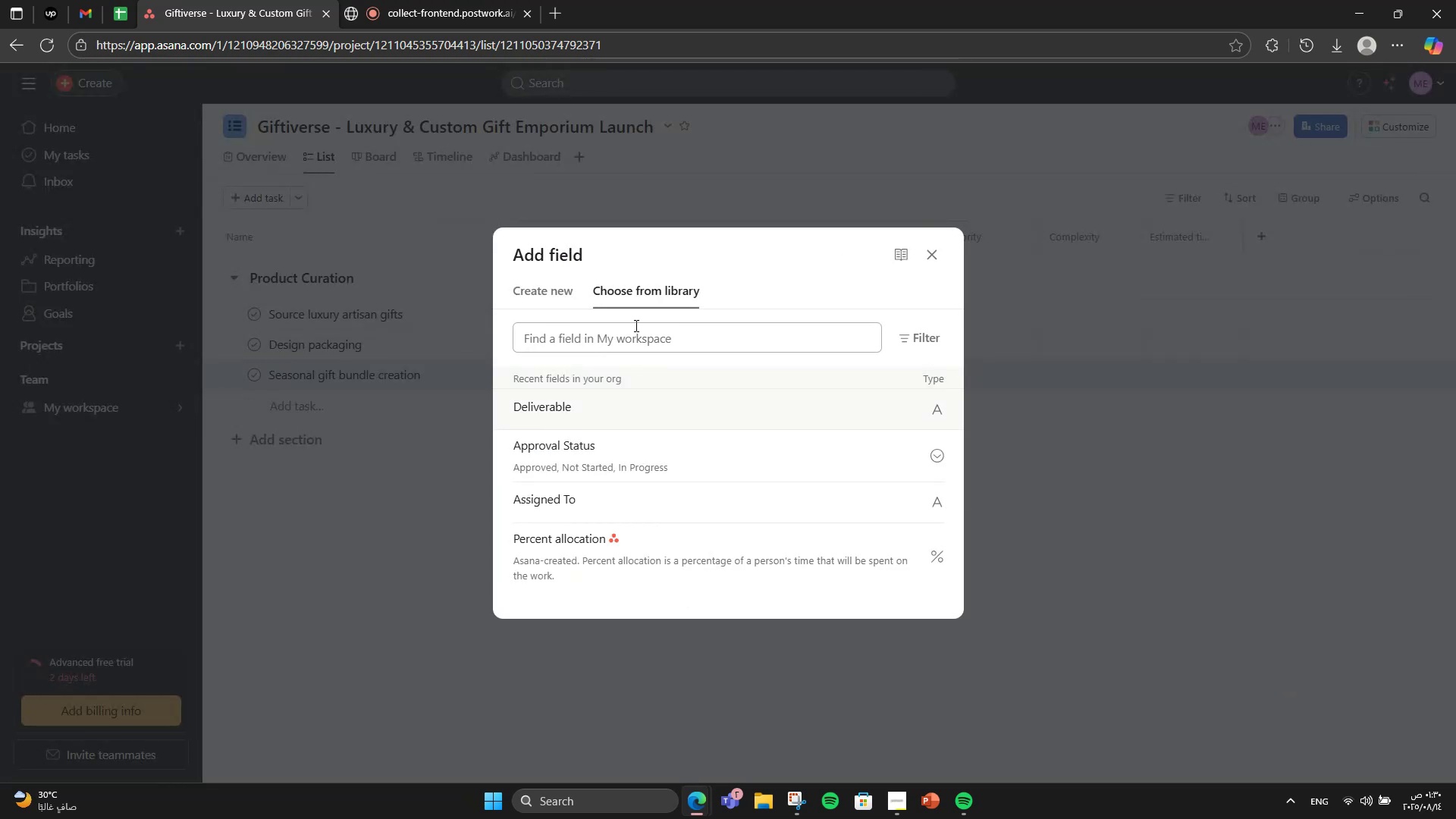 
left_click([549, 295])
 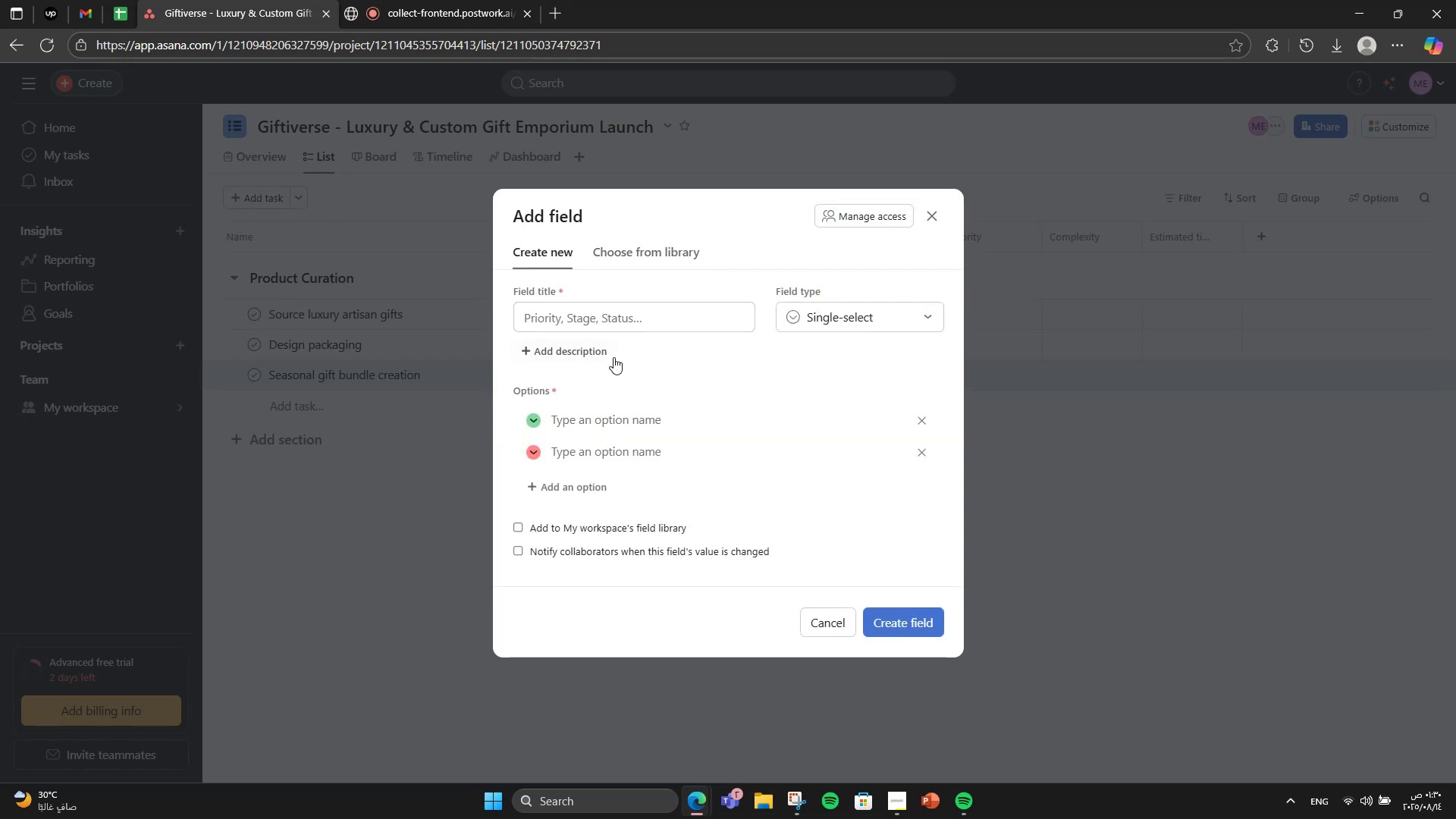 
left_click([610, 330])
 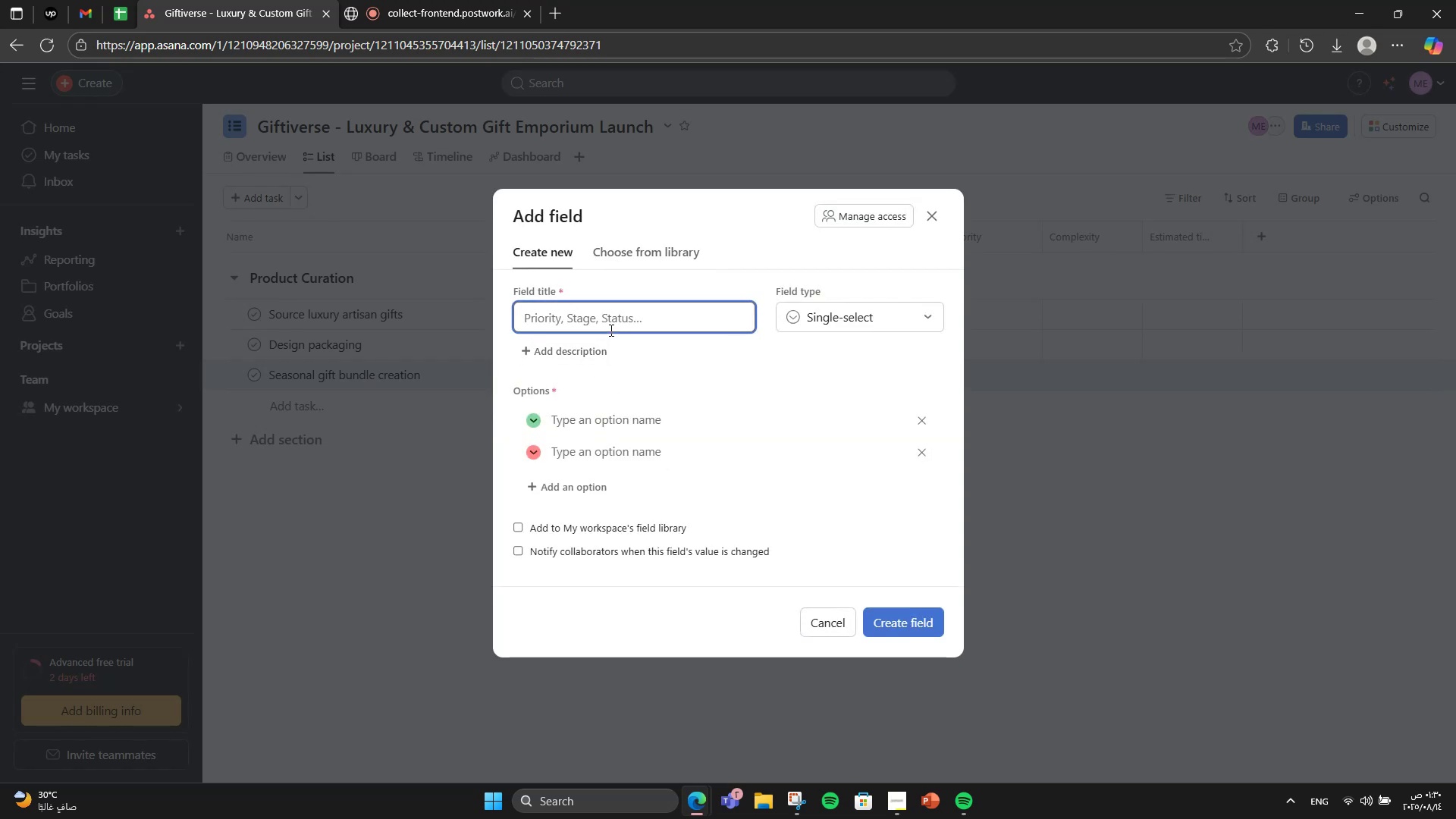 
type(Assigned To)
 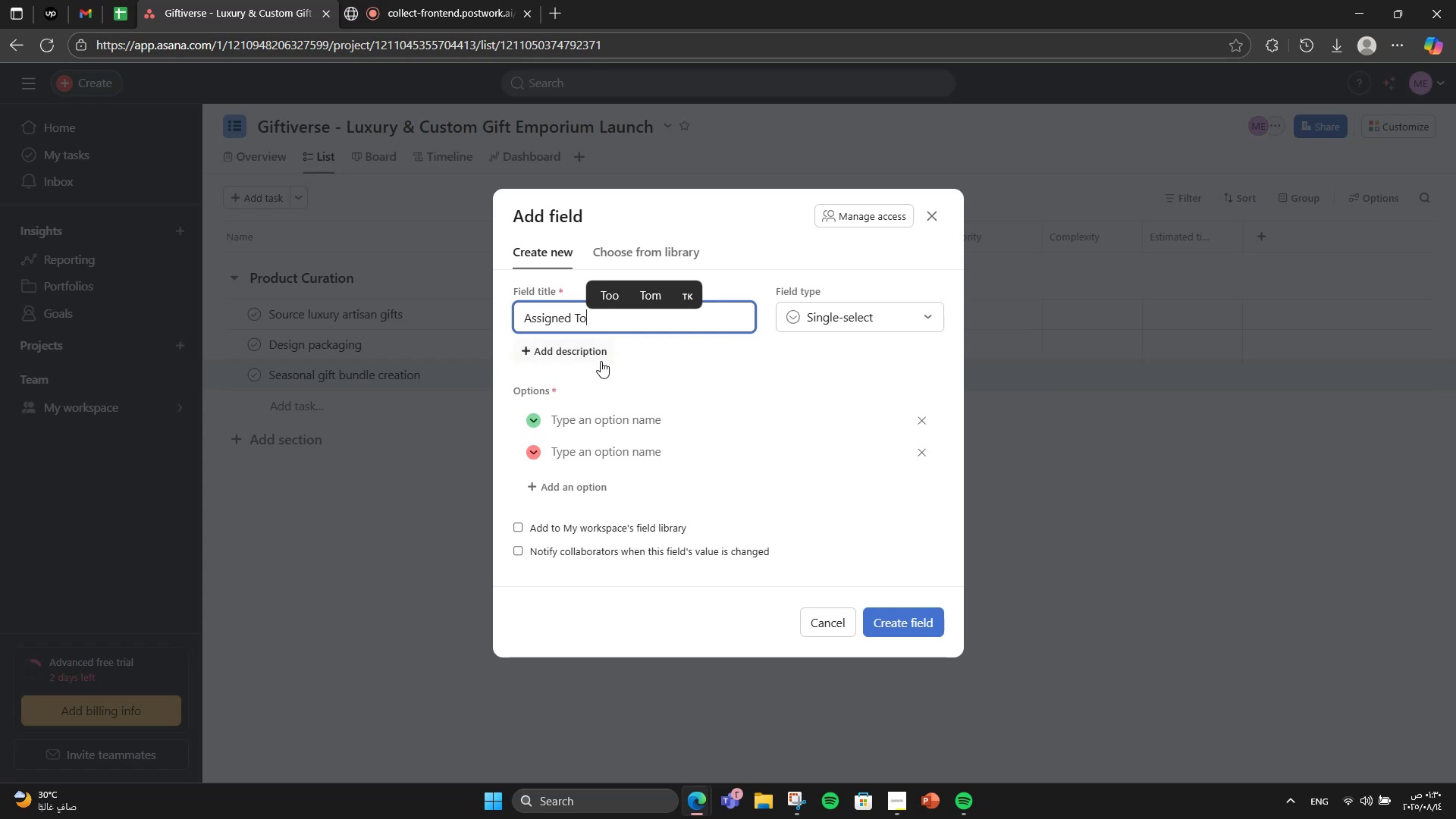 
left_click([617, 421])
 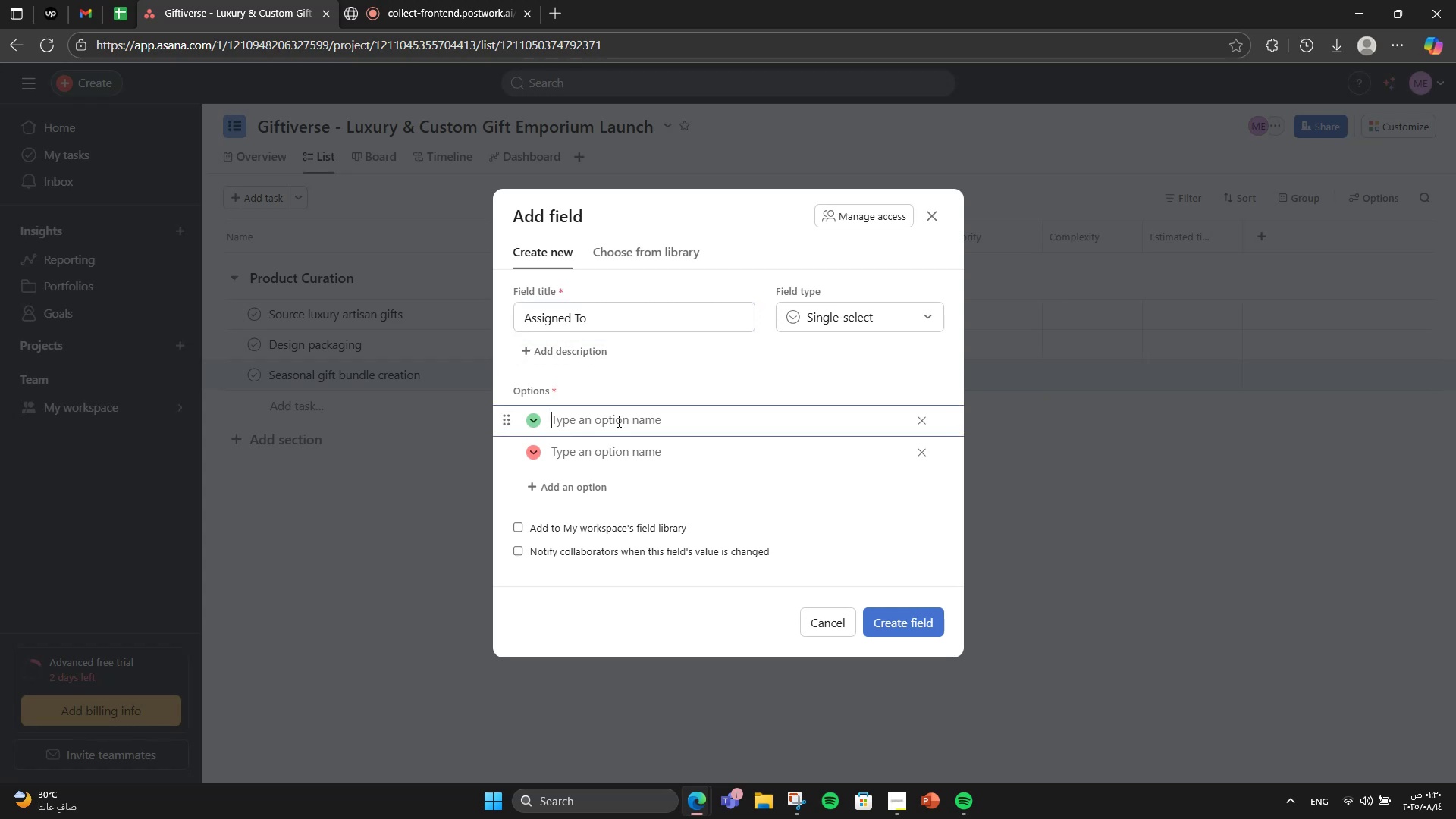 
type(Product Manager)
 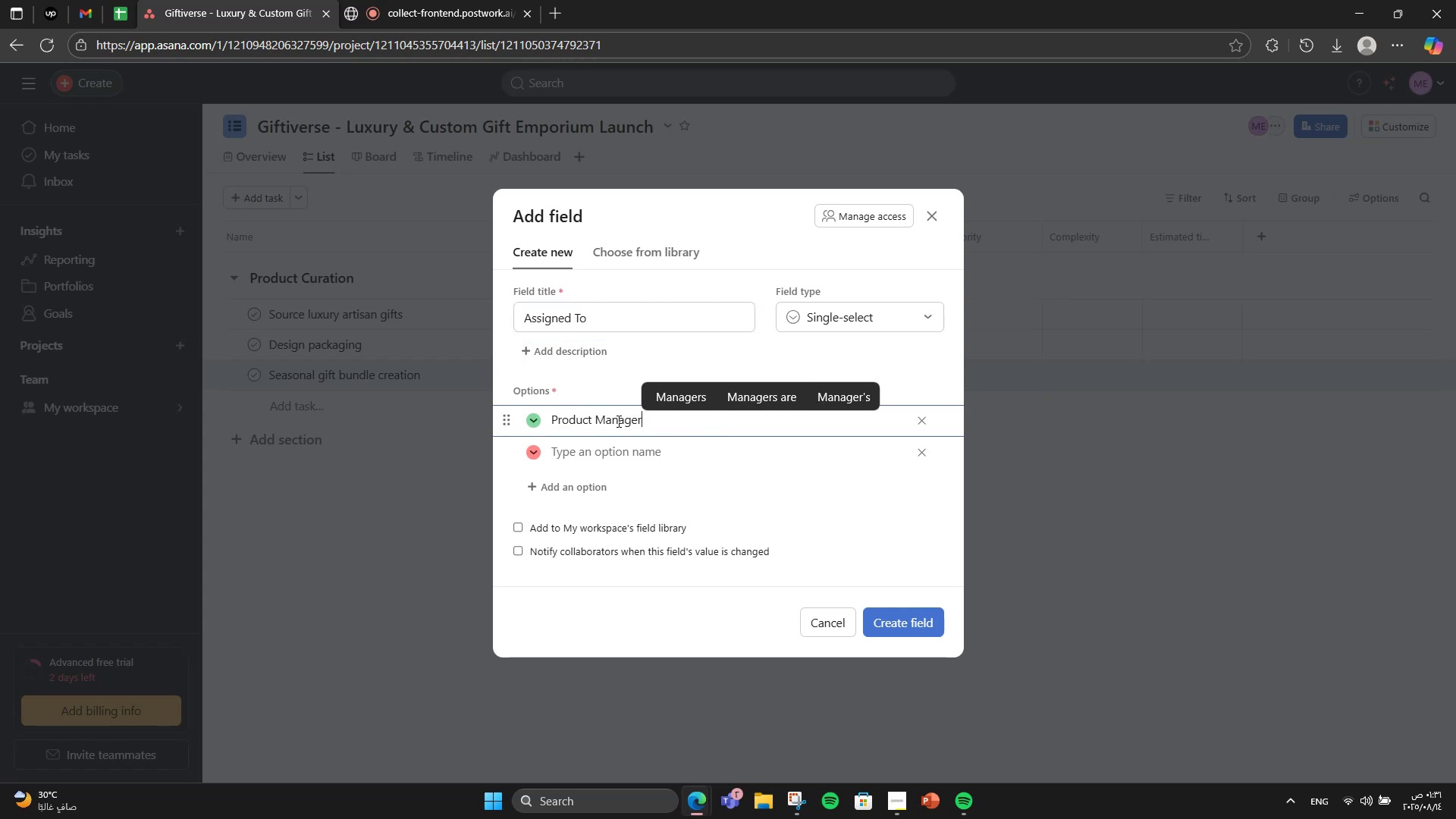 
key(Enter)
 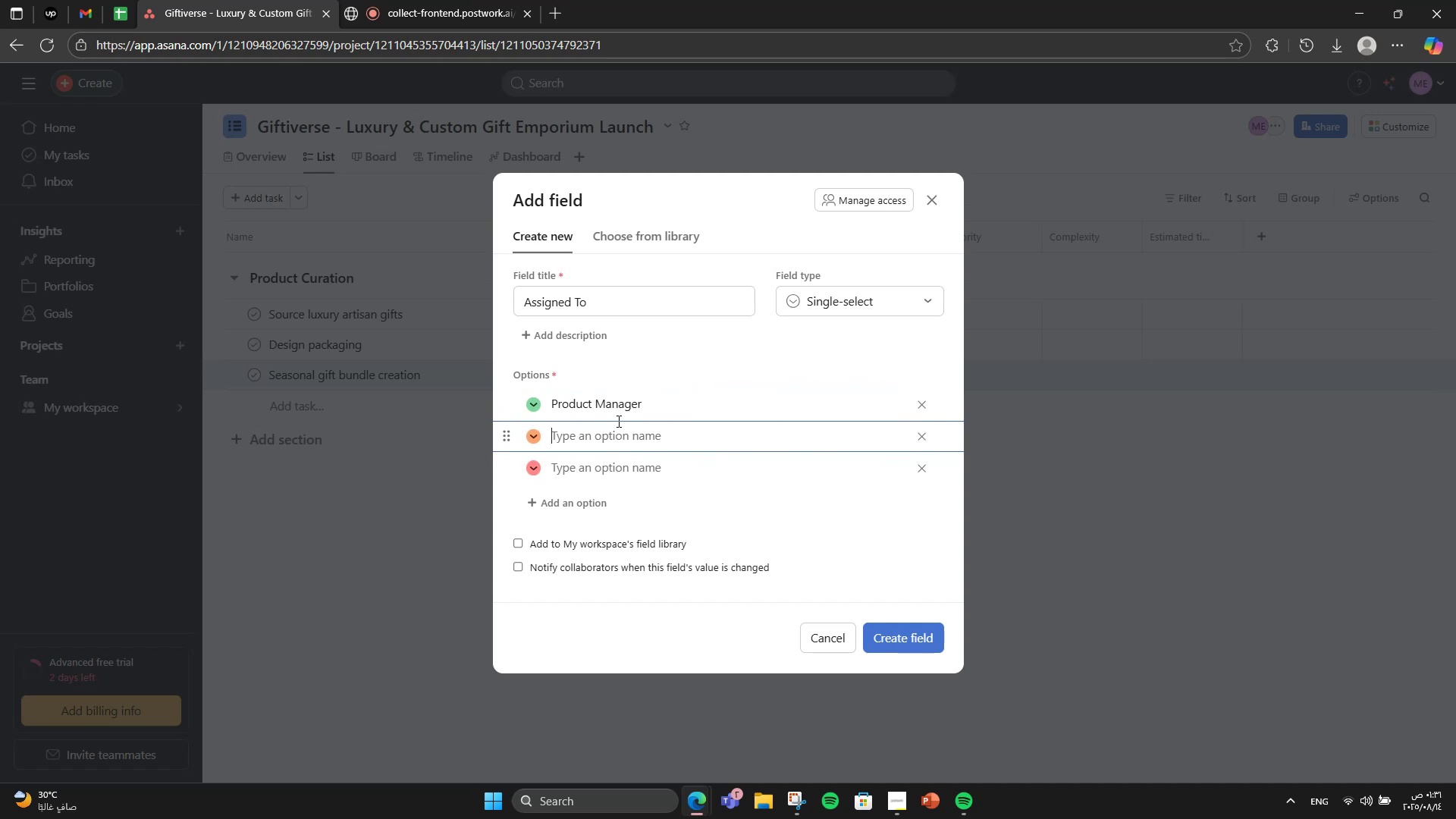 
type(Designer)
 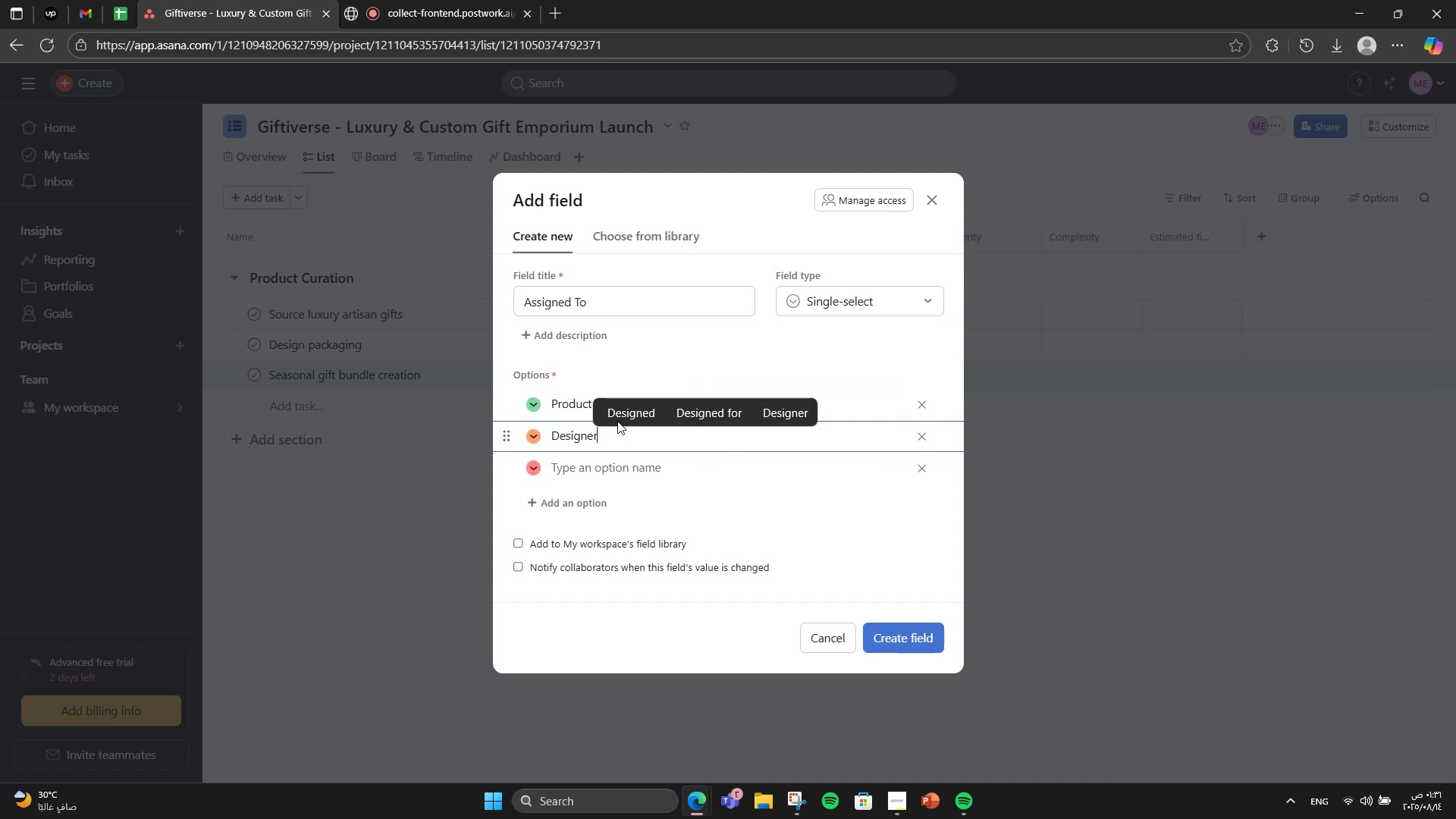 
key(Enter)
 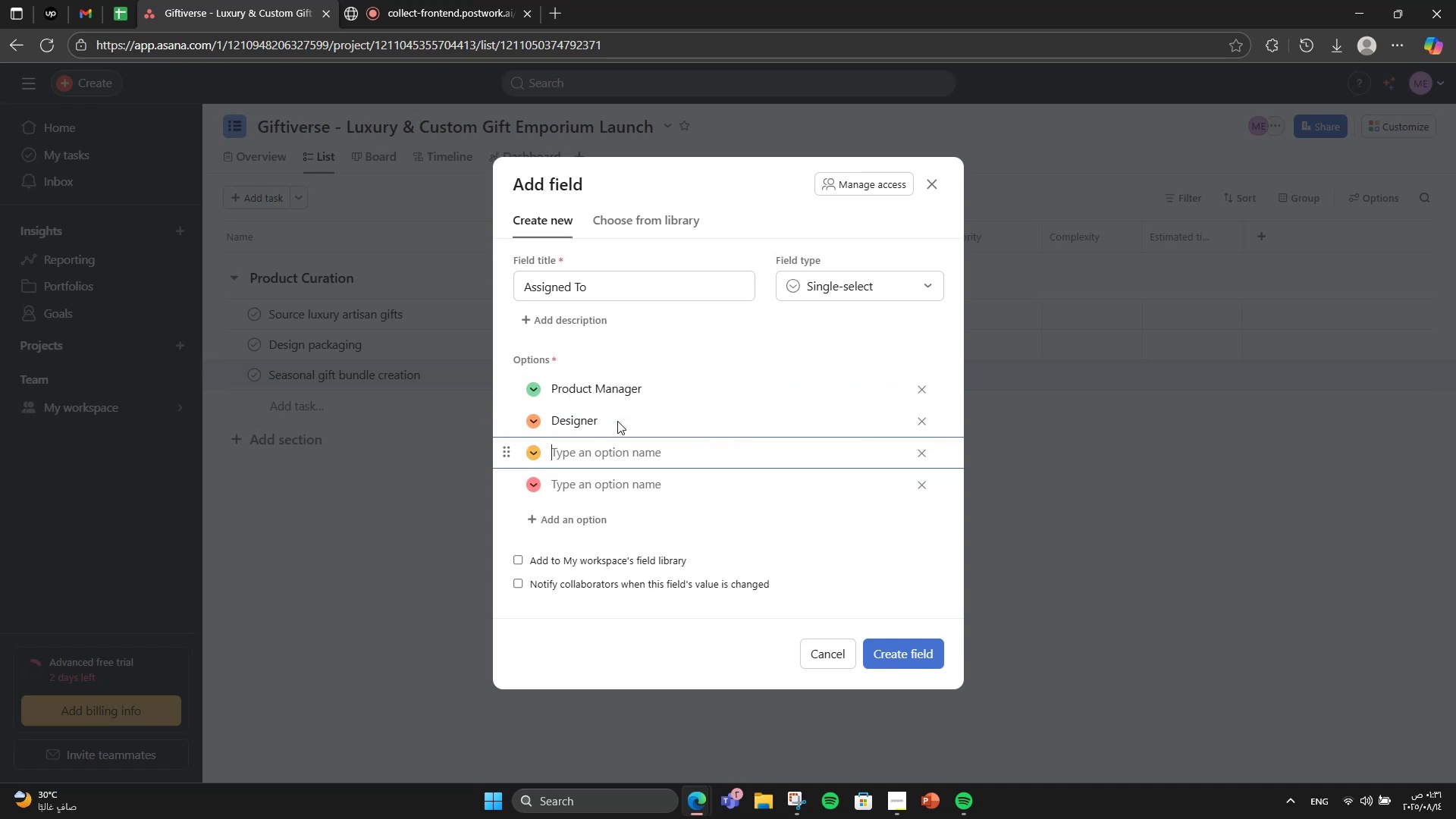 
type(Proc)
key(Backspace)
type(duct Leadd)
key(Backspace)
 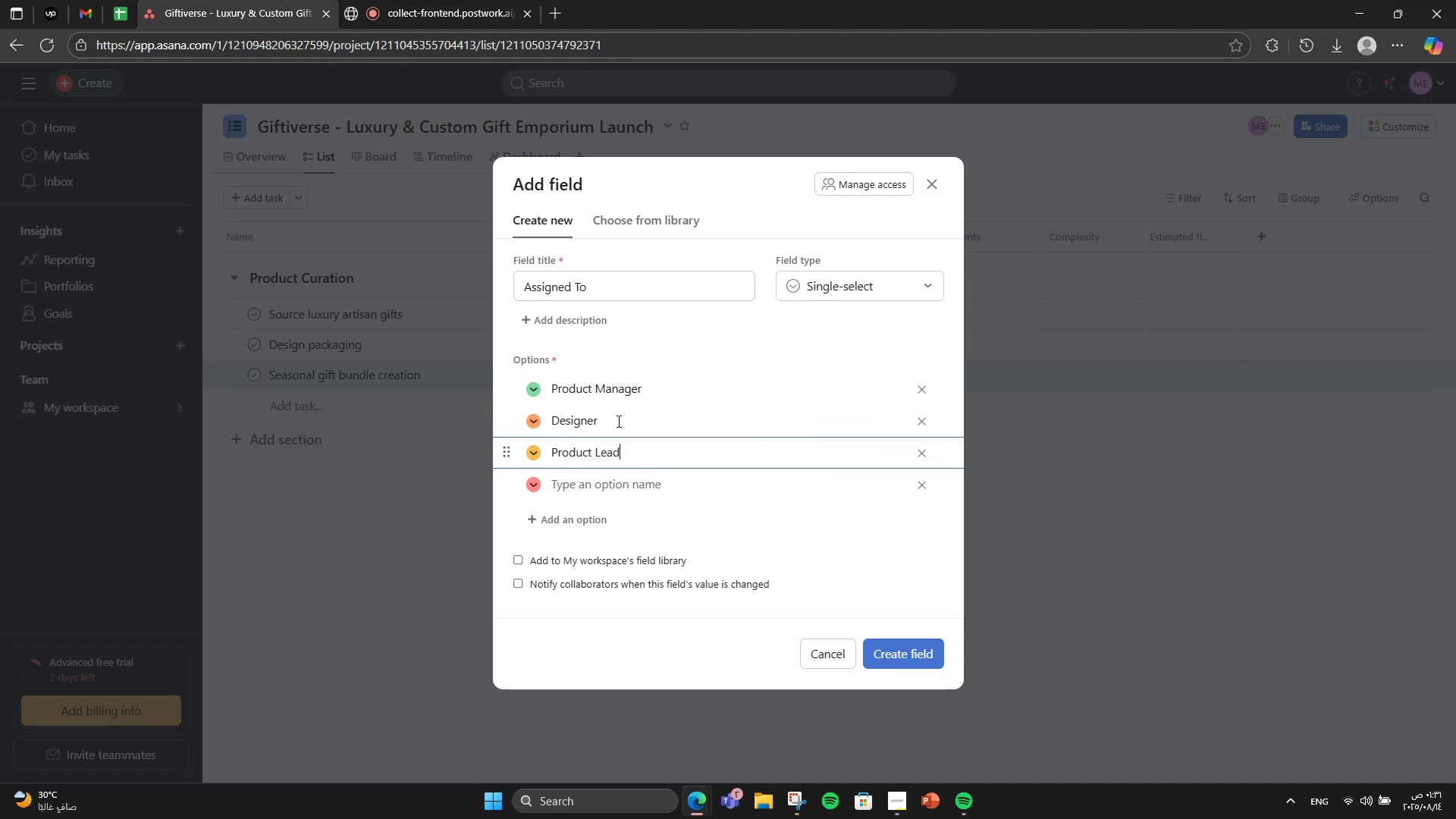 
key(Enter)
 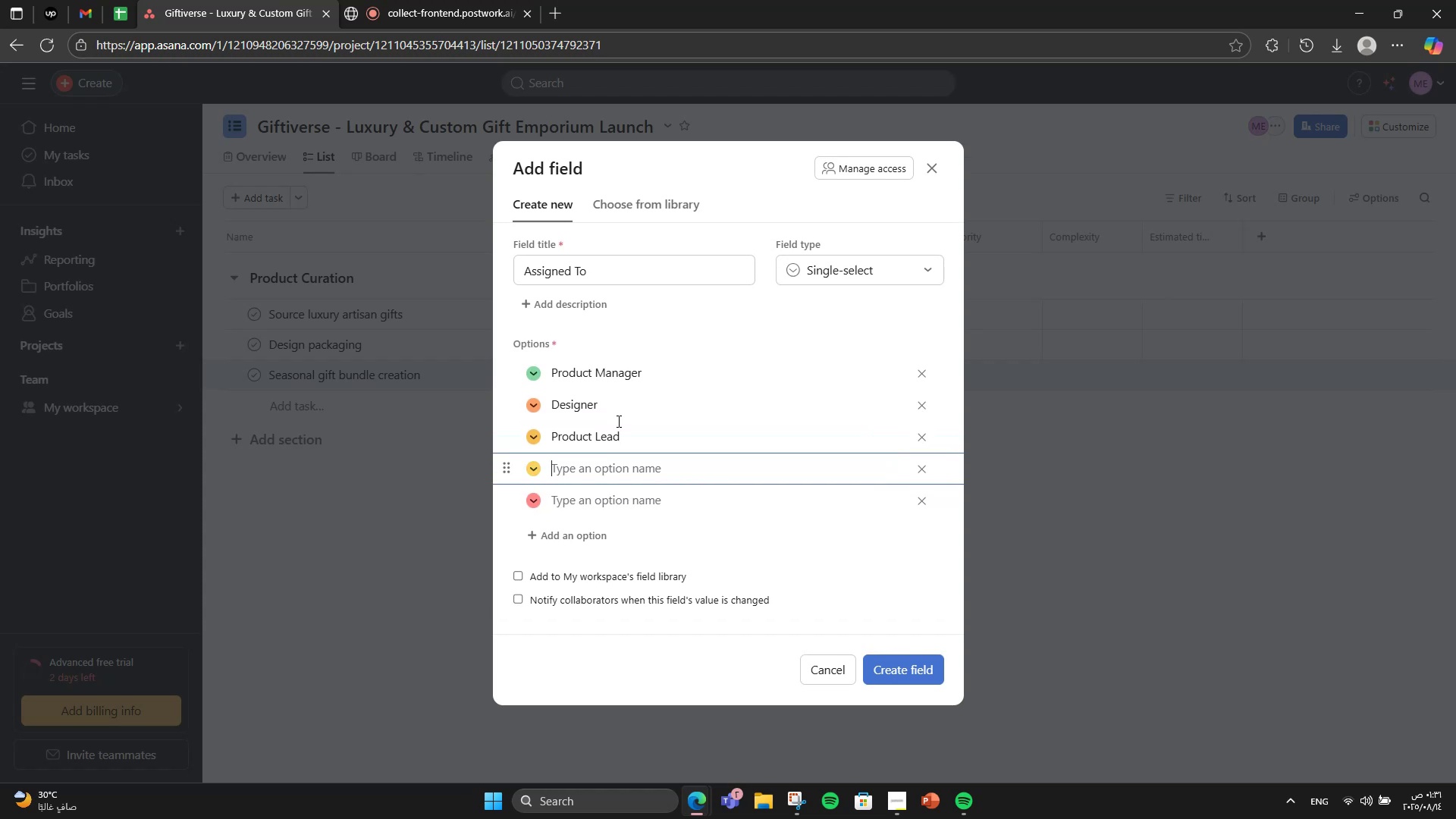 
type(Creative Director)
 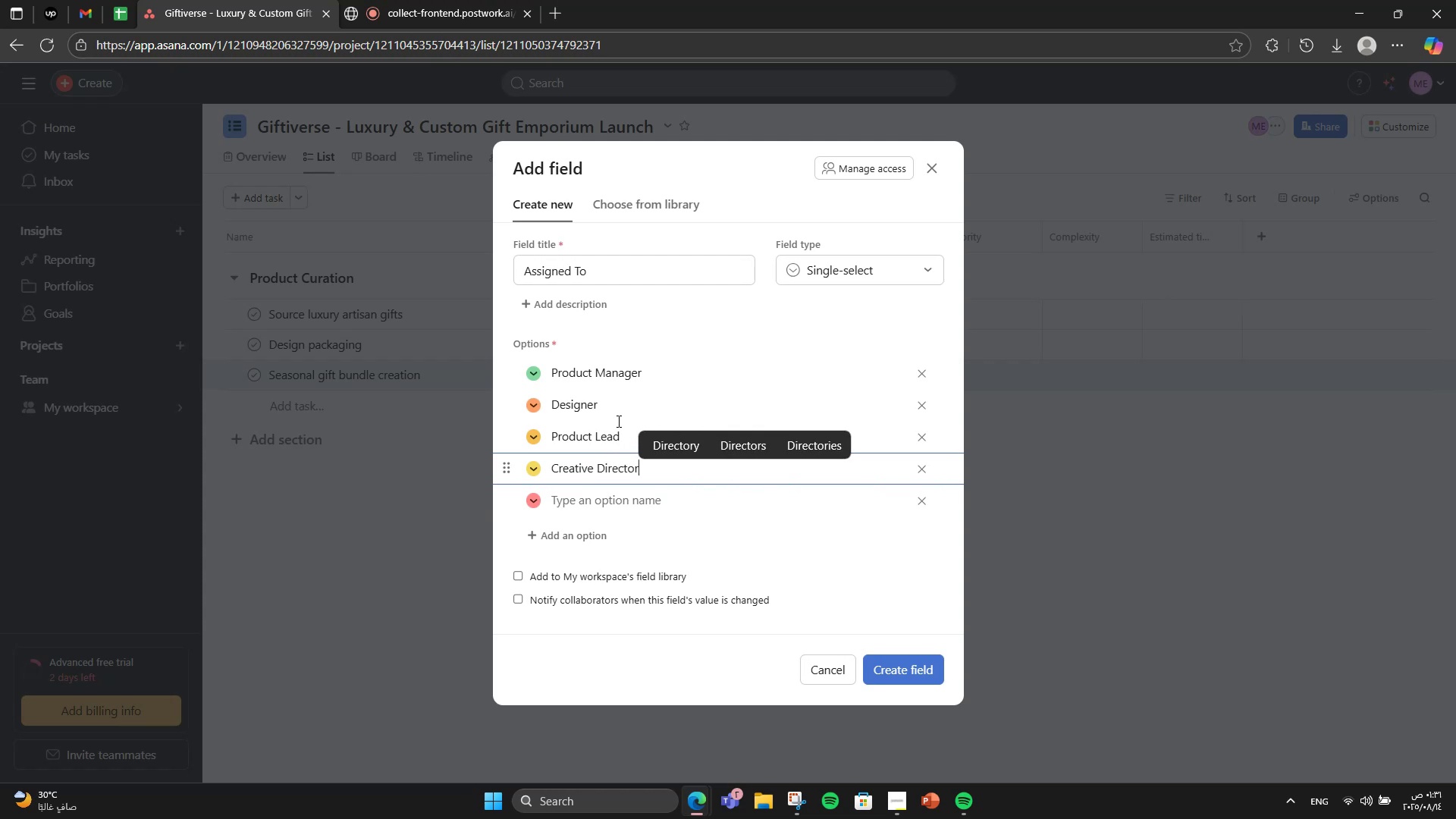 
wait(6.41)
 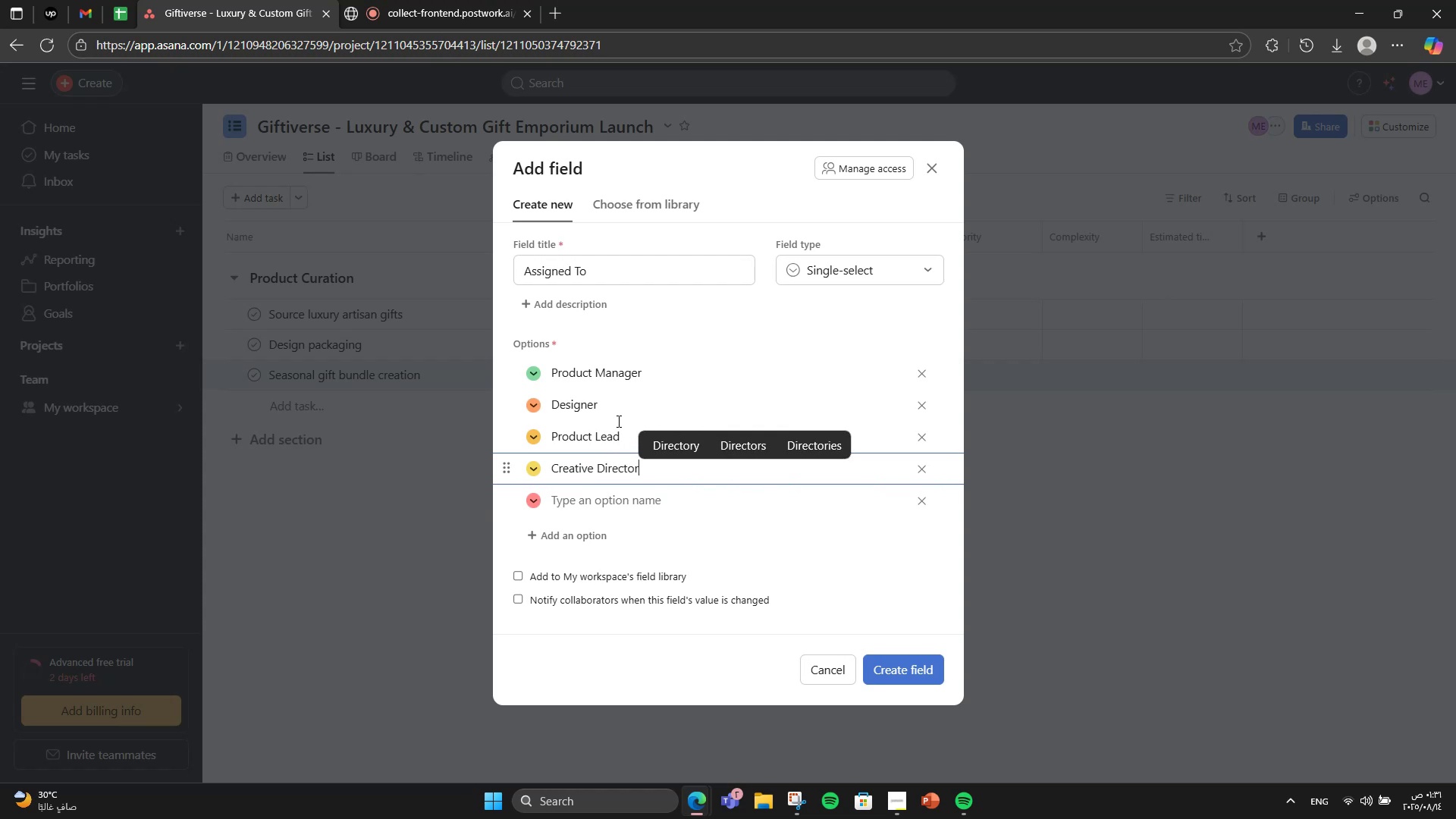 
key(Enter)
 